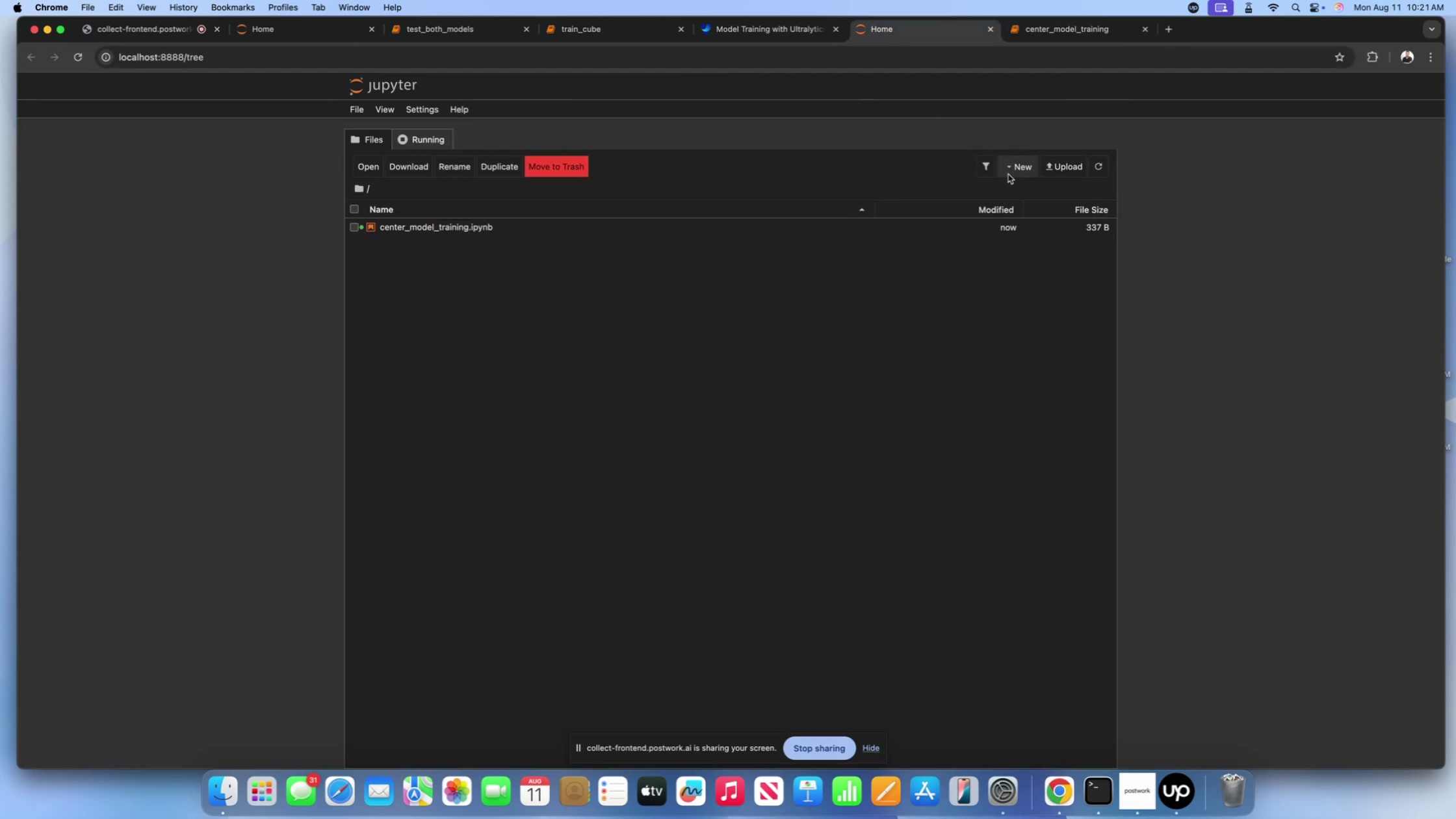 
left_click([1008, 166])
 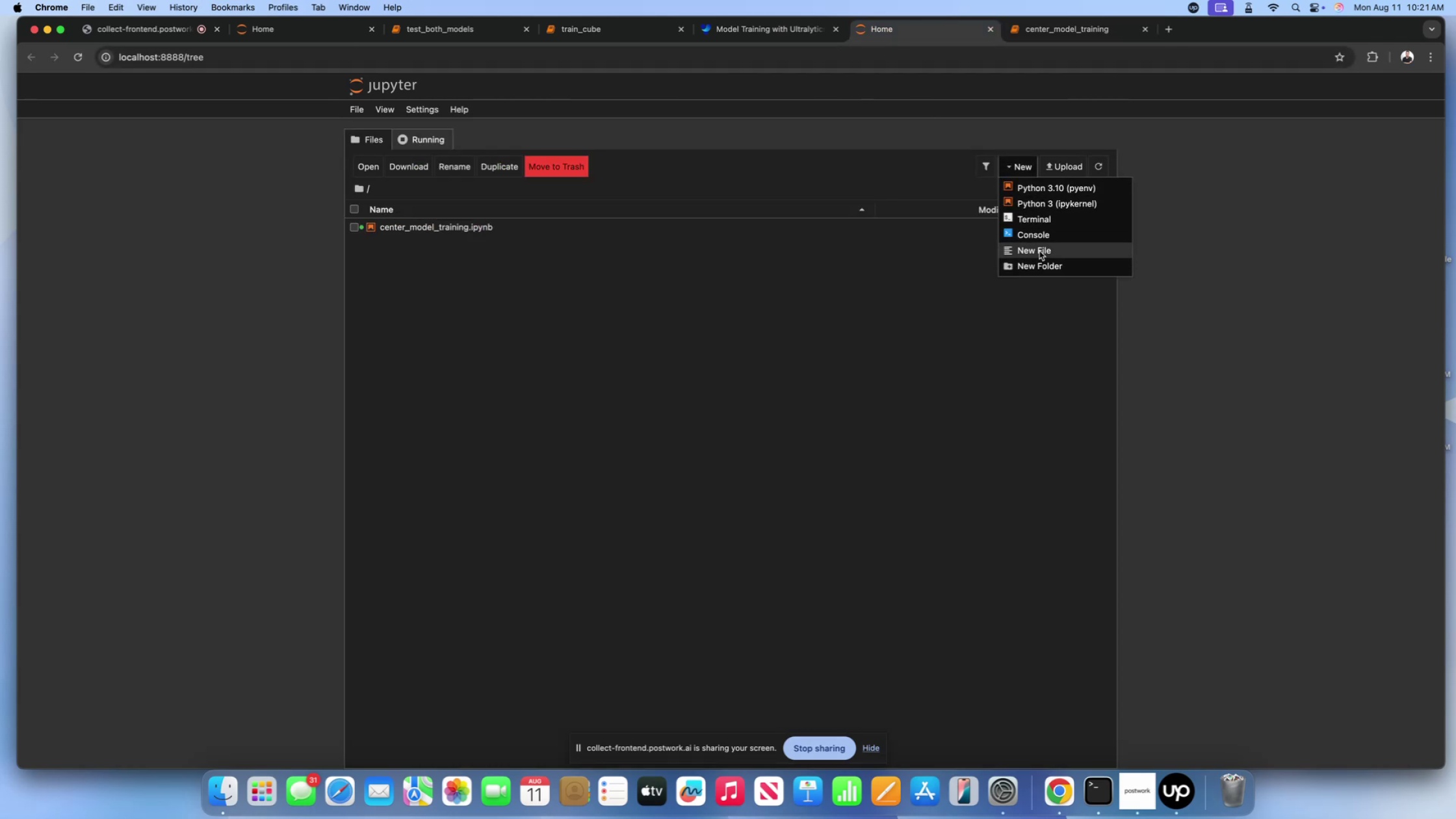 
left_click([1039, 251])
 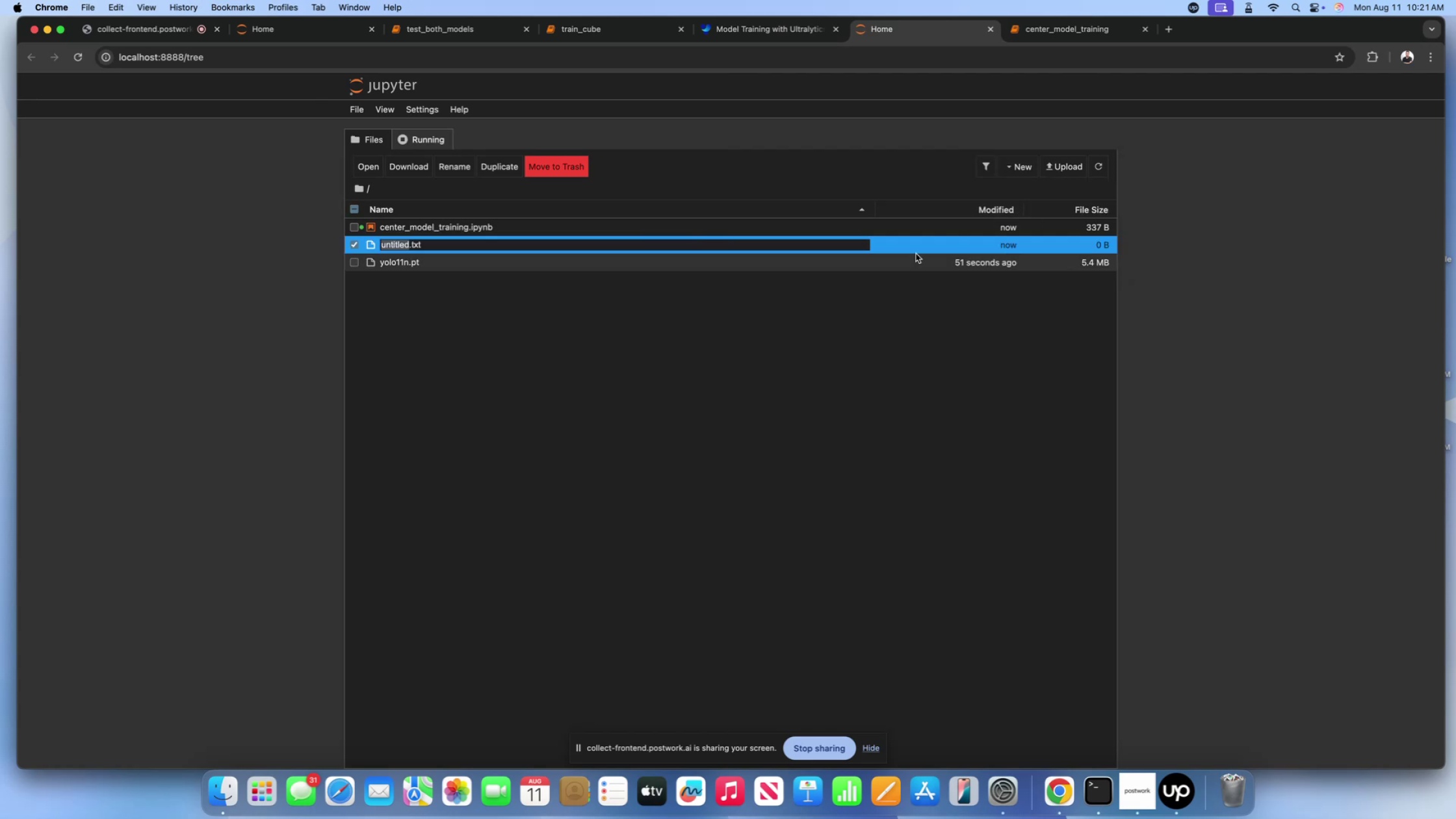 
mouse_move([665, 225])
 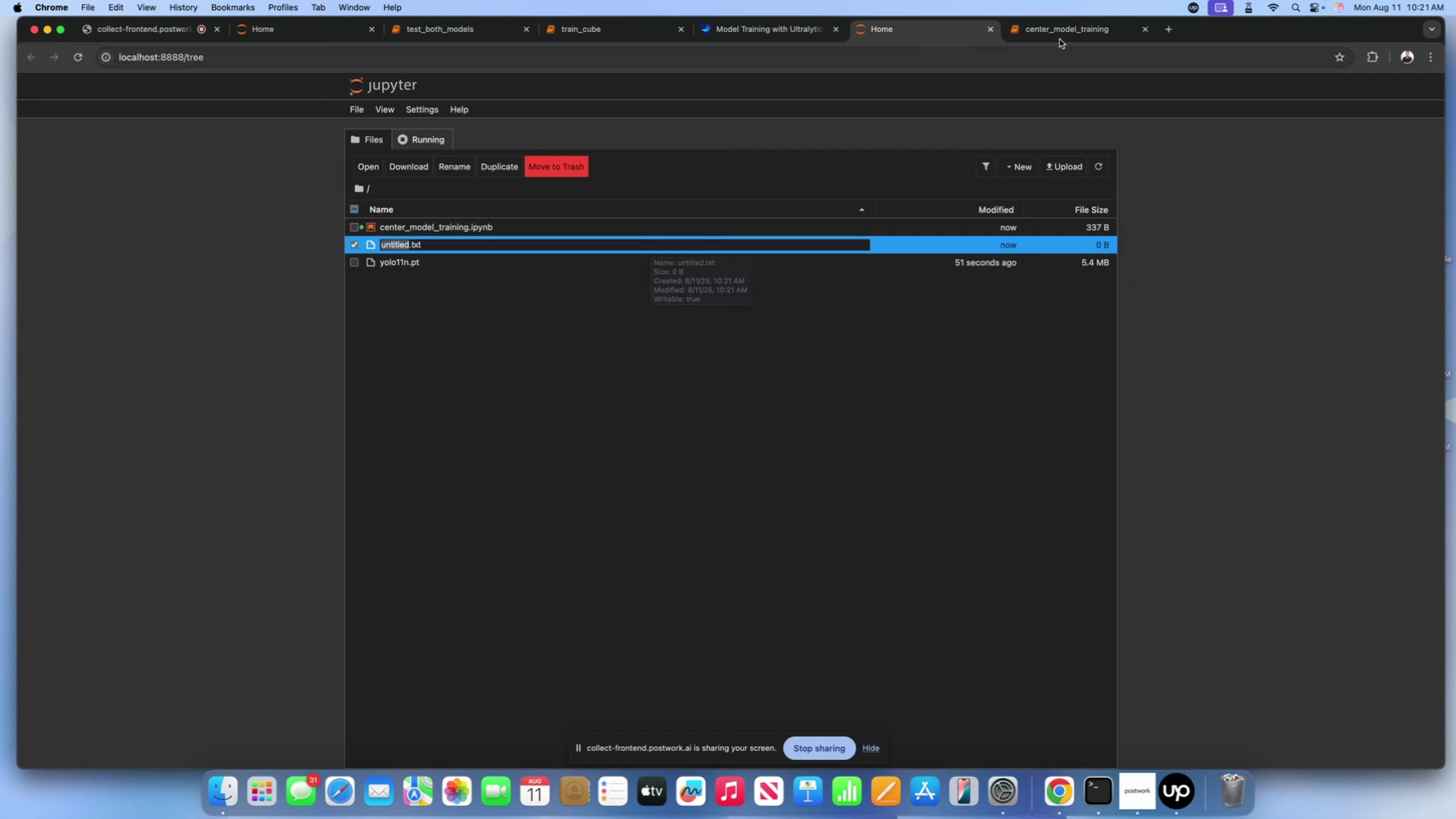 
left_click([1056, 31])
 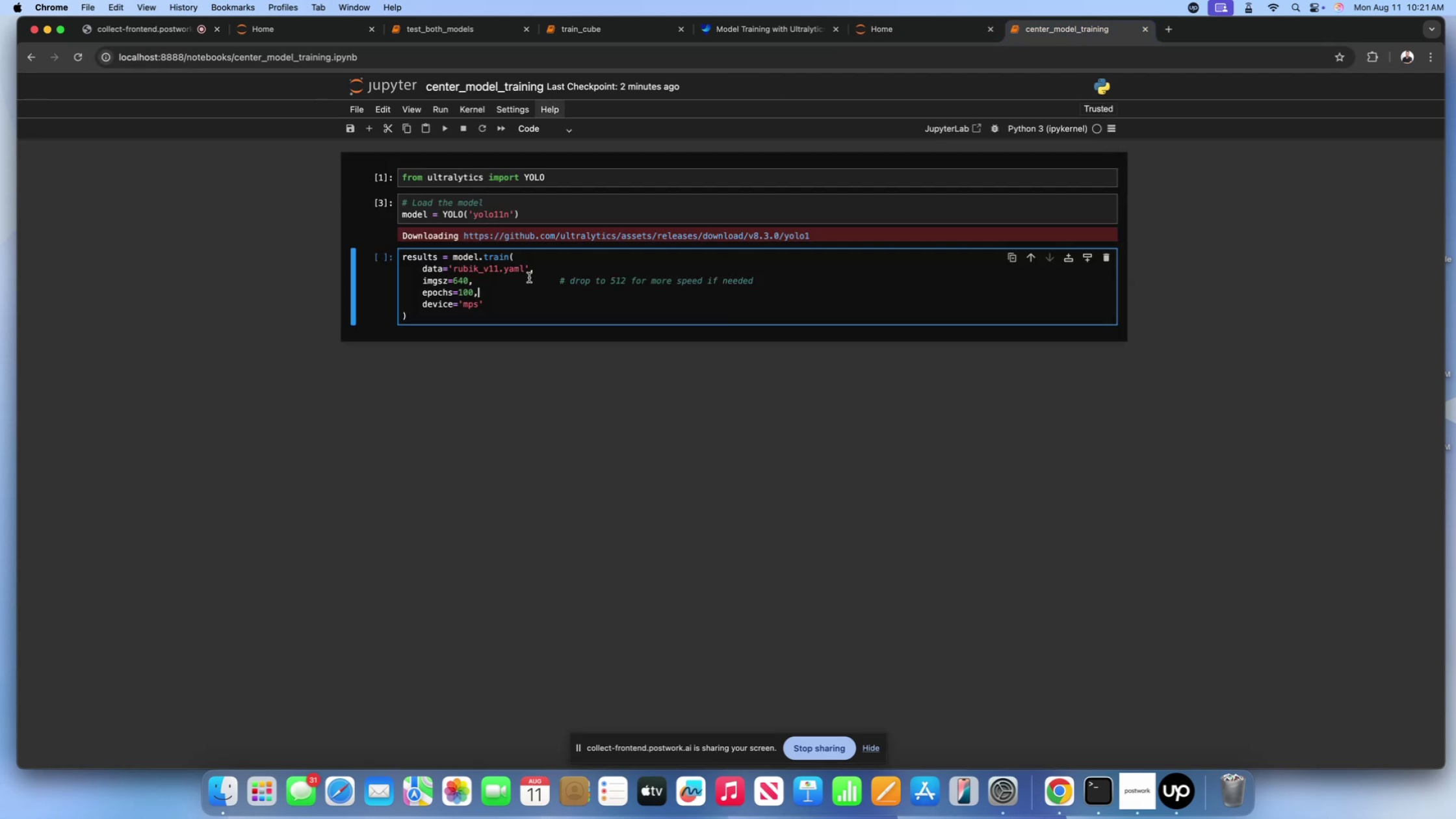 
left_click_drag(start_coordinate=[527, 272], to_coordinate=[479, 276])
 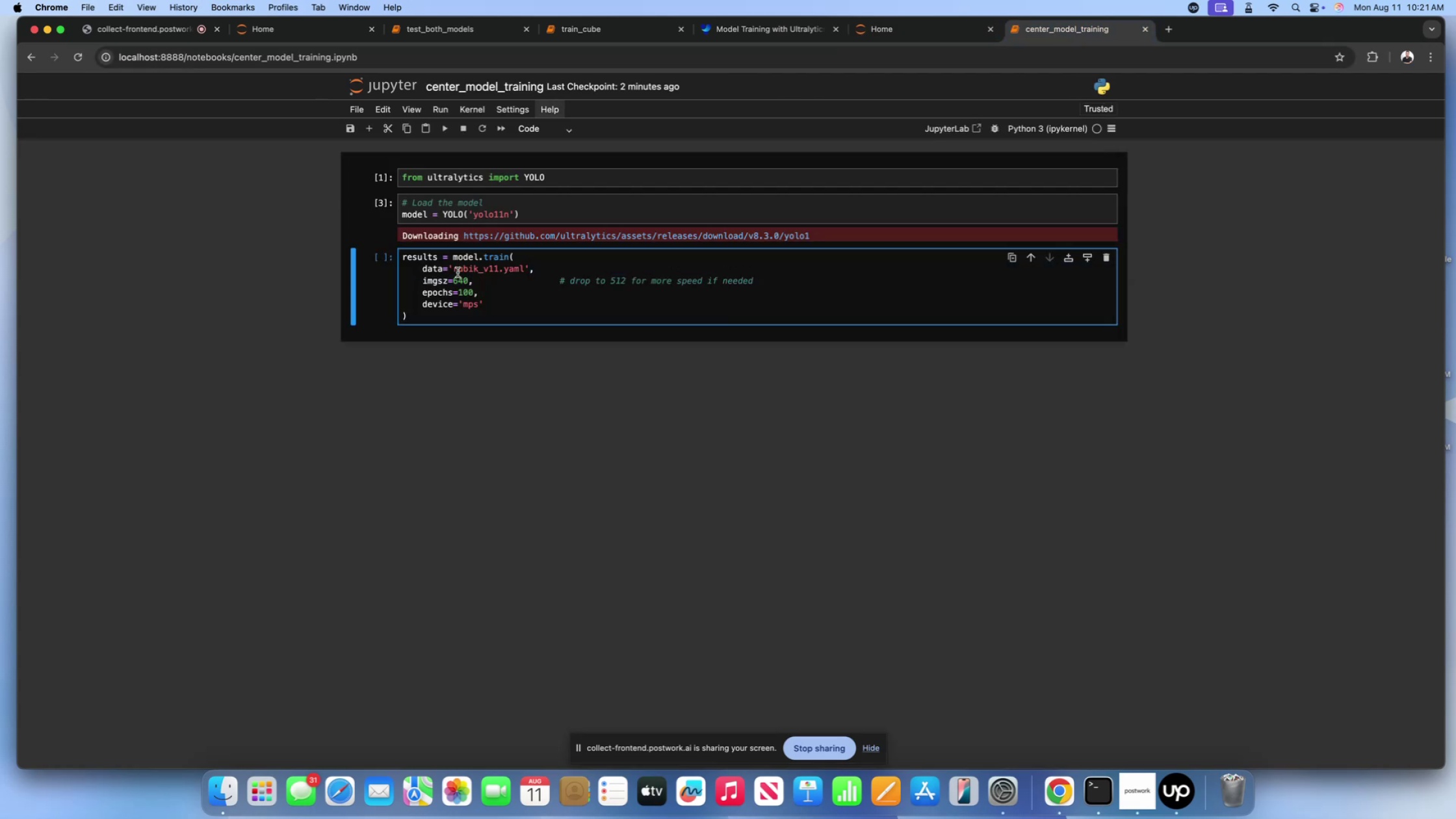 
left_click_drag(start_coordinate=[451, 271], to_coordinate=[525, 267])
 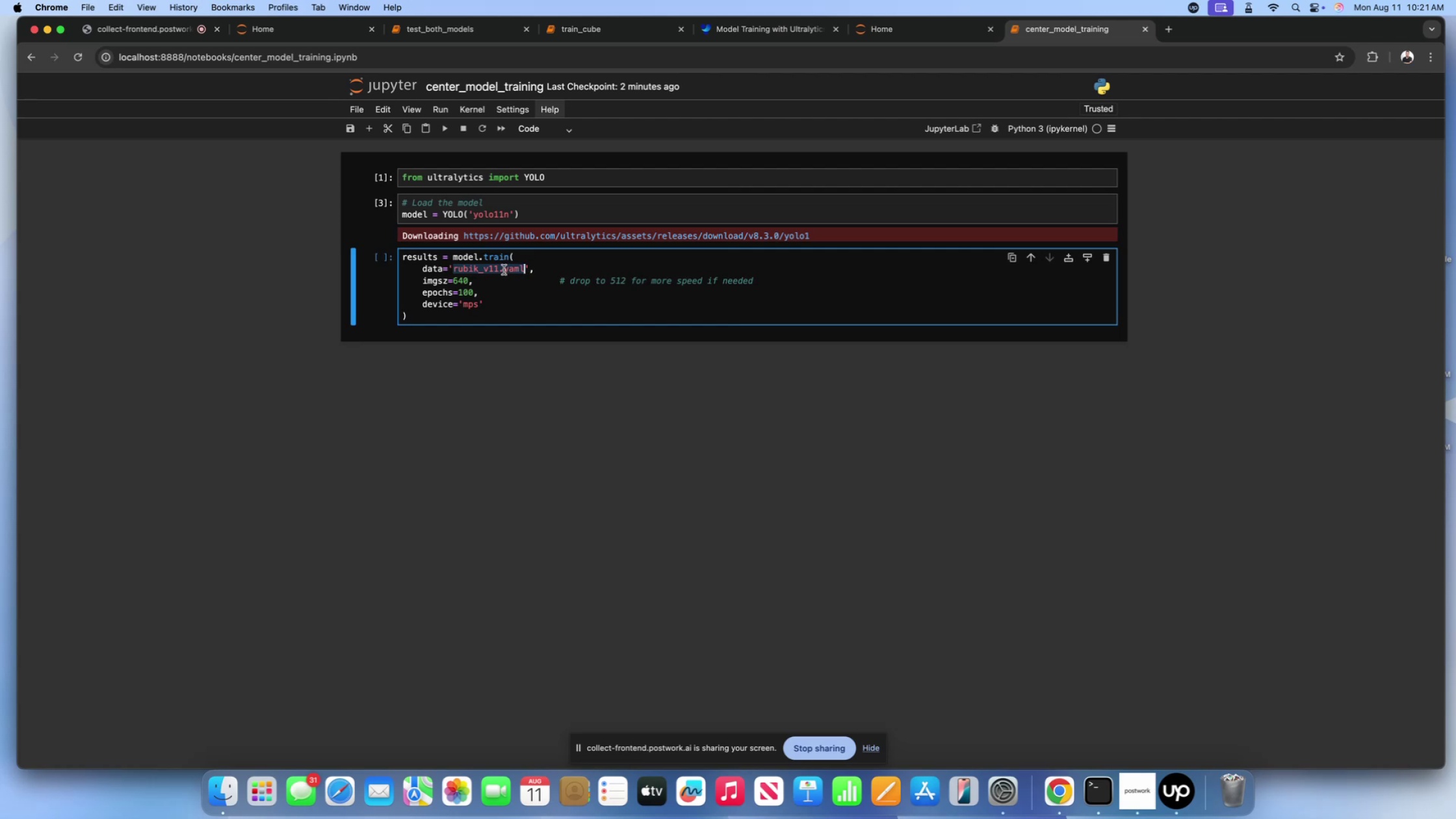 
key(Meta+Shift+CommandLeft)
 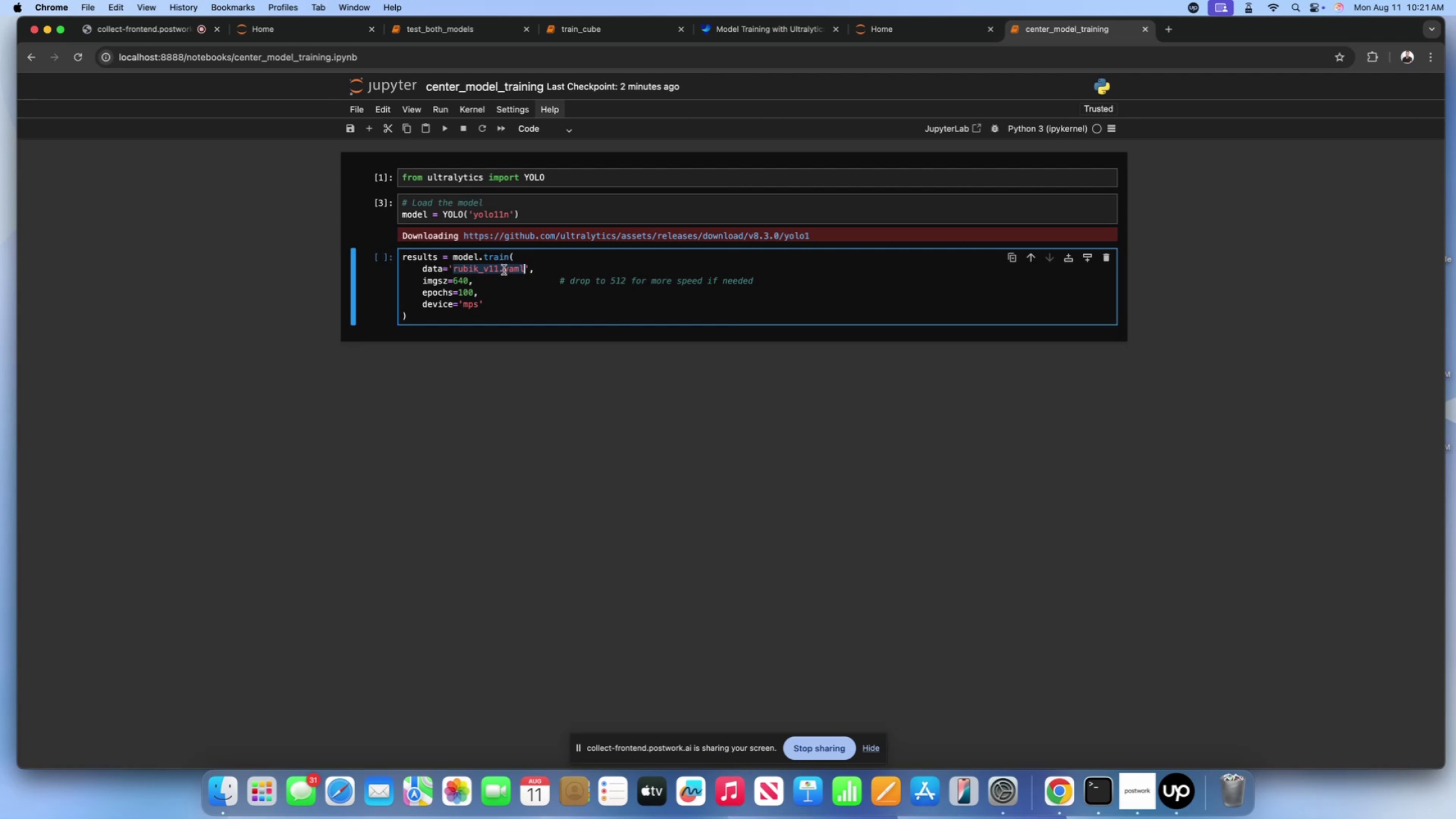 
key(Meta+Shift+C)
 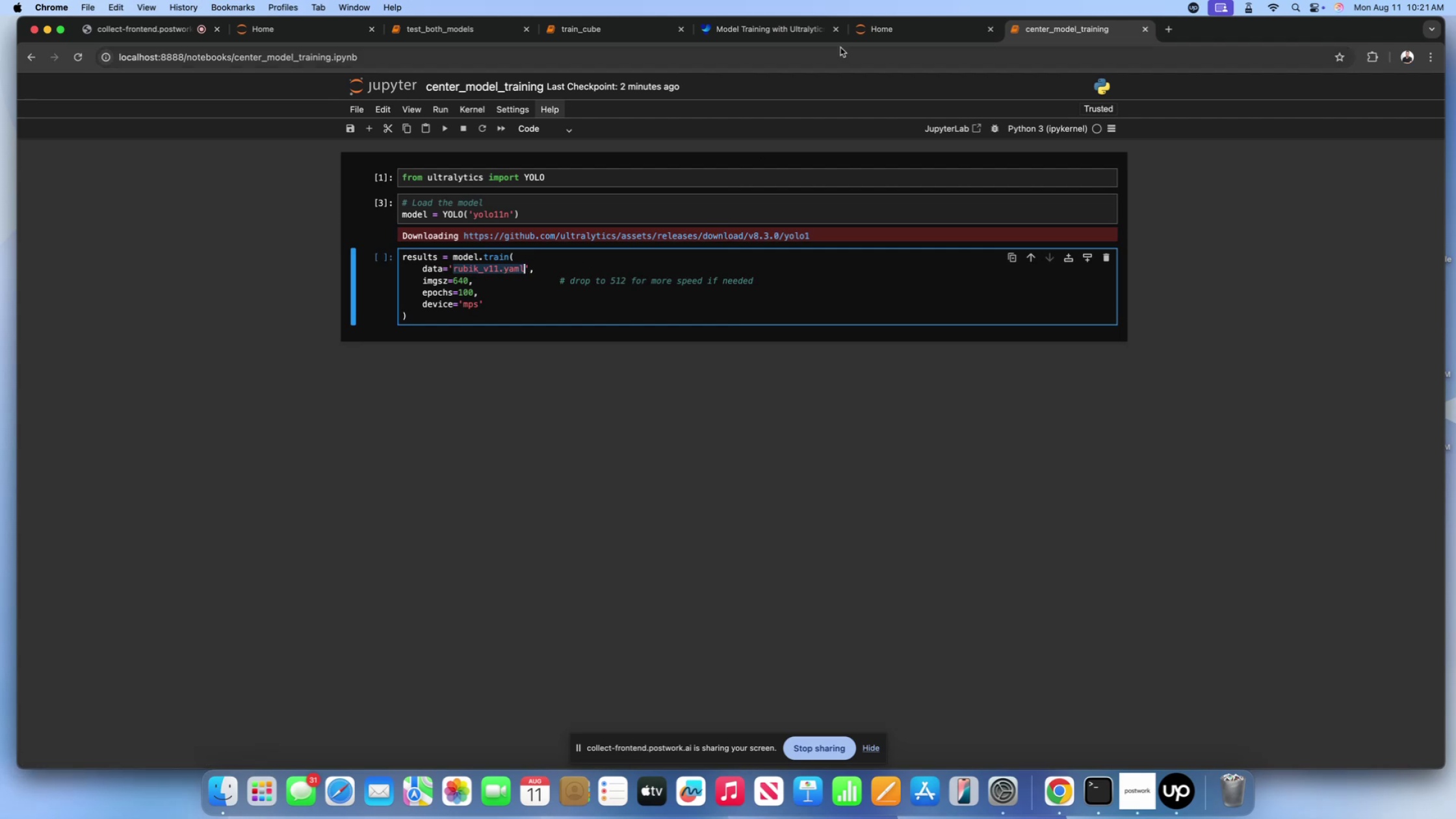 
left_click([881, 29])
 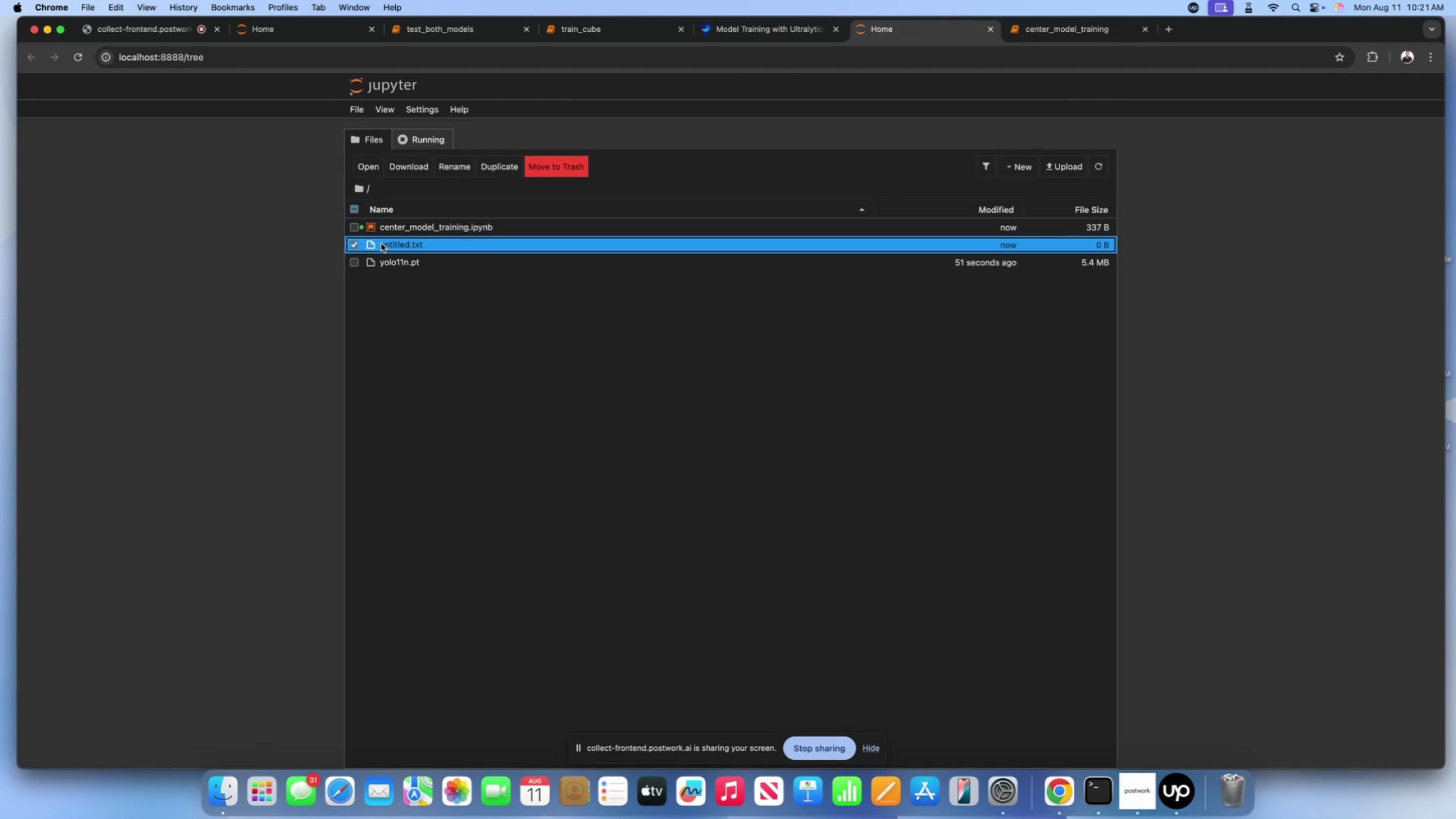 
key(Control+Shift+ControlLeft)
 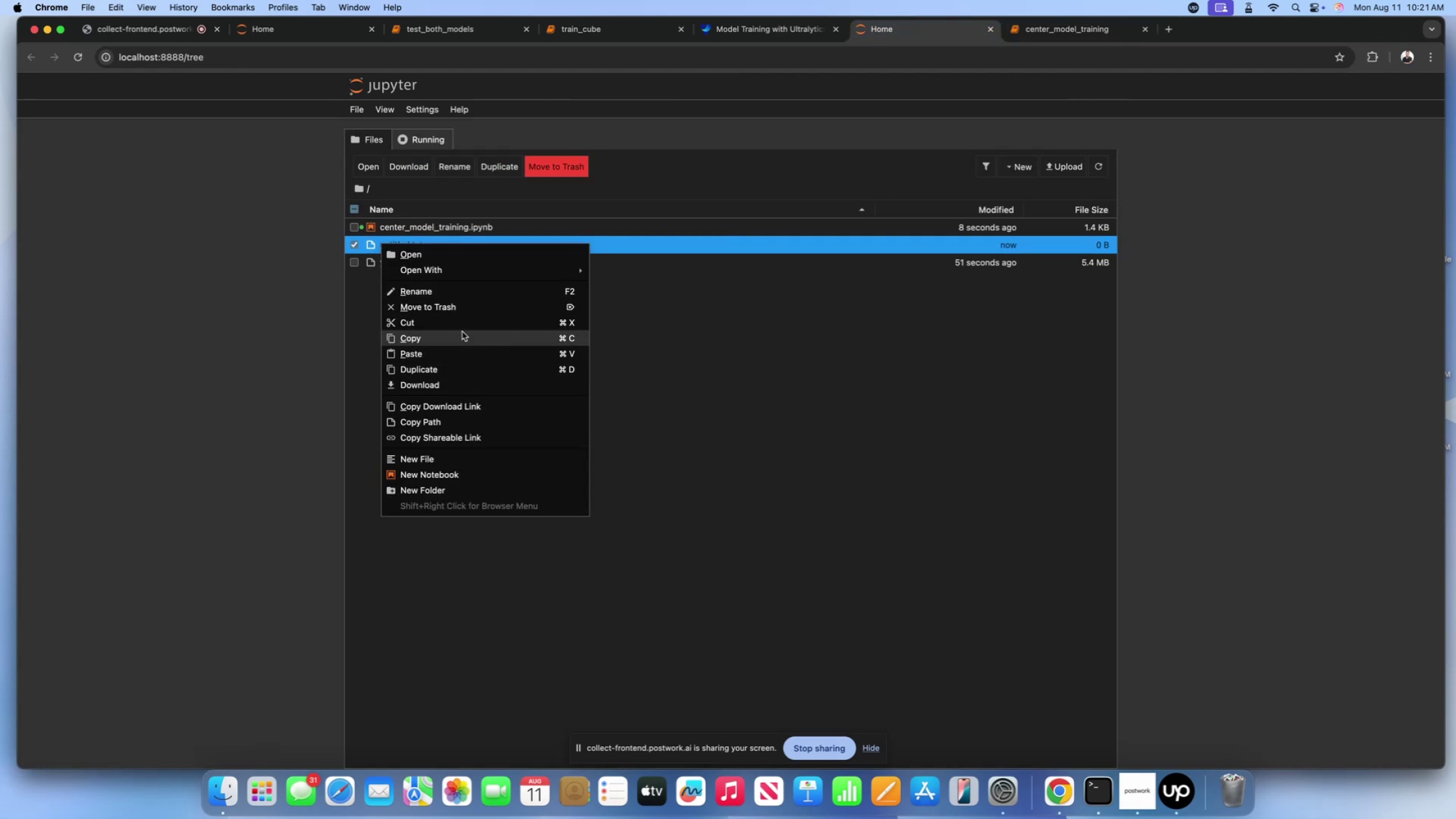 
left_click([456, 294])
 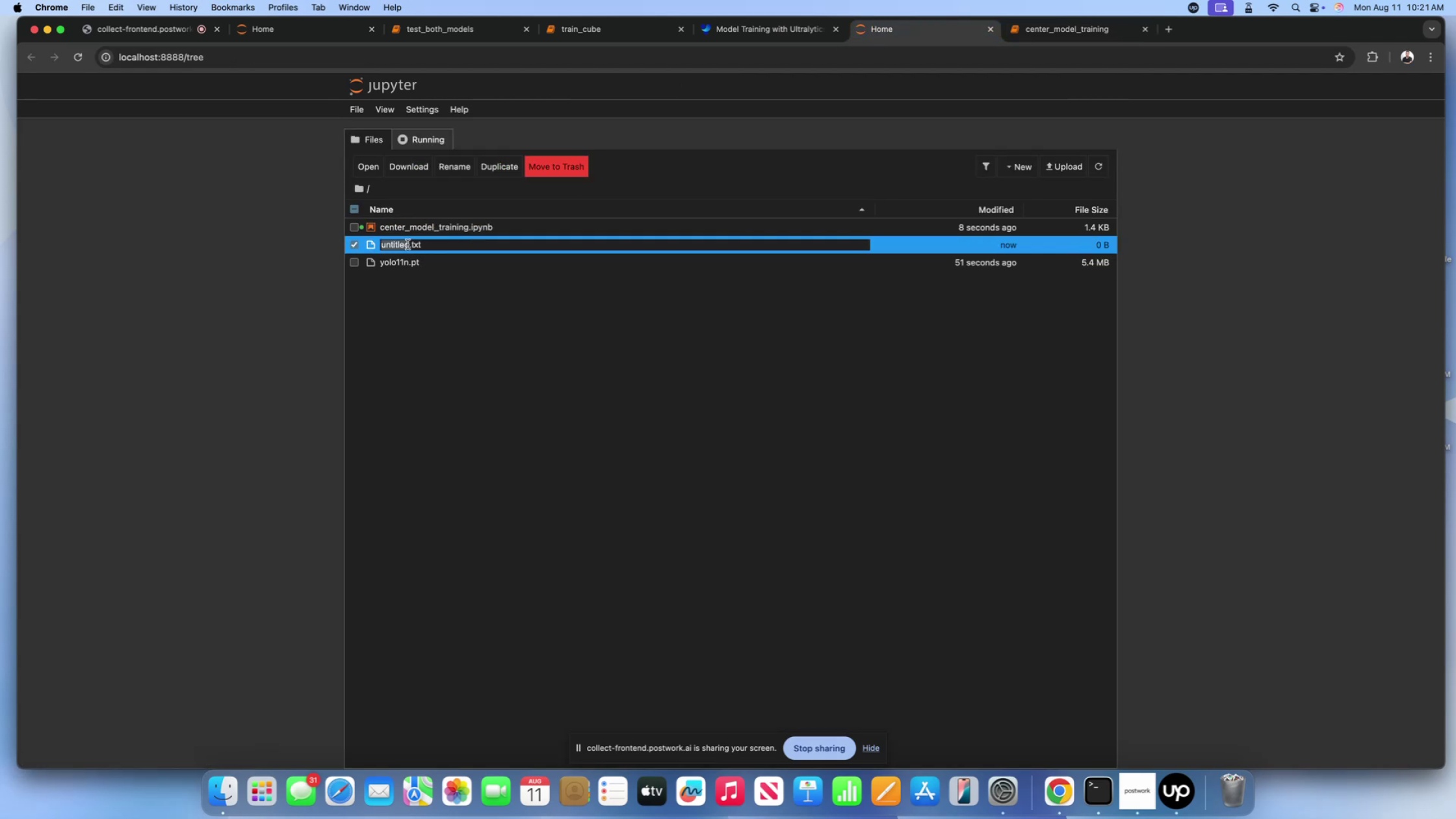 
hold_key(key=CommandLeft, duration=0.51)
 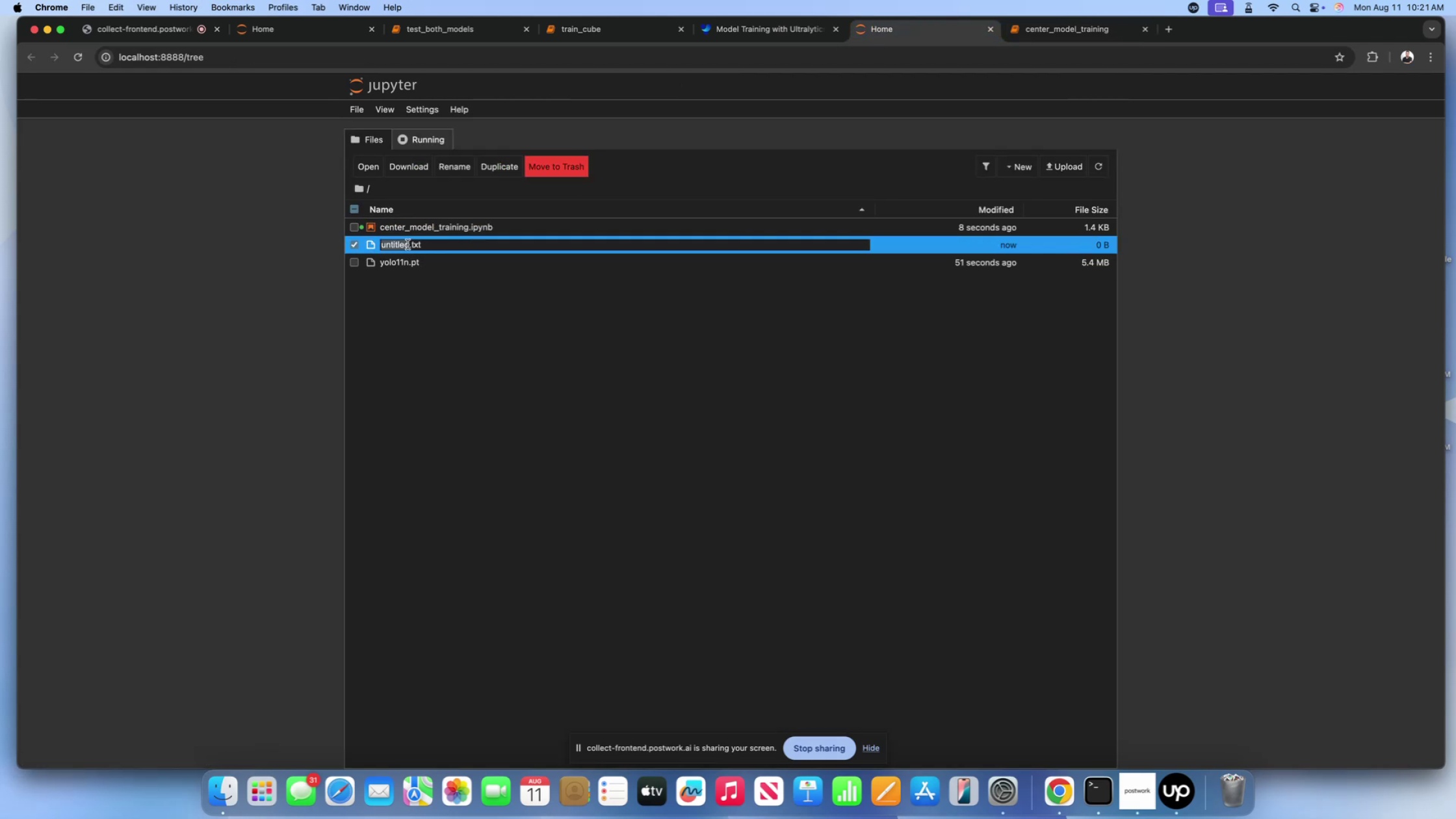 
key(Meta+Shift+A)
 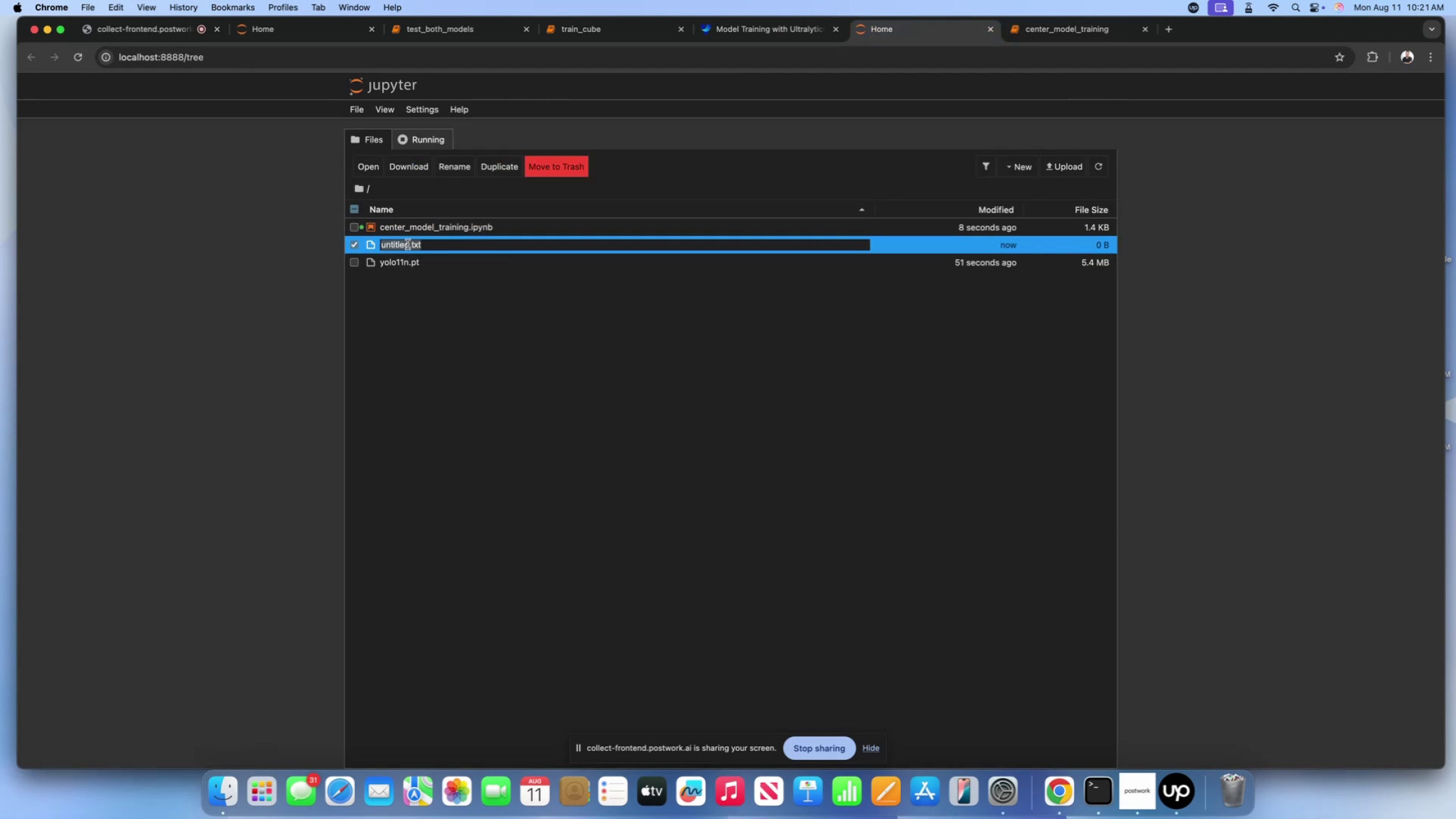 
key(Meta+Shift+V)
 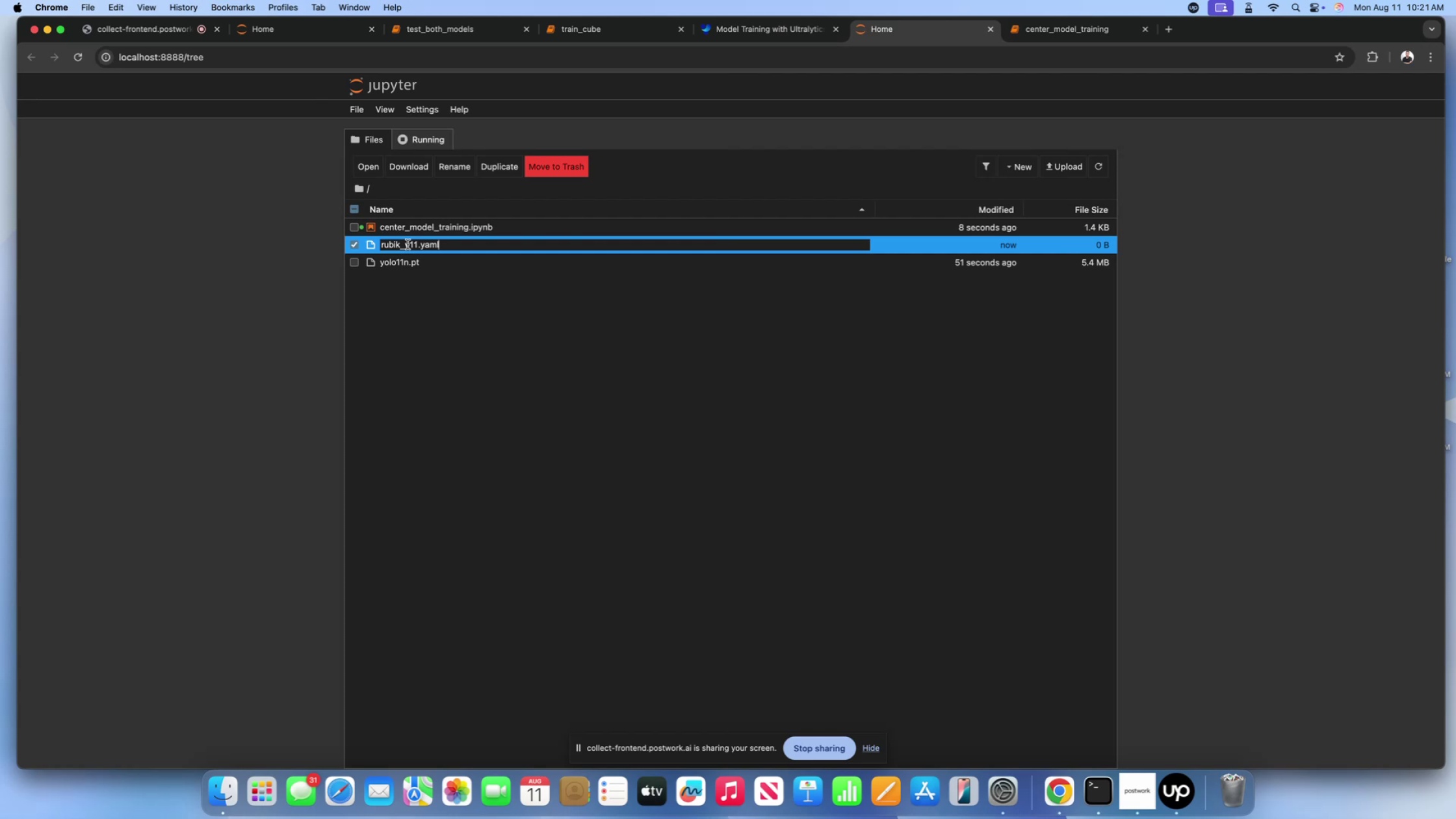 
key(Shift+Enter)
 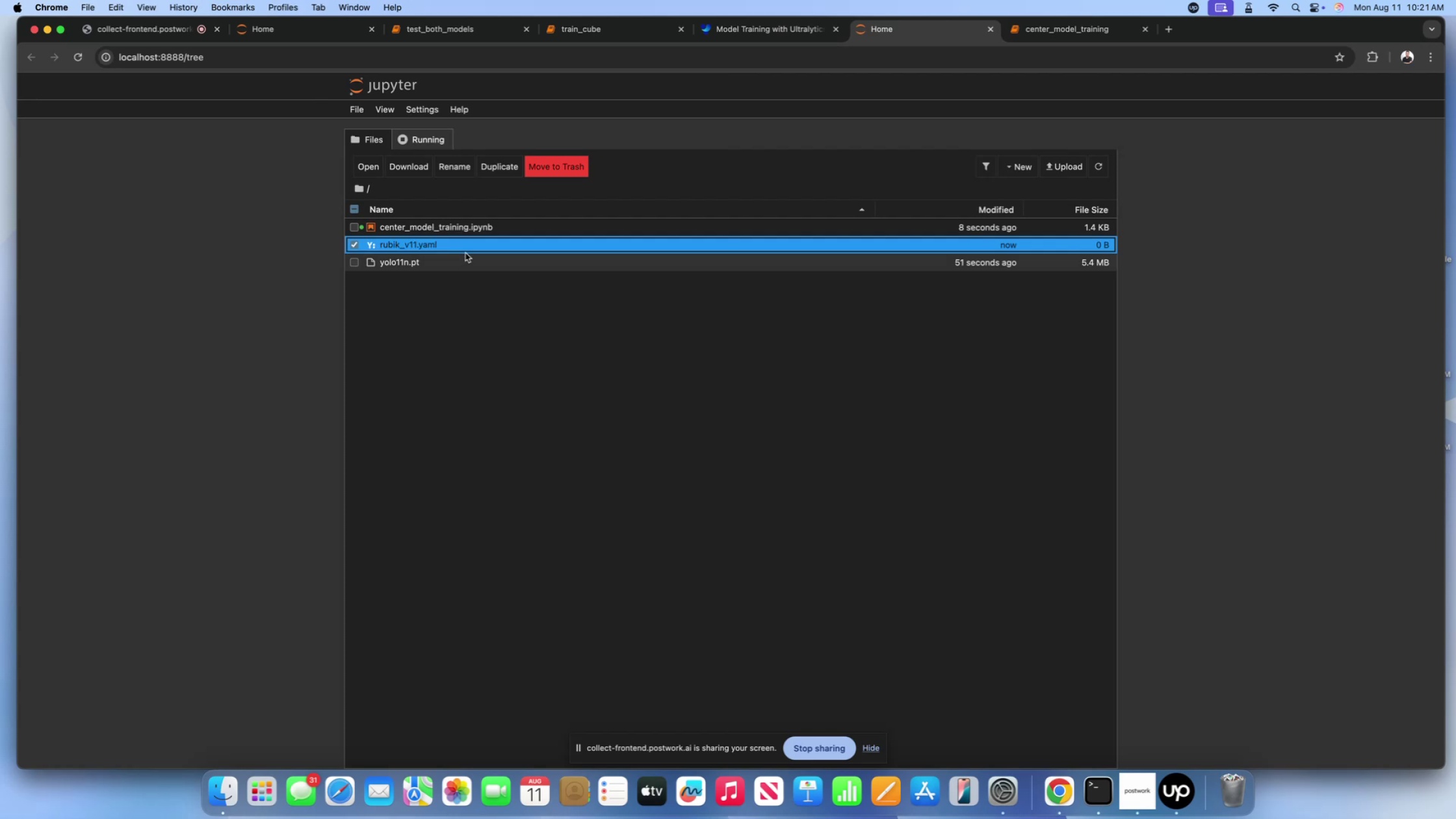 
left_click([452, 241])
 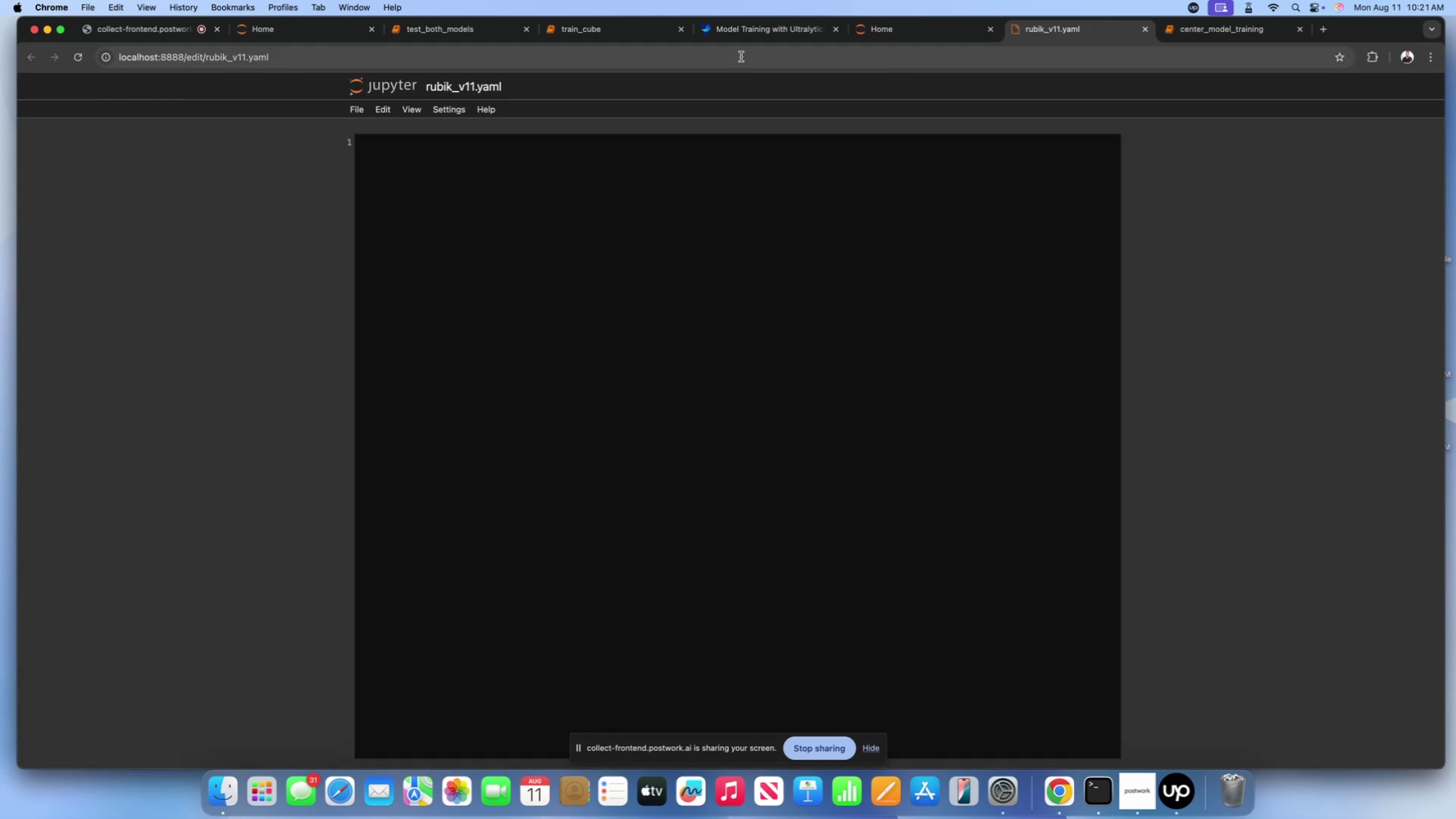 
left_click([586, 40])
 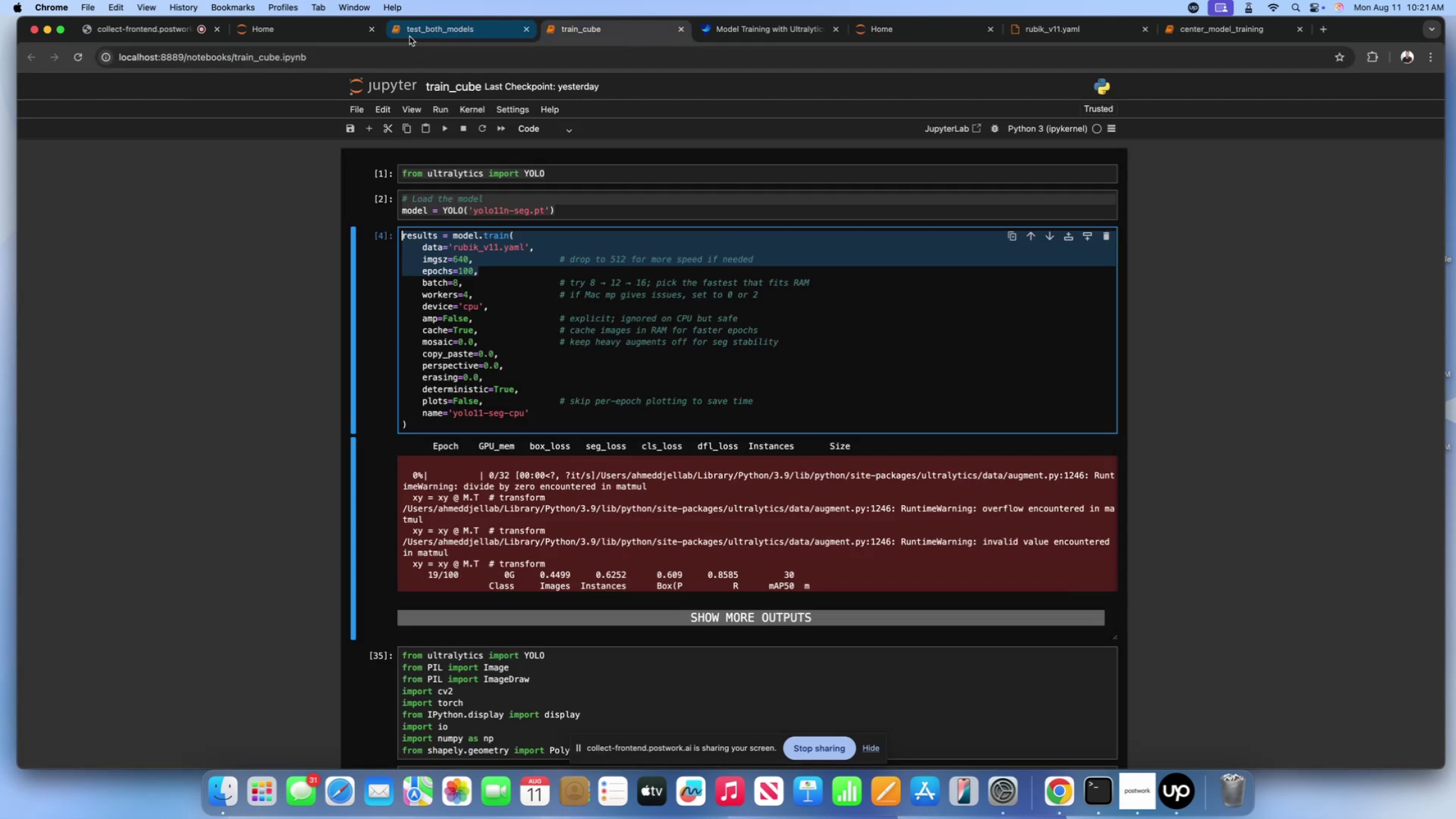 
left_click([404, 32])
 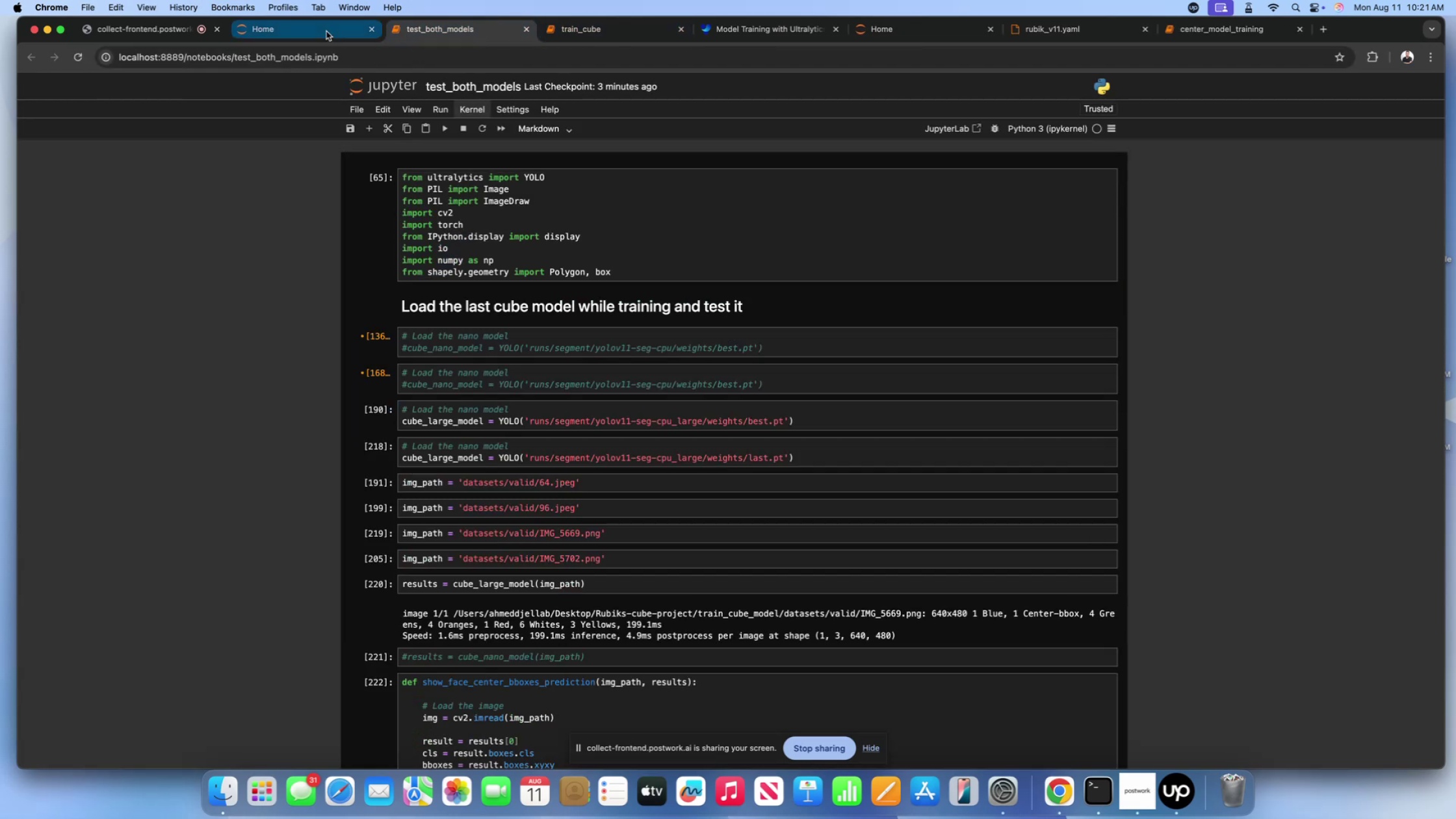 
left_click([326, 31])
 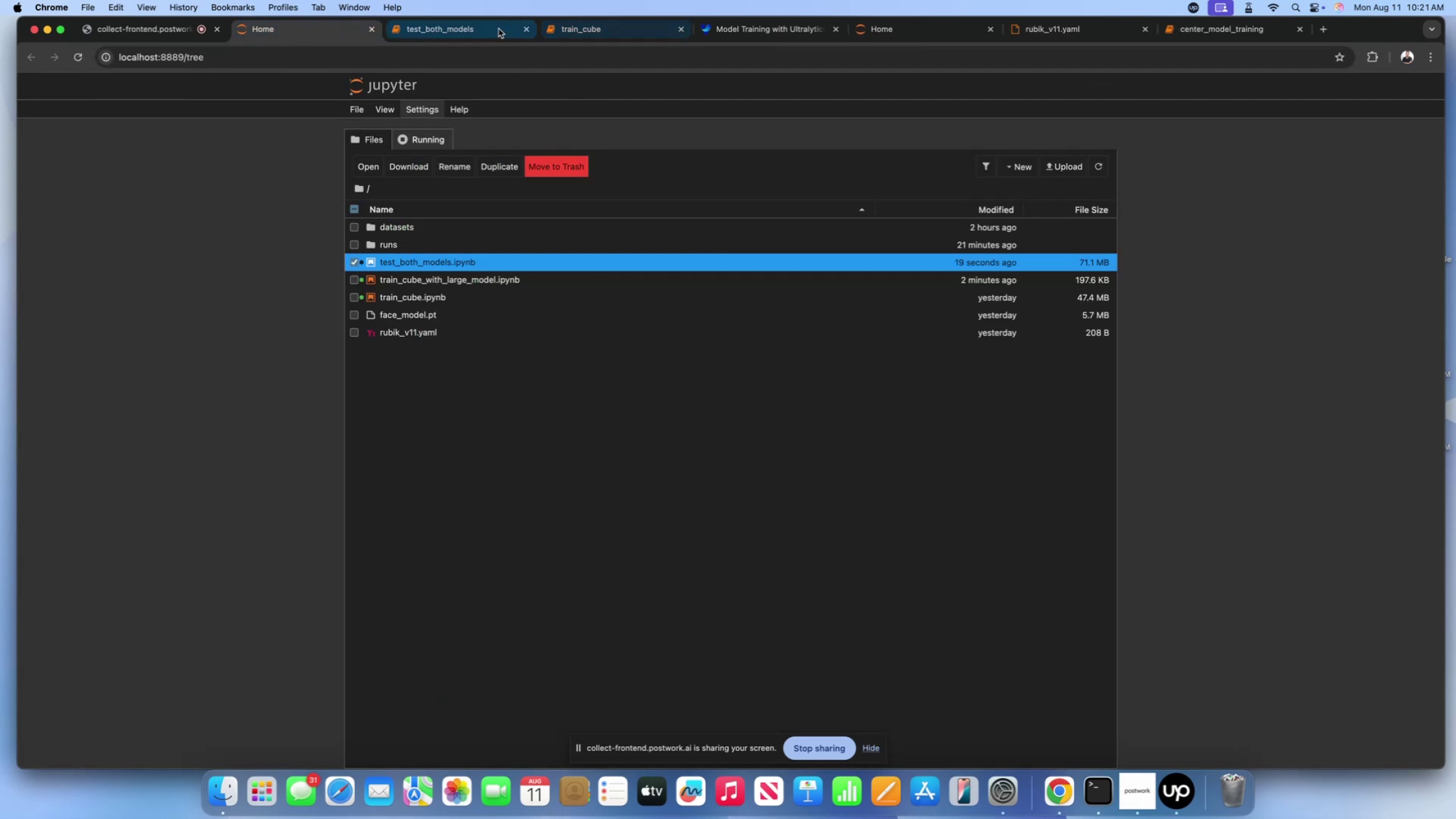 
left_click([473, 28])
 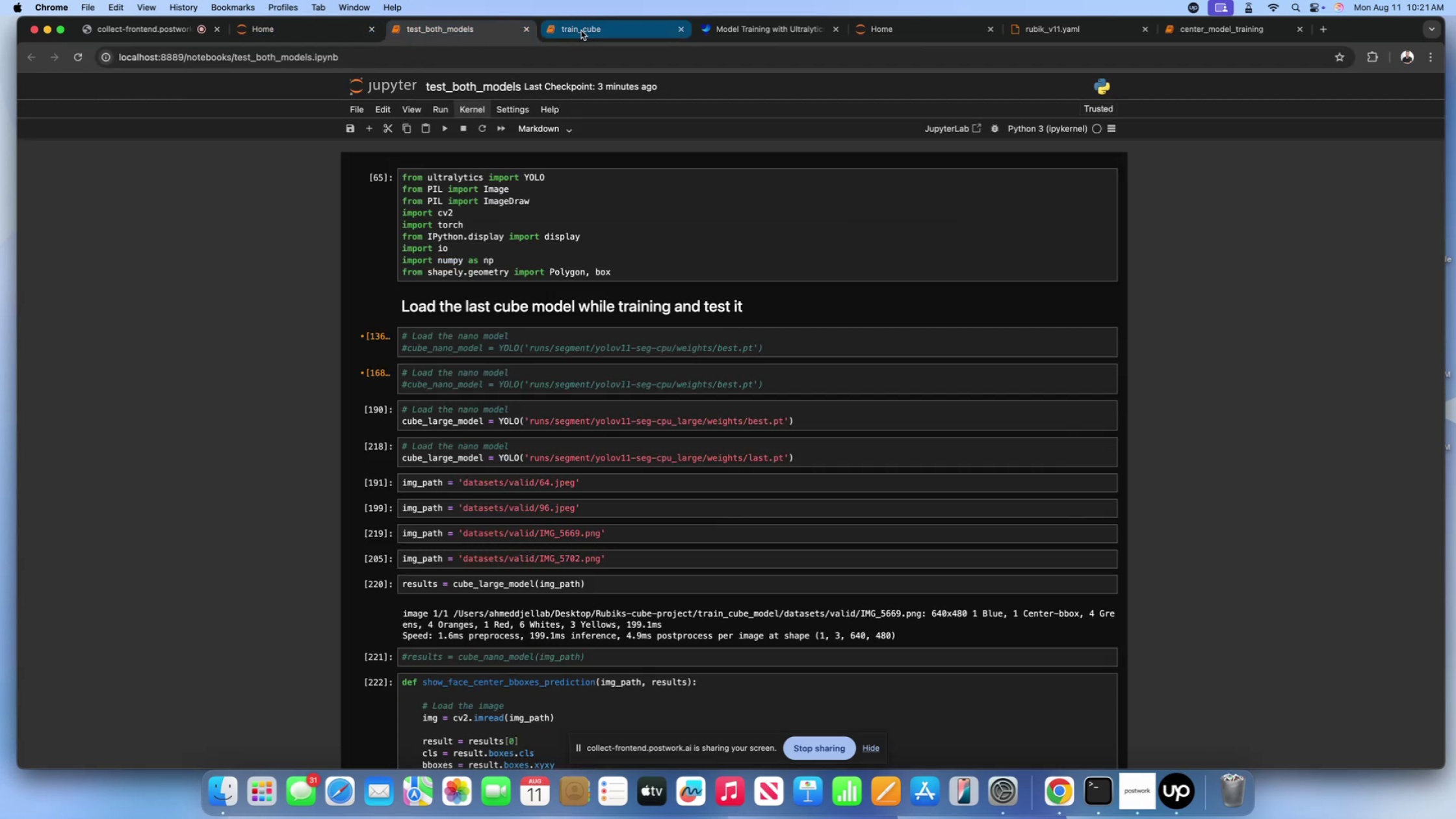 
left_click([581, 31])
 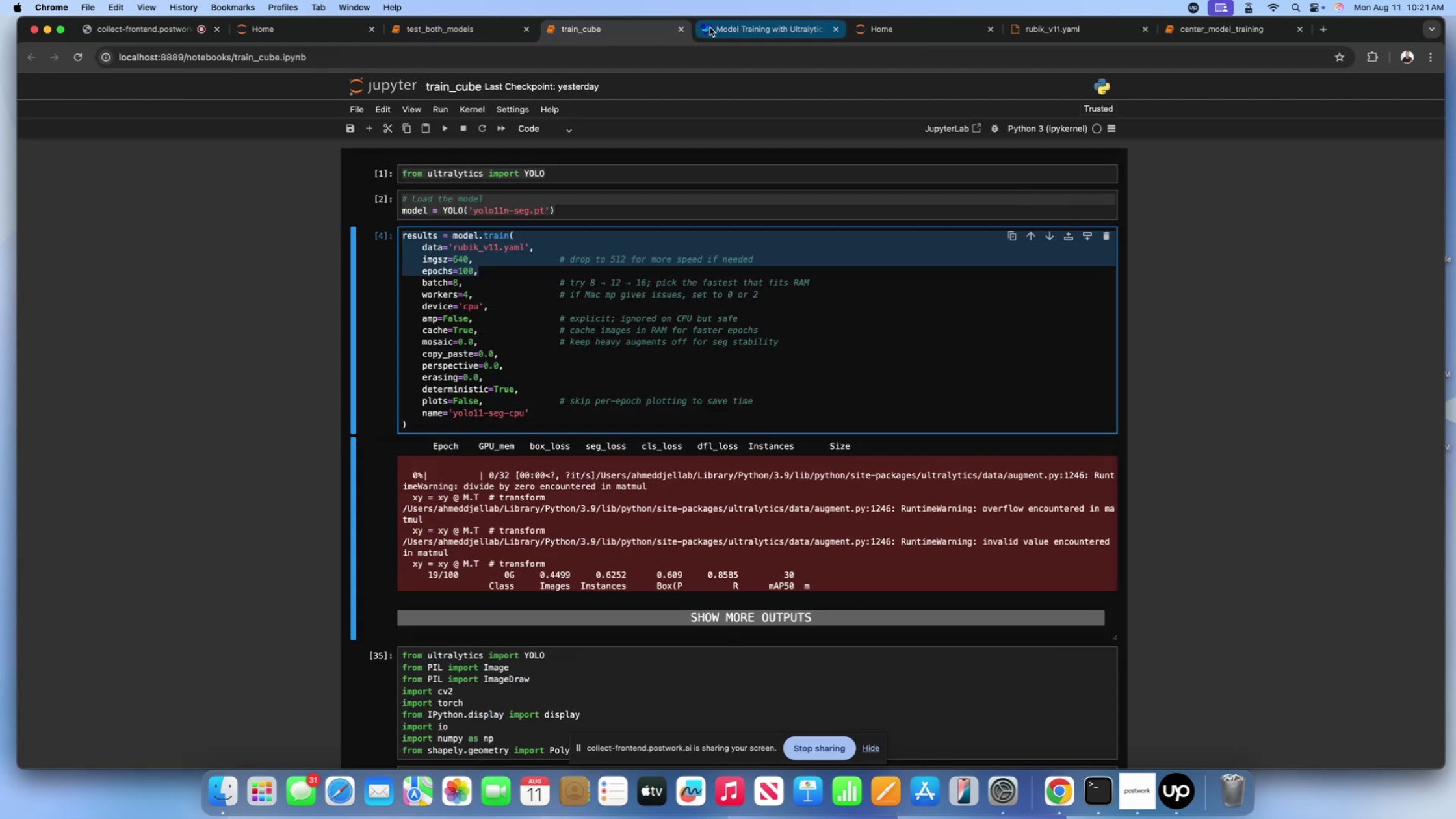 
left_click([710, 27])
 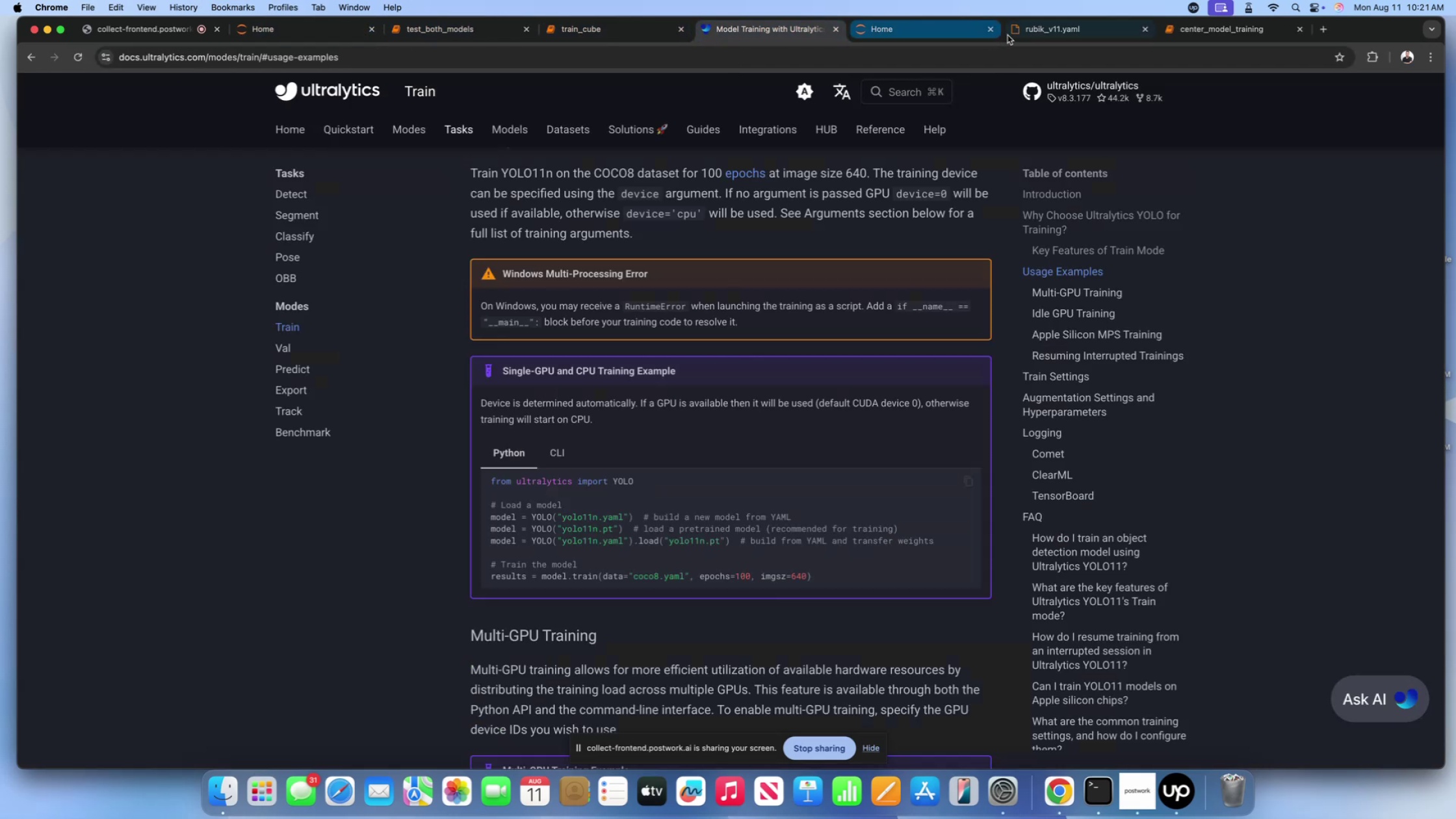 
left_click([1054, 32])
 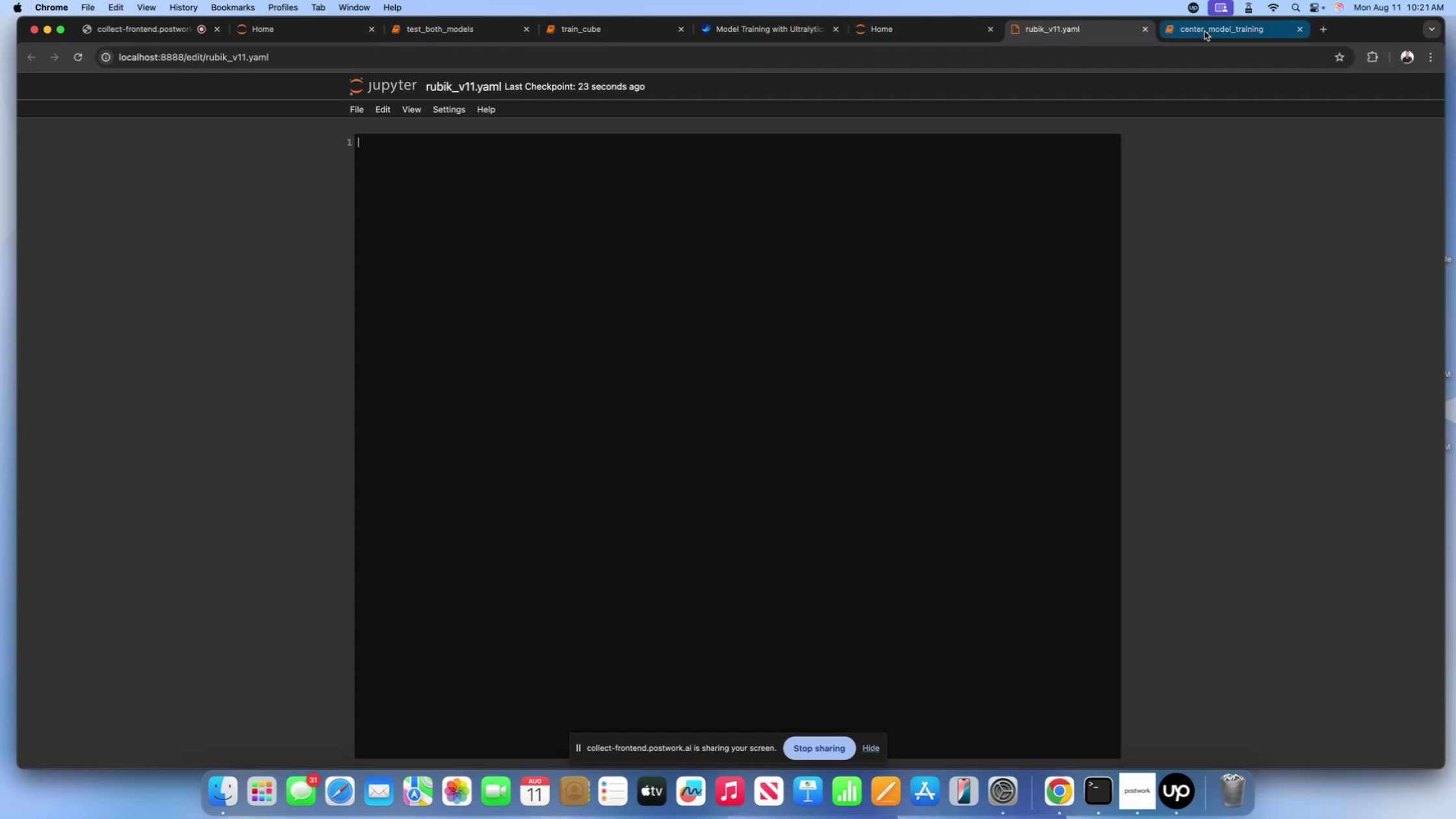 
left_click([1204, 31])
 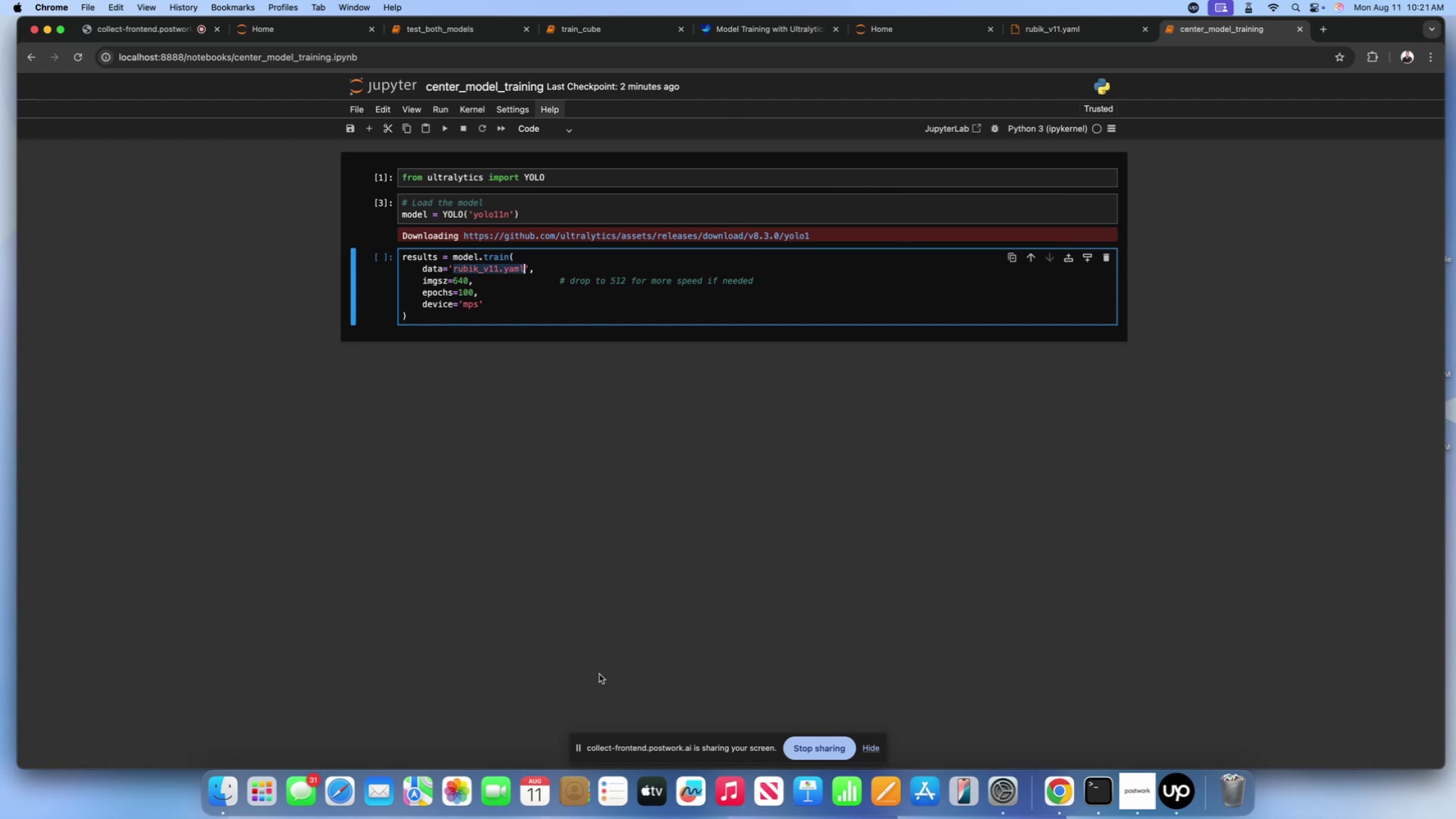 
left_click([210, 805])
 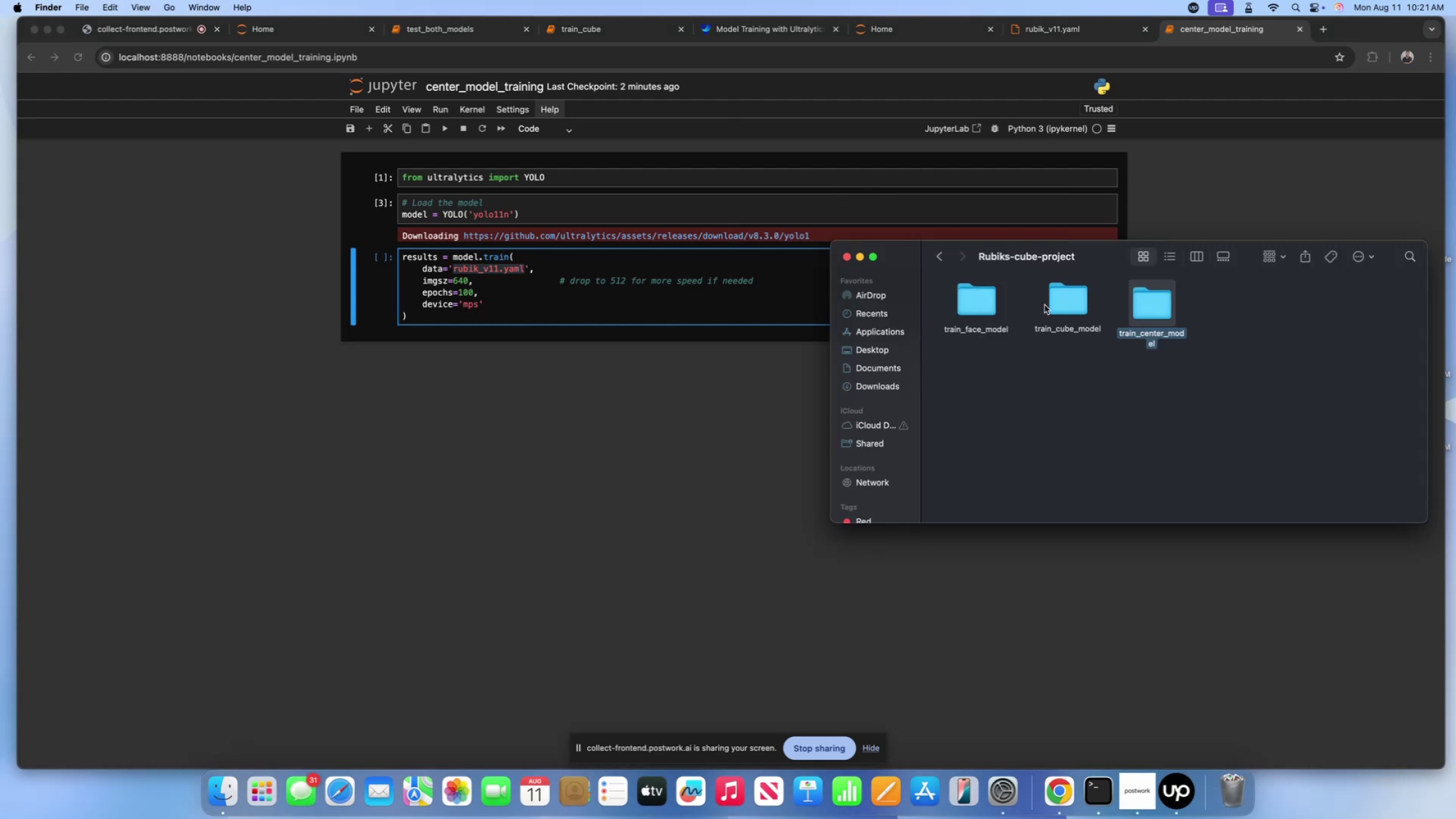 
double_click([1078, 299])
 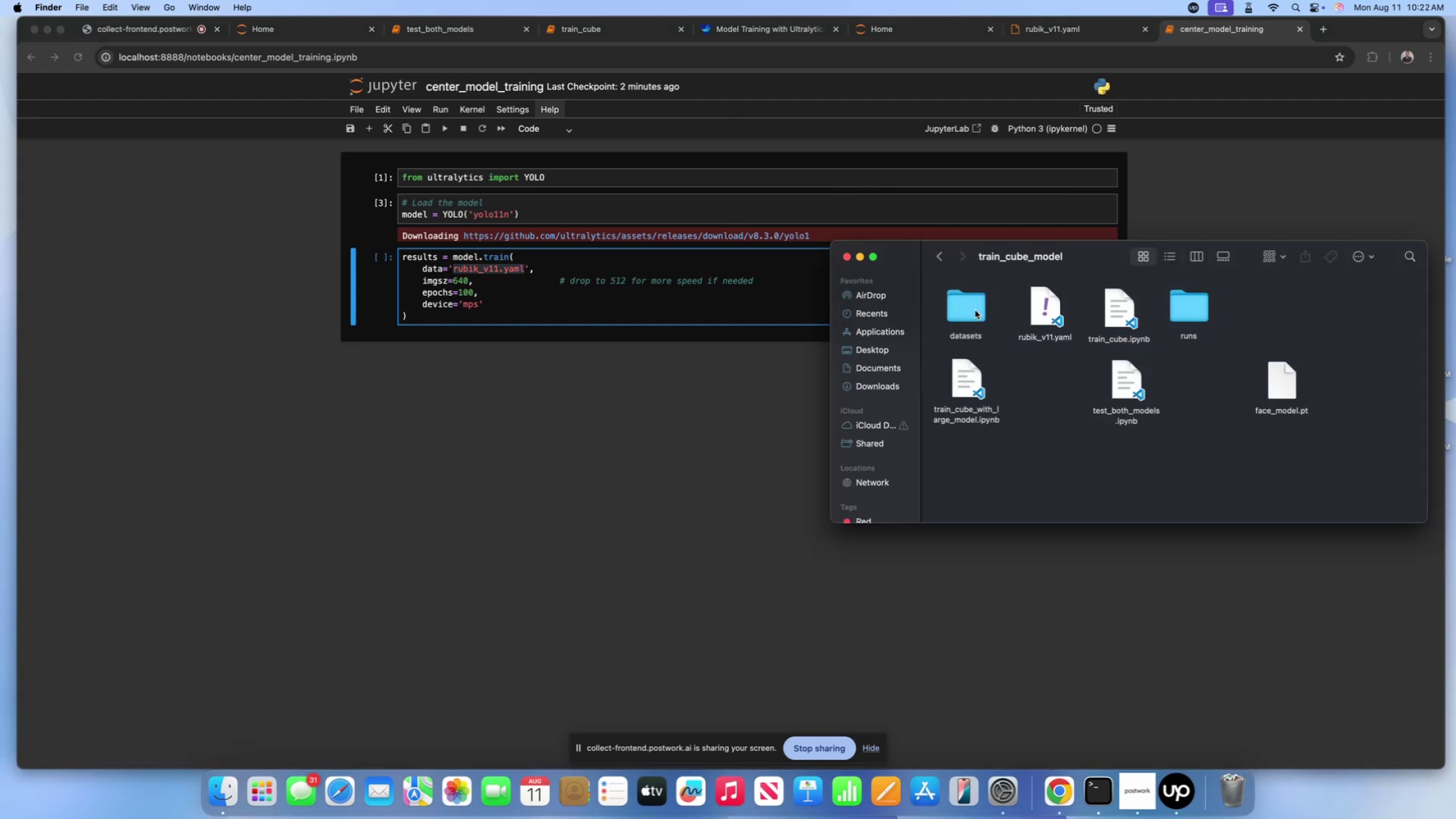 
left_click([975, 310])
 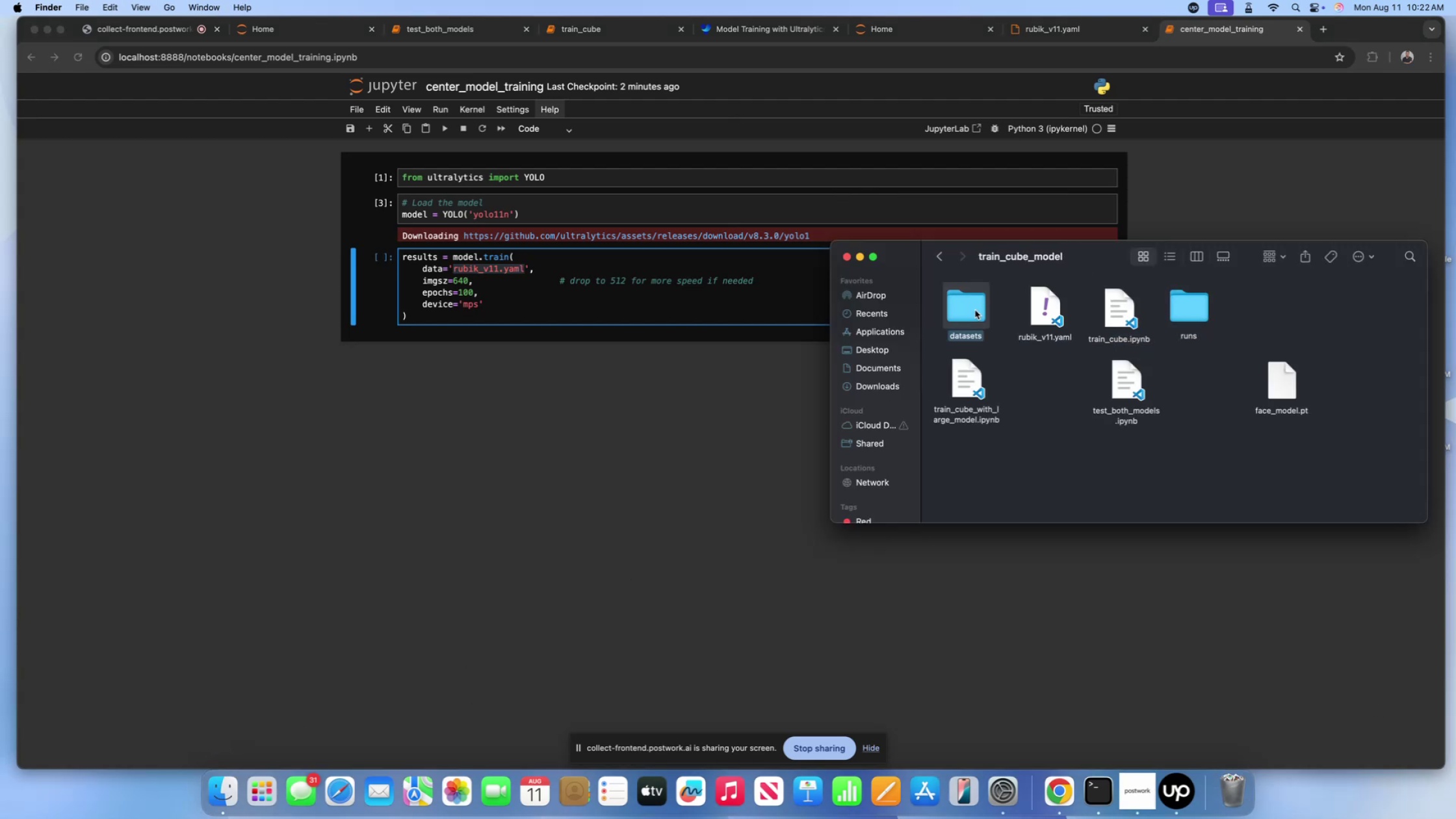 
key(Control+Shift+ControlLeft)
 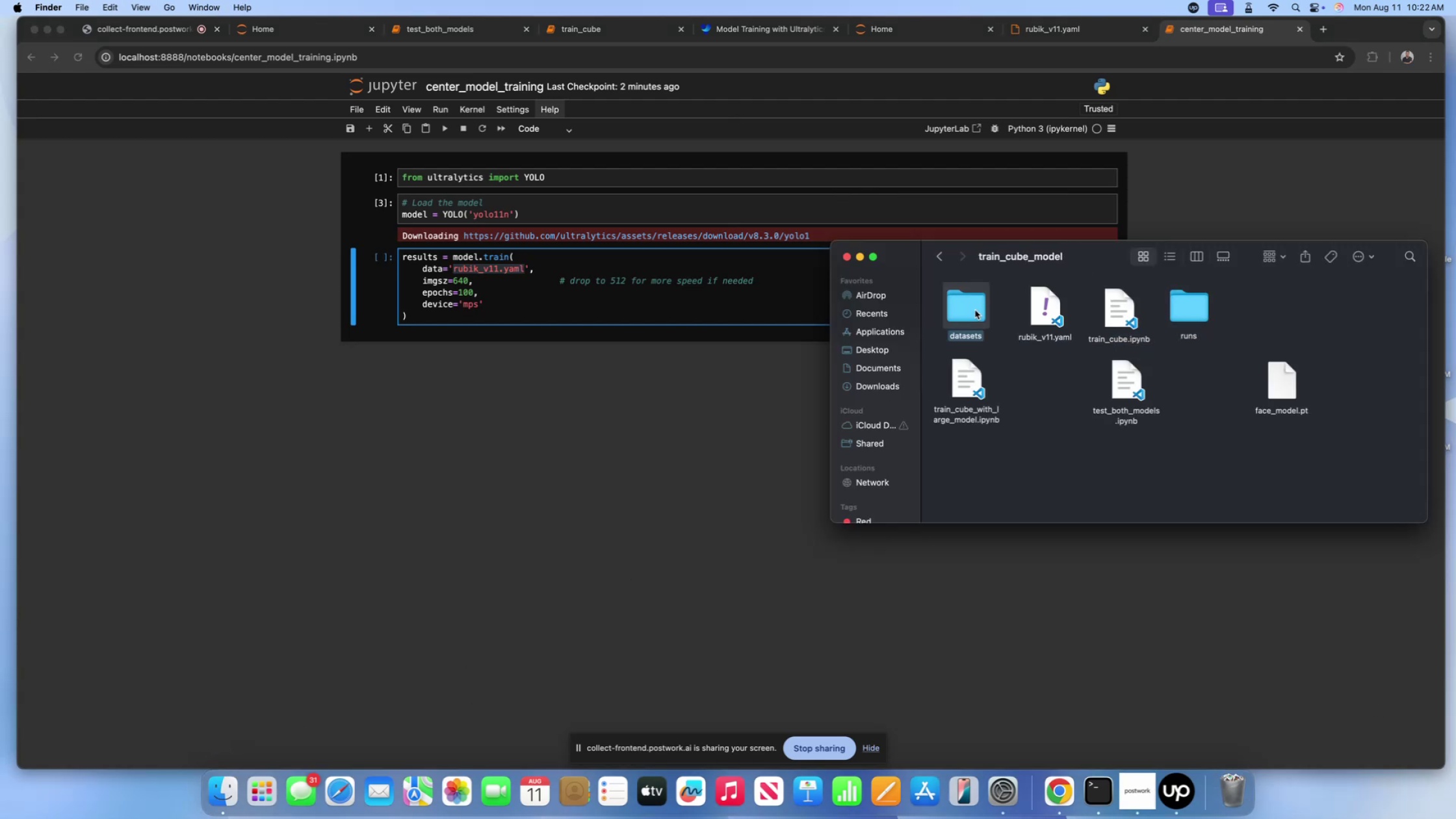 
left_click([975, 310])
 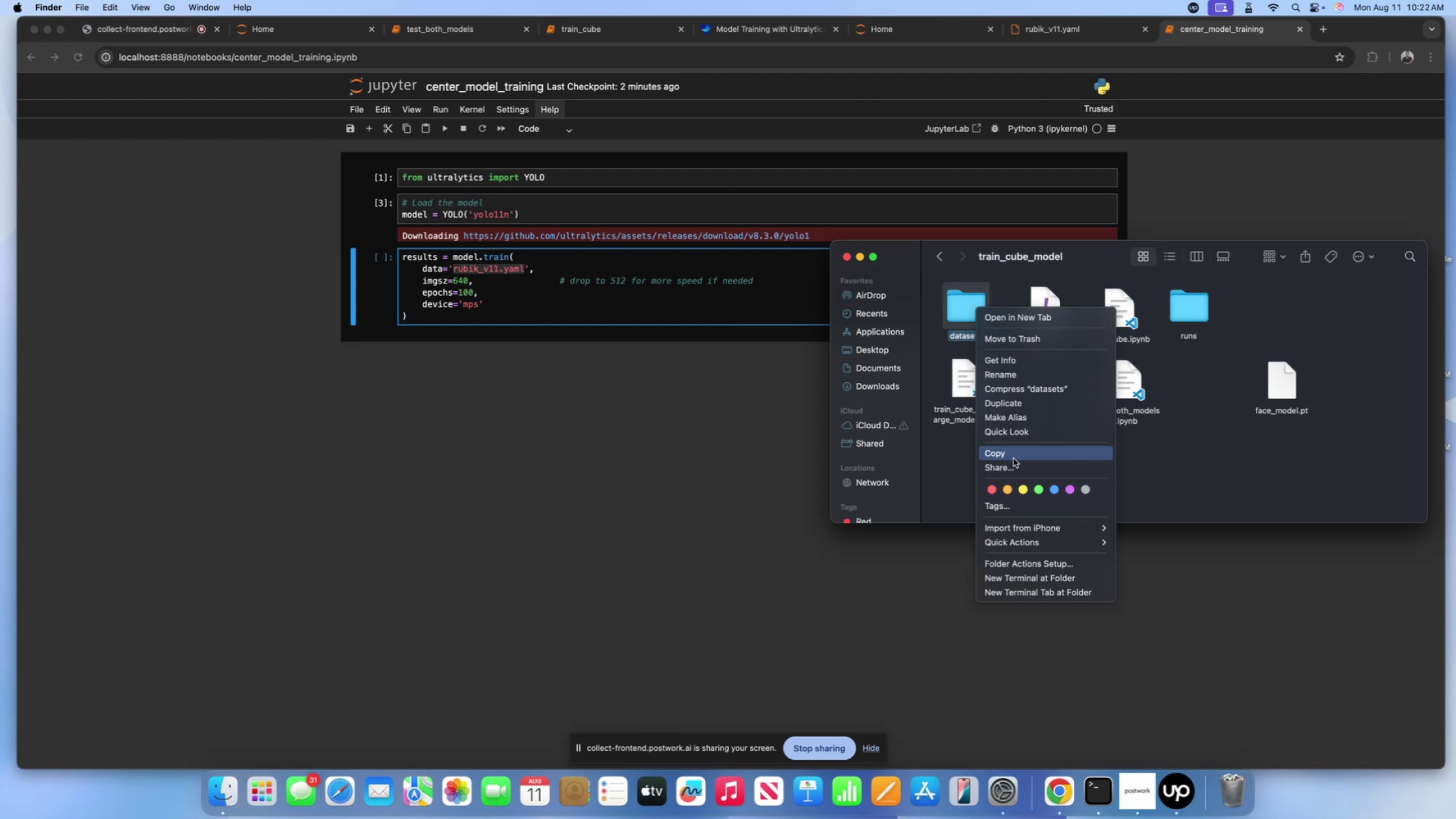 
left_click([1015, 454])
 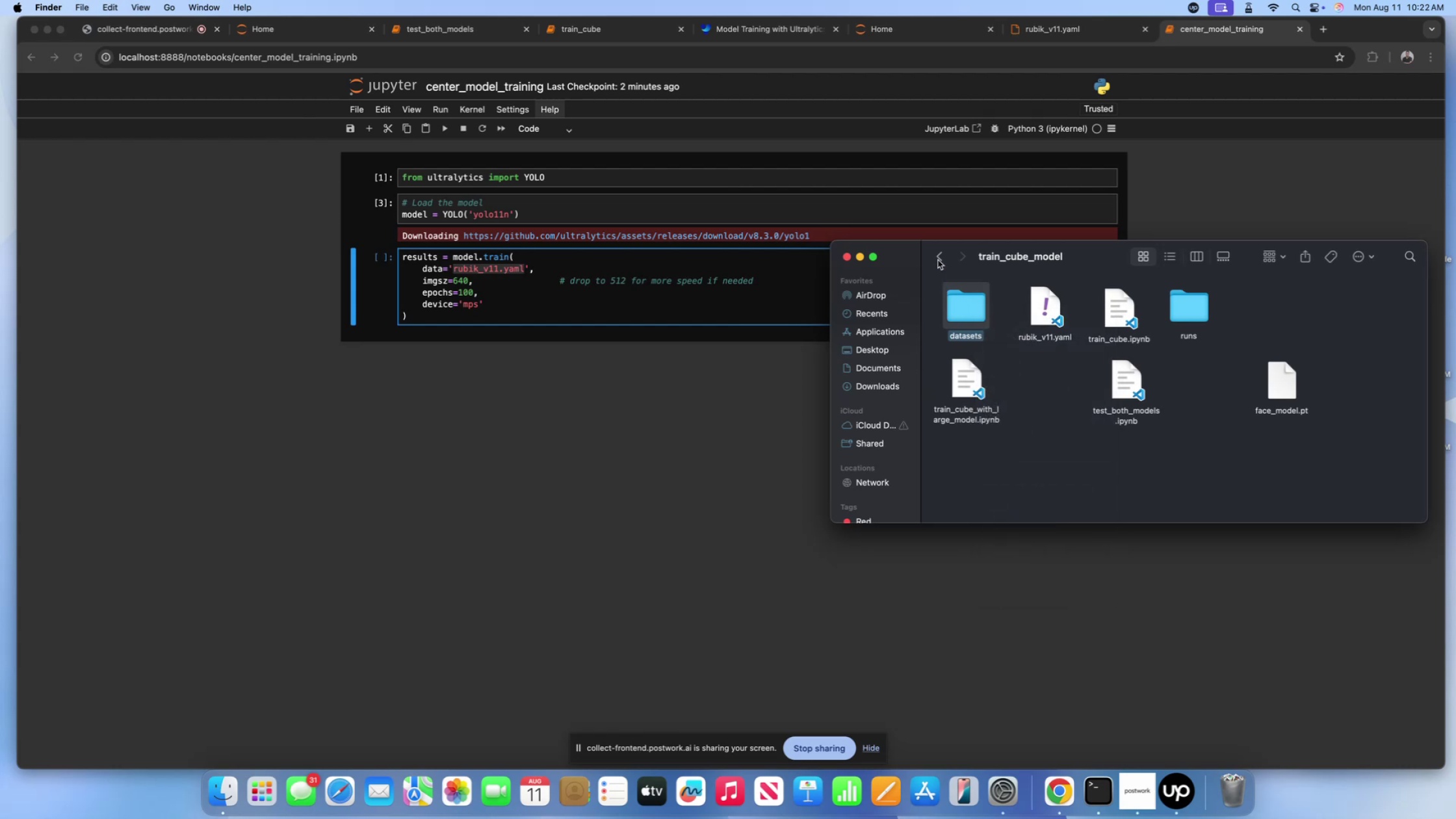 
left_click([939, 257])
 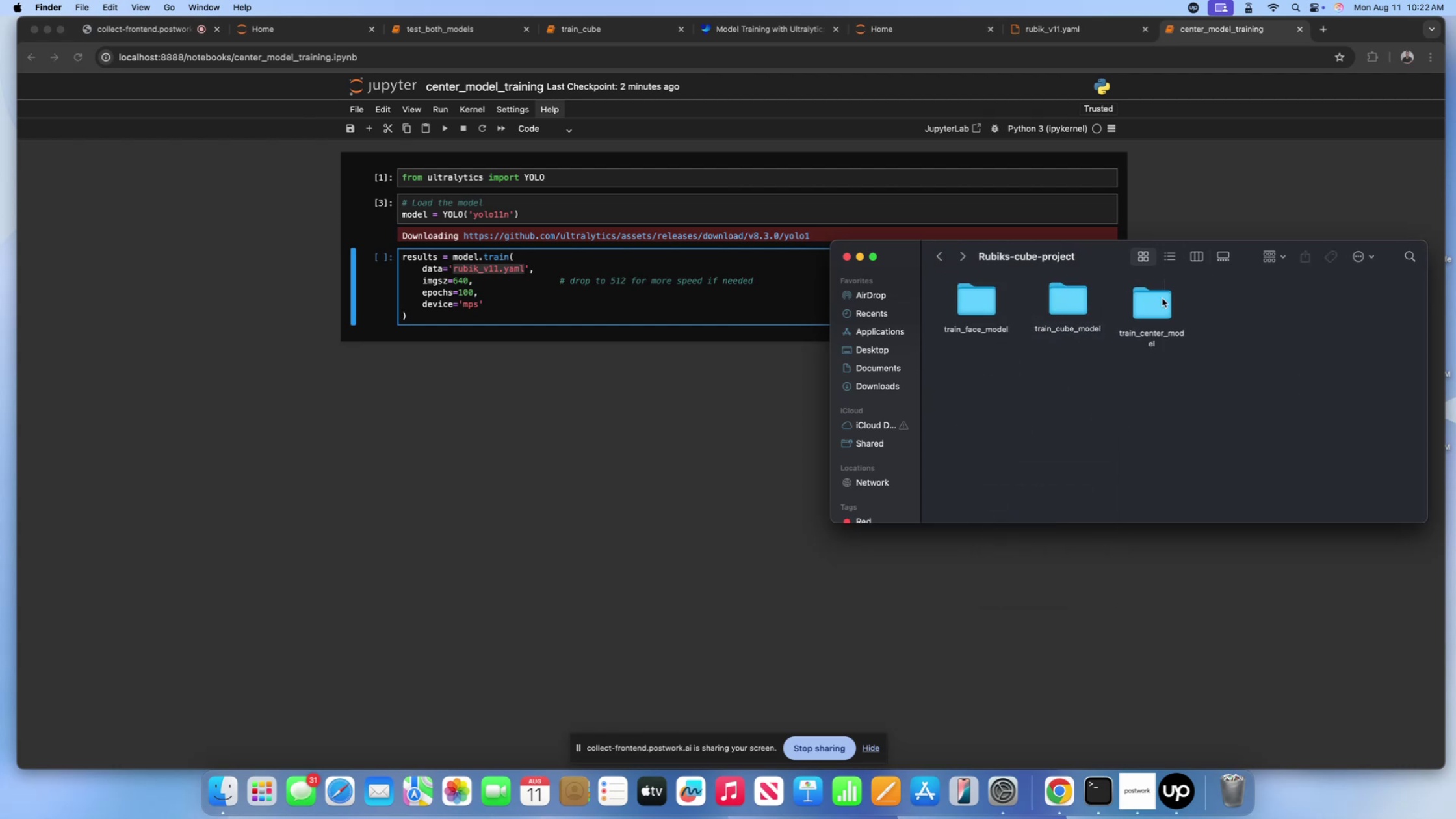 
double_click([1162, 298])
 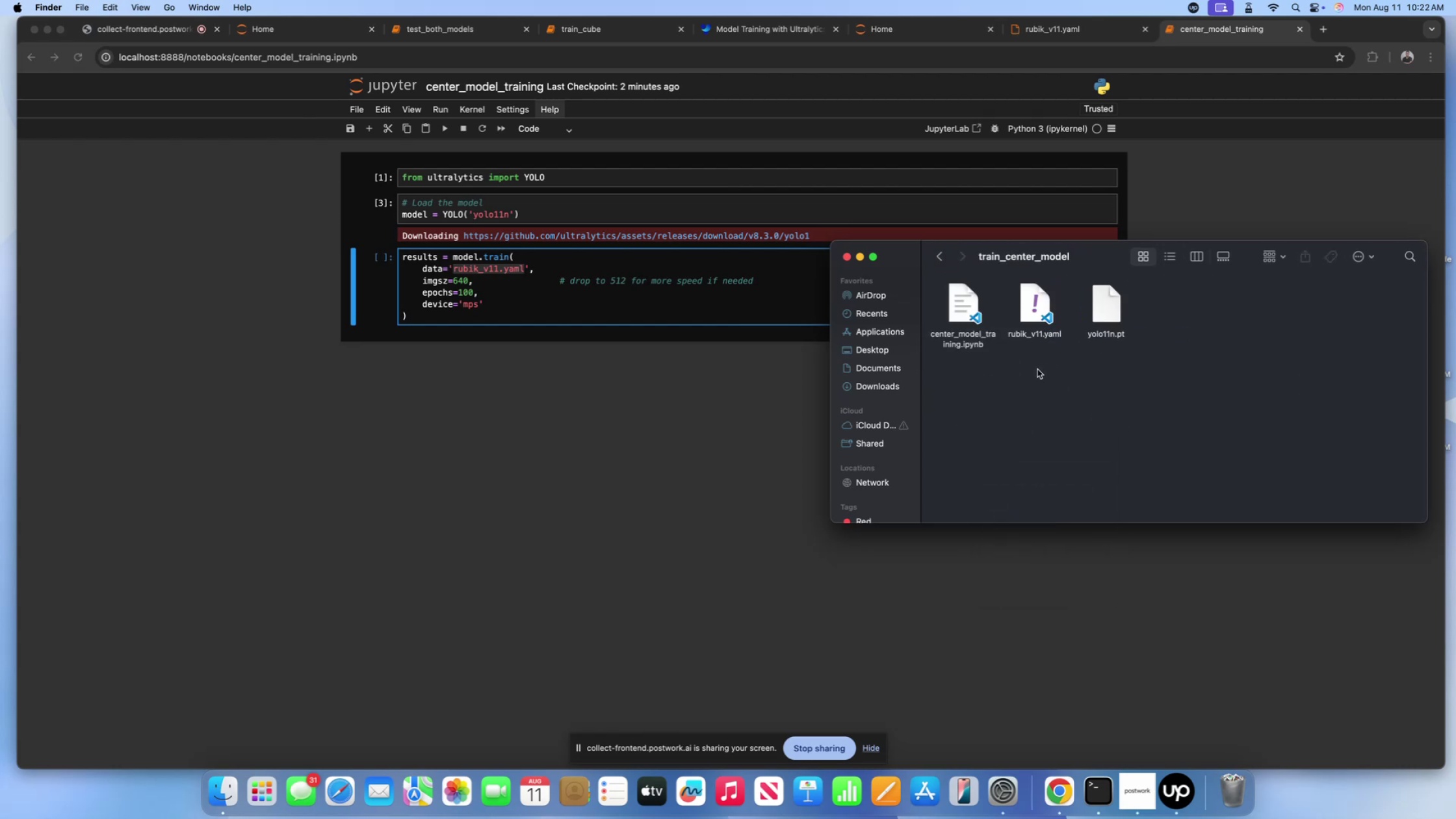 
key(Control+Shift+ControlLeft)
 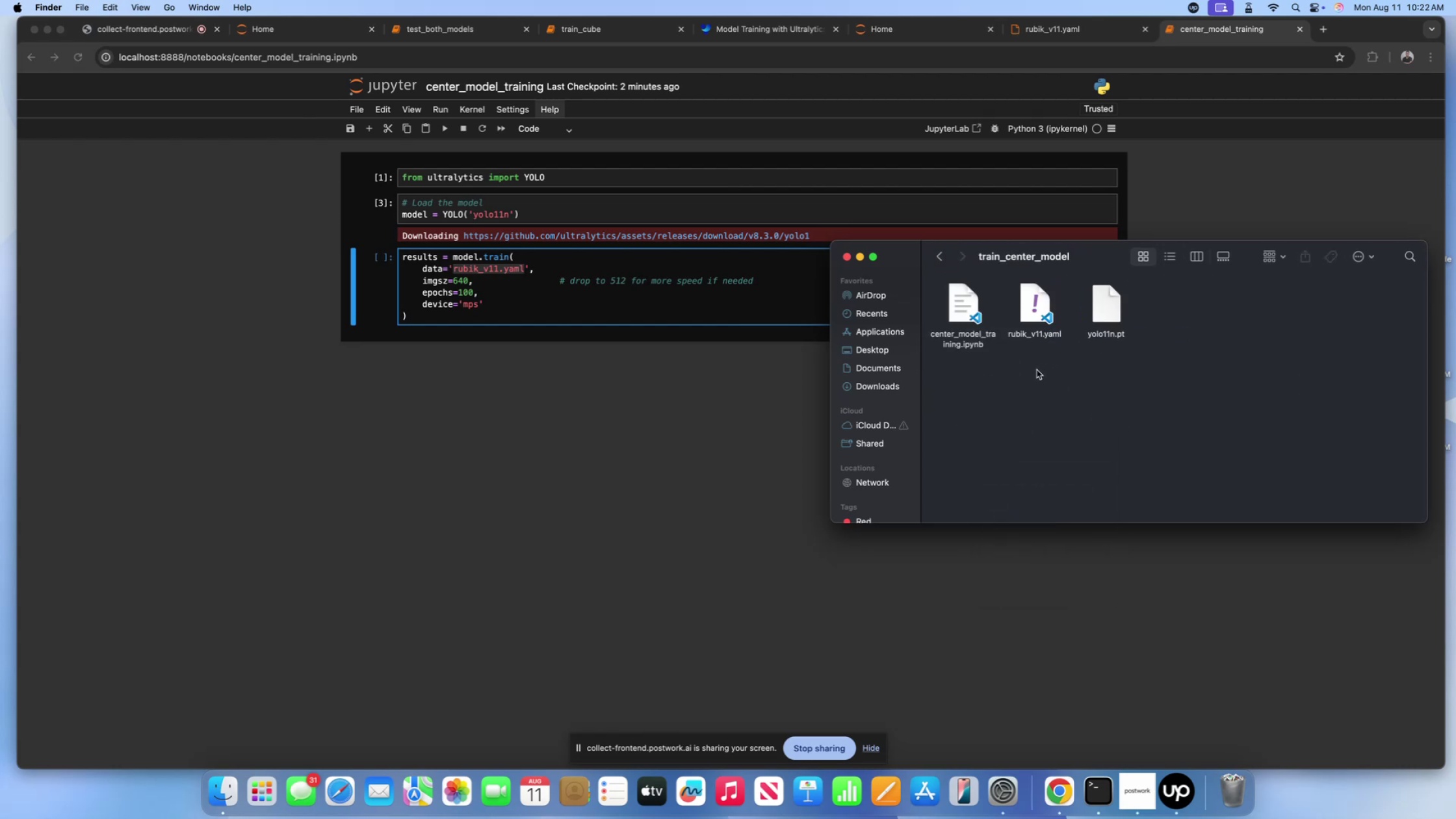 
left_click([1037, 370])
 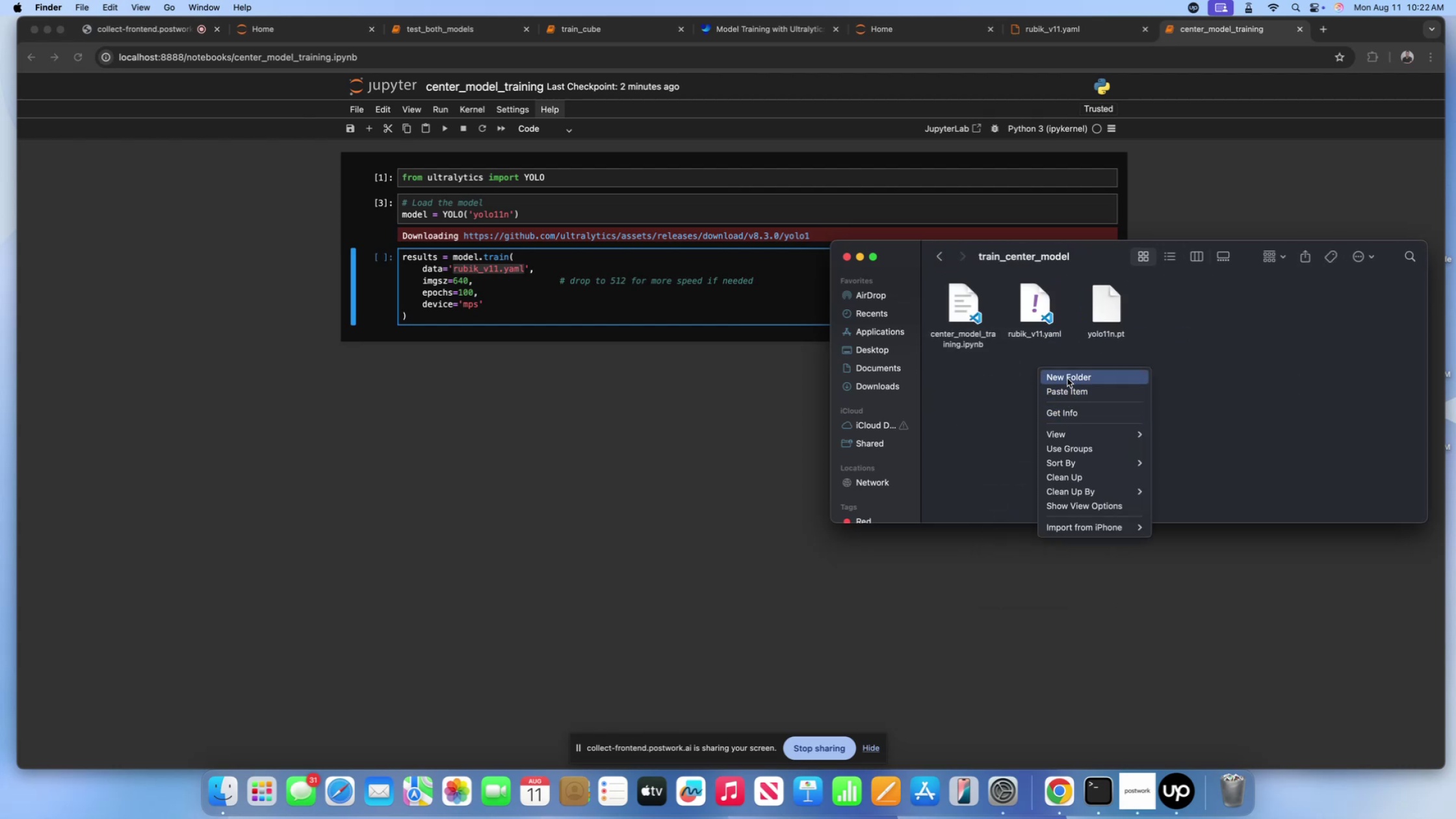 
left_click([1071, 387])
 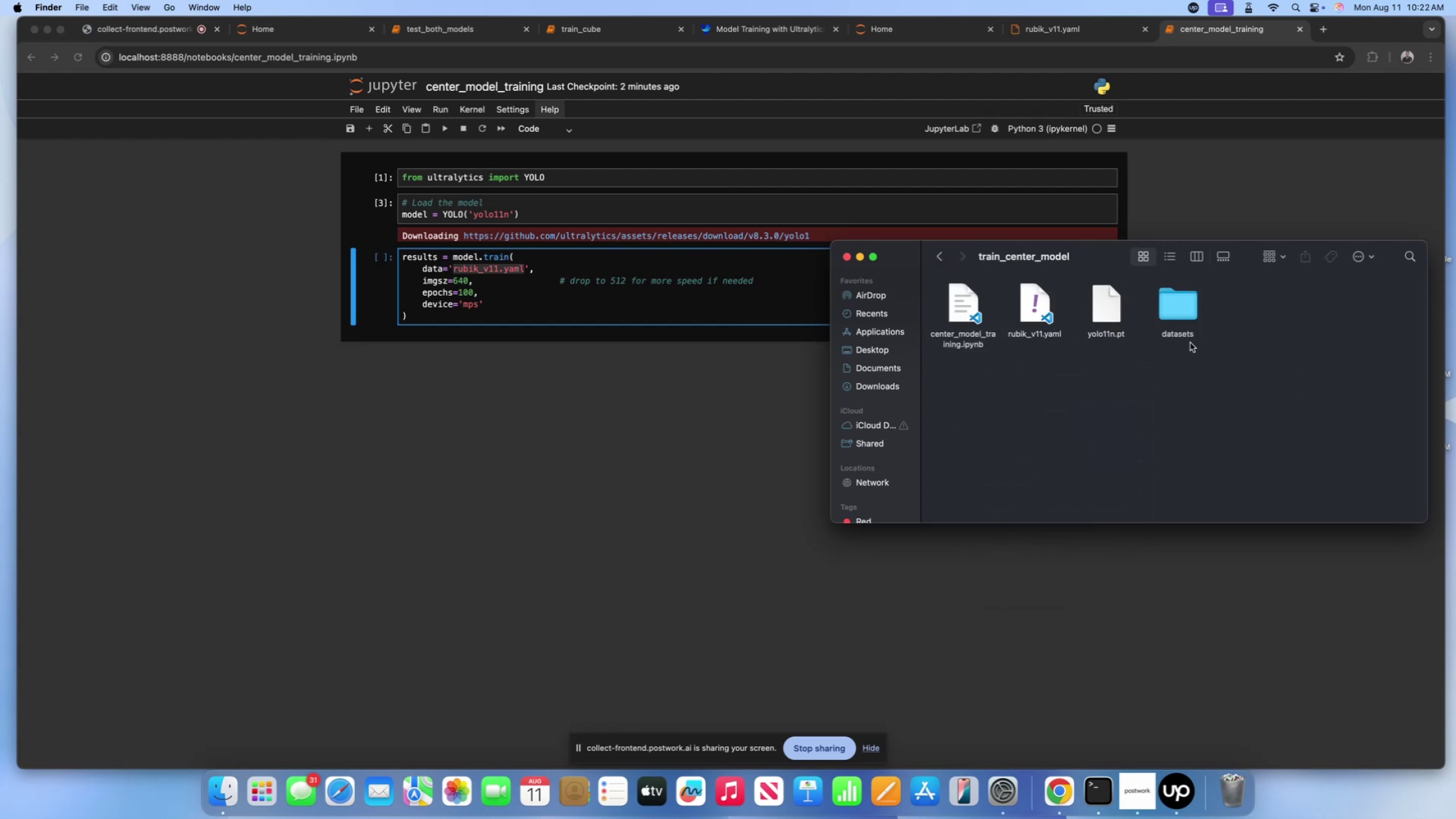 
double_click([1186, 298])
 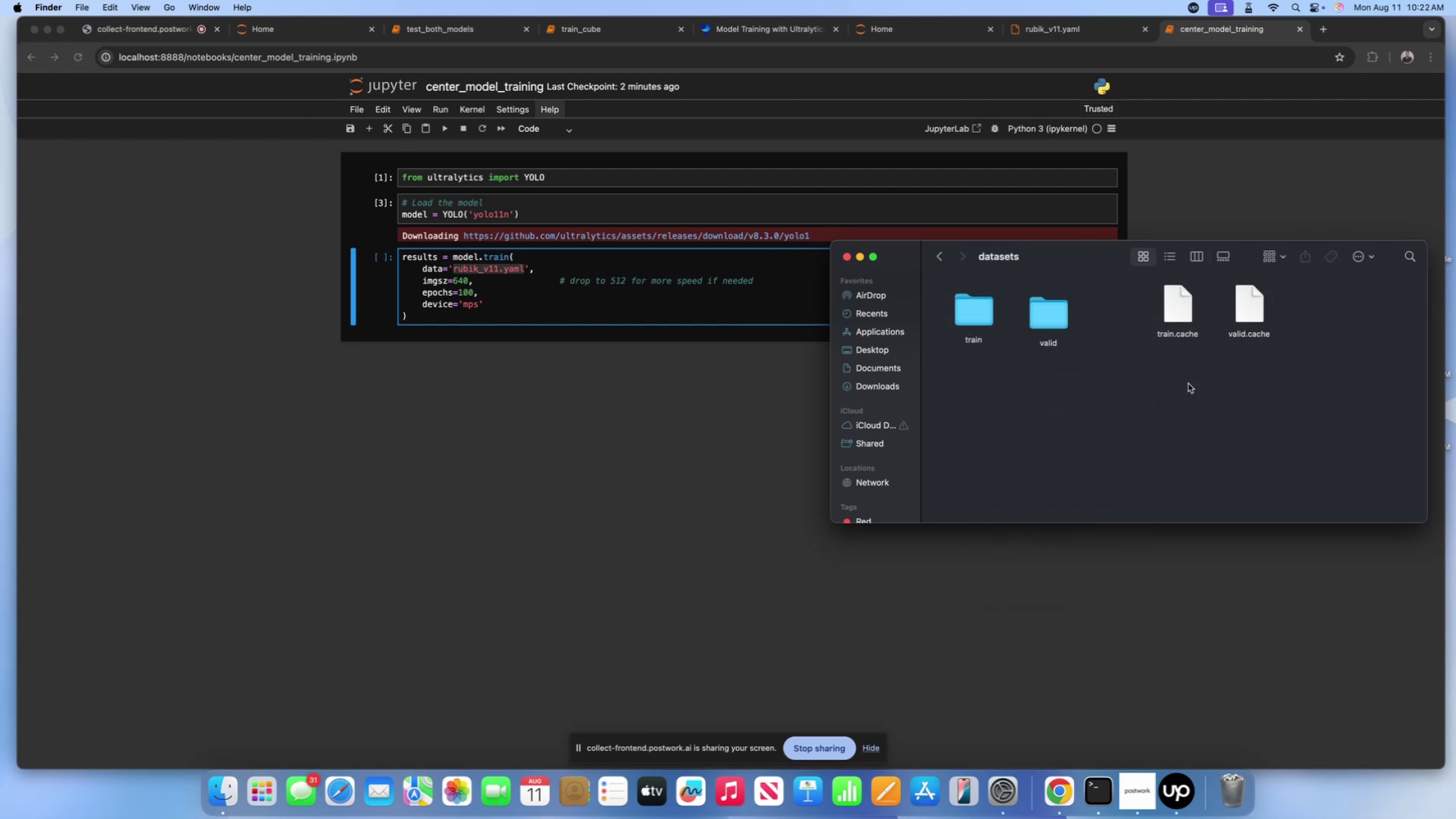 
left_click_drag(start_coordinate=[1293, 400], to_coordinate=[1171, 300])
 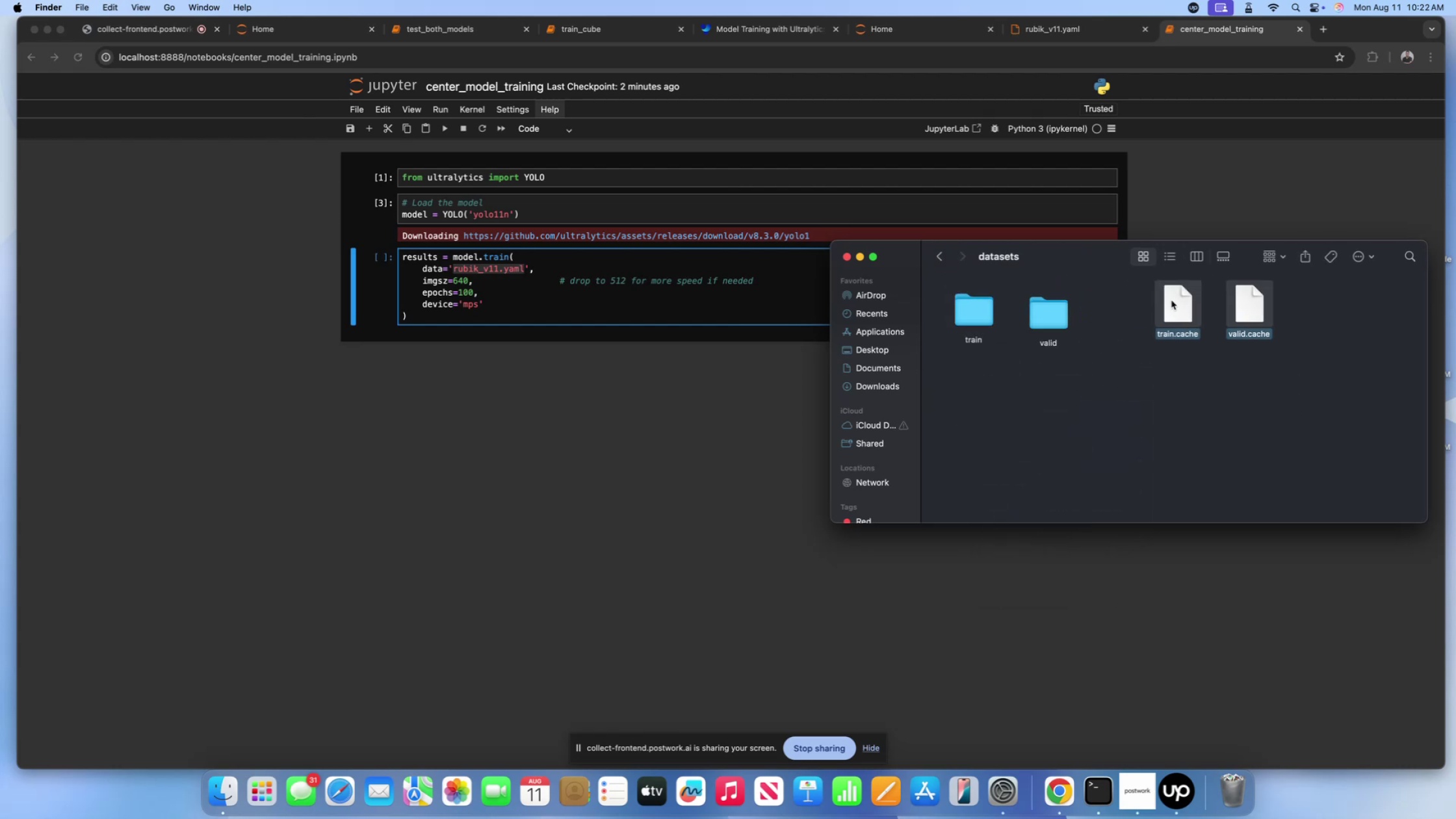 
scroll: coordinate [1171, 300], scroll_direction: down, amount: 22.0
 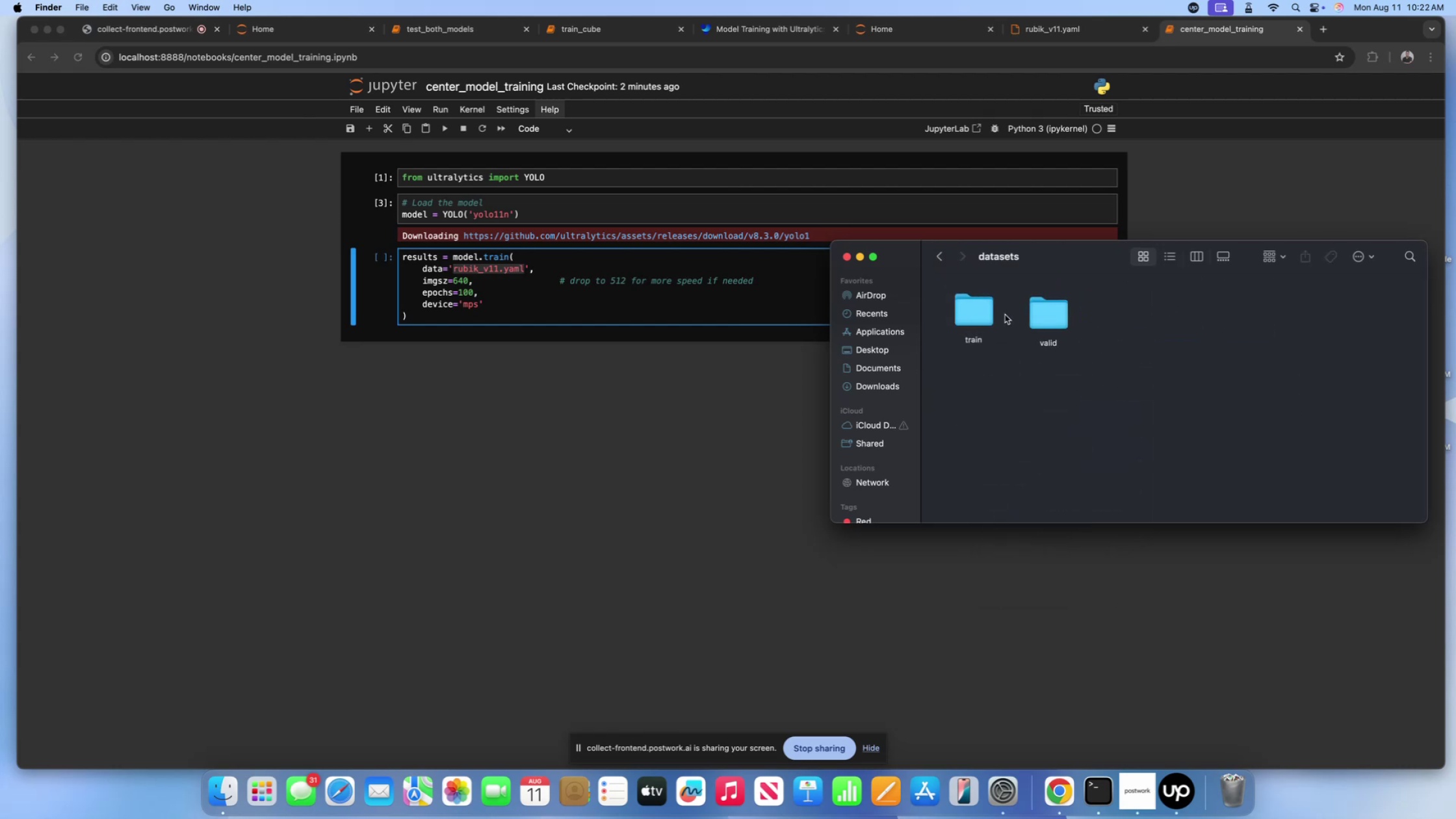 
key(Meta+Shift+CommandLeft)
 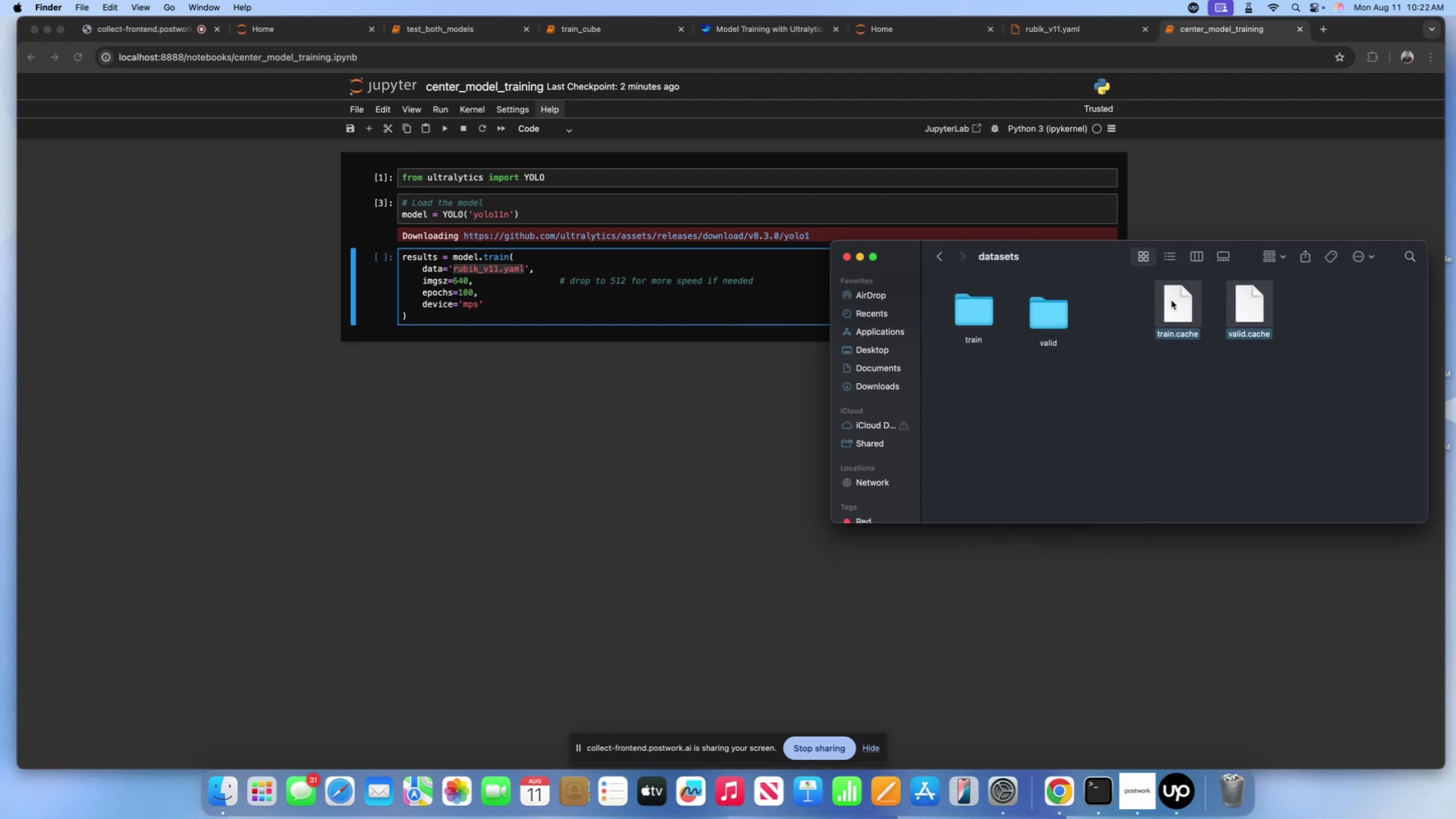 
key(Meta+Shift+Backspace)
 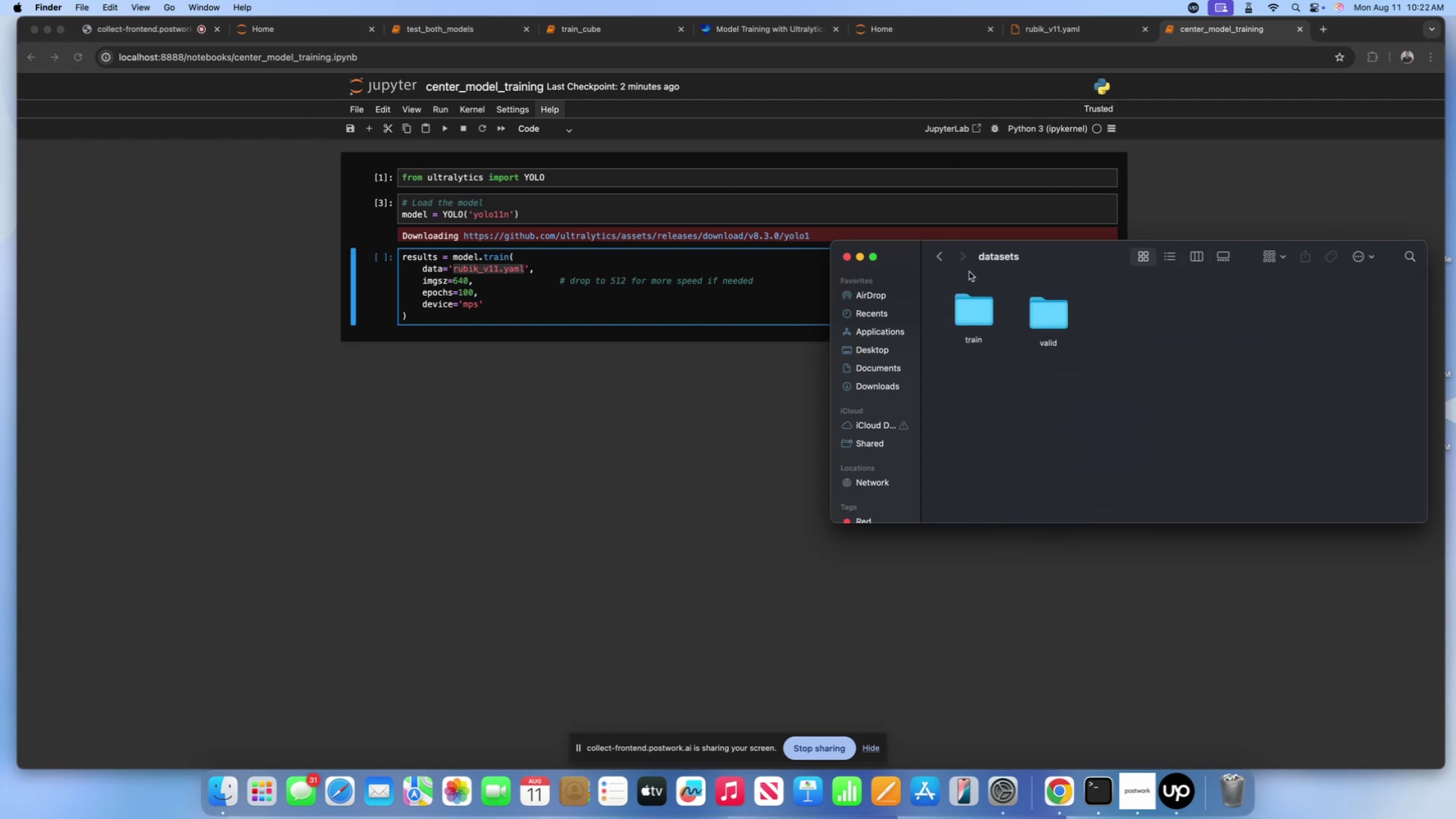 
left_click([938, 259])
 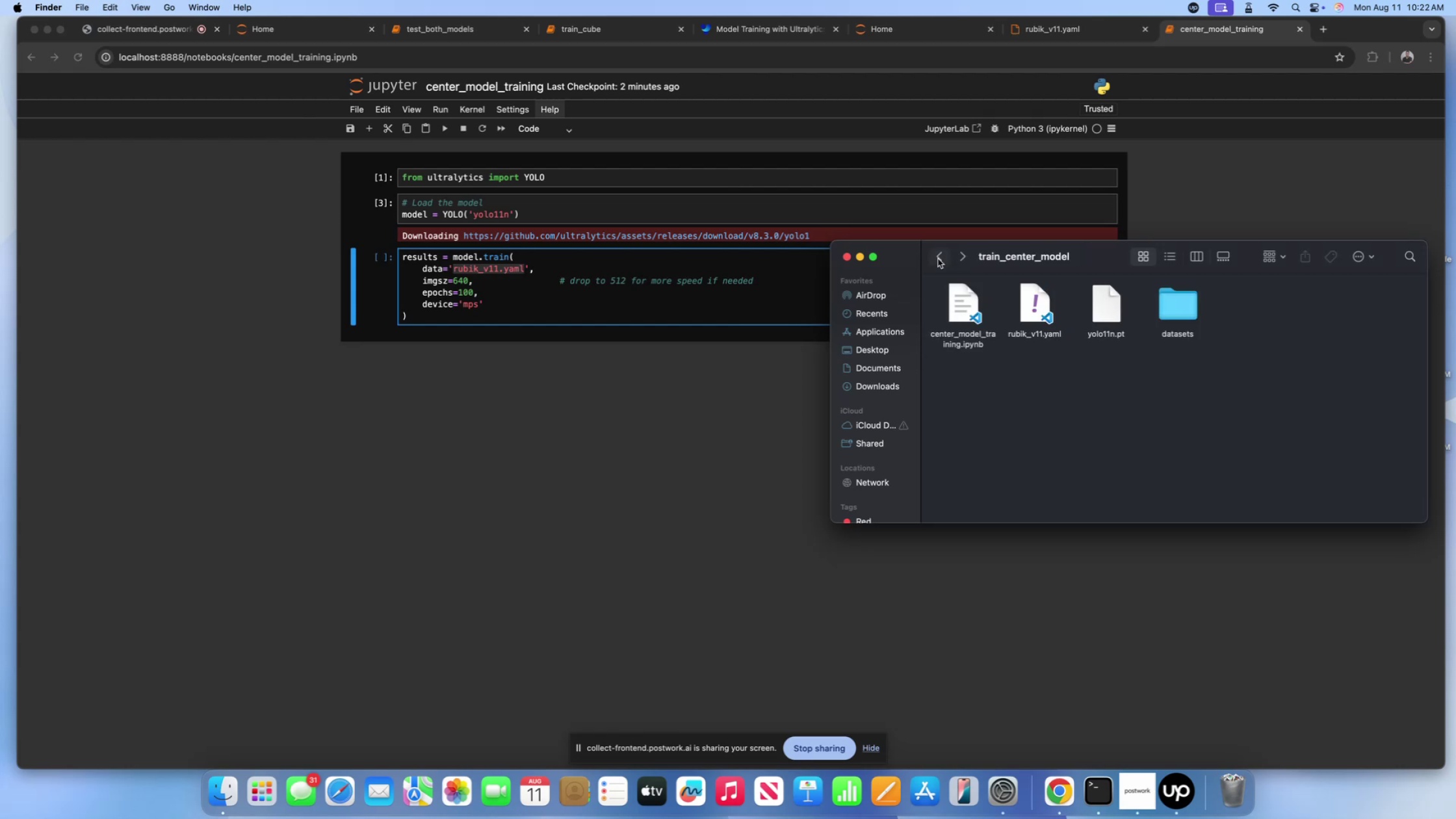 
scroll: coordinate [938, 259], scroll_direction: up, amount: 1.0
 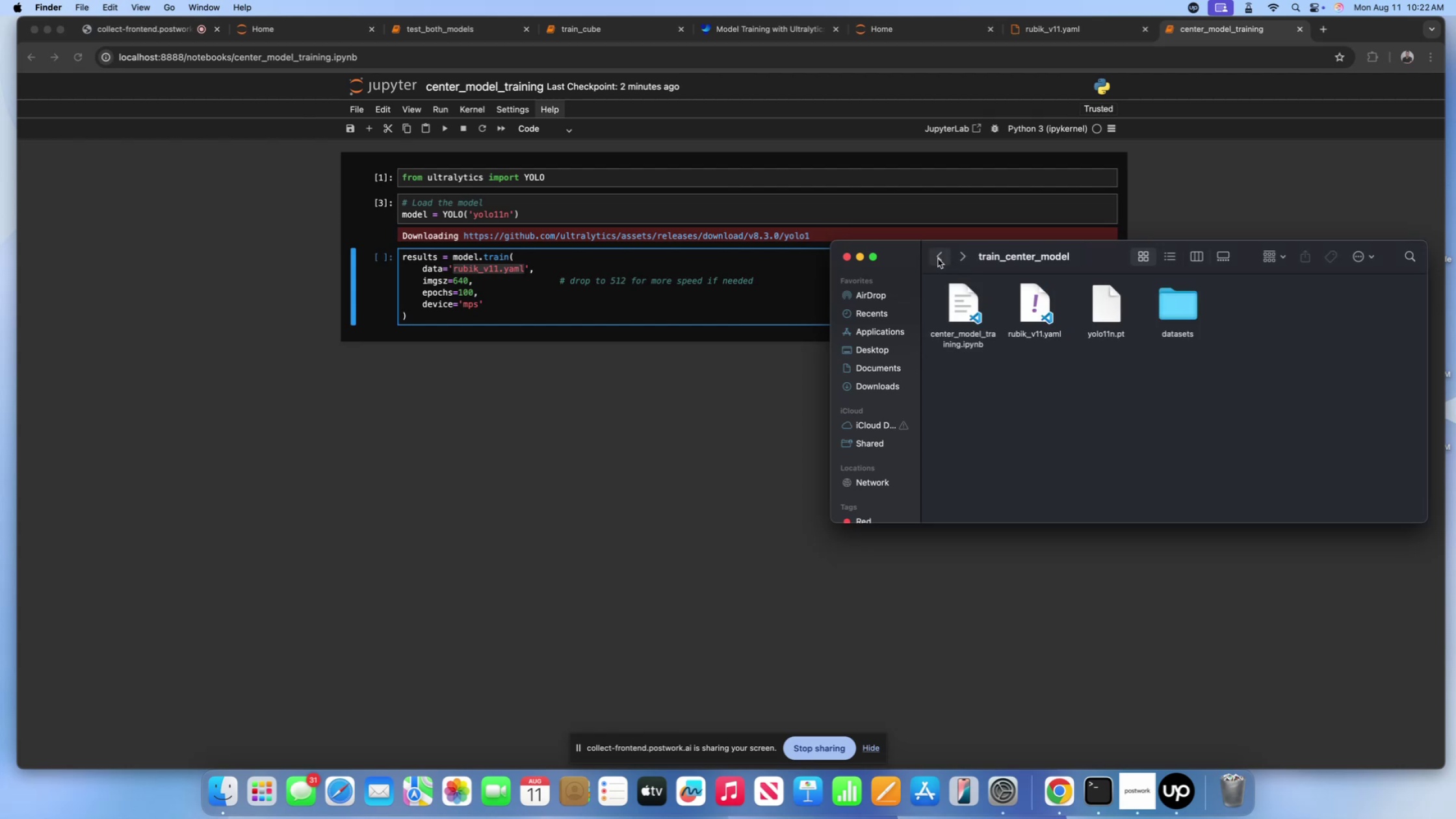 
left_click([938, 259])
 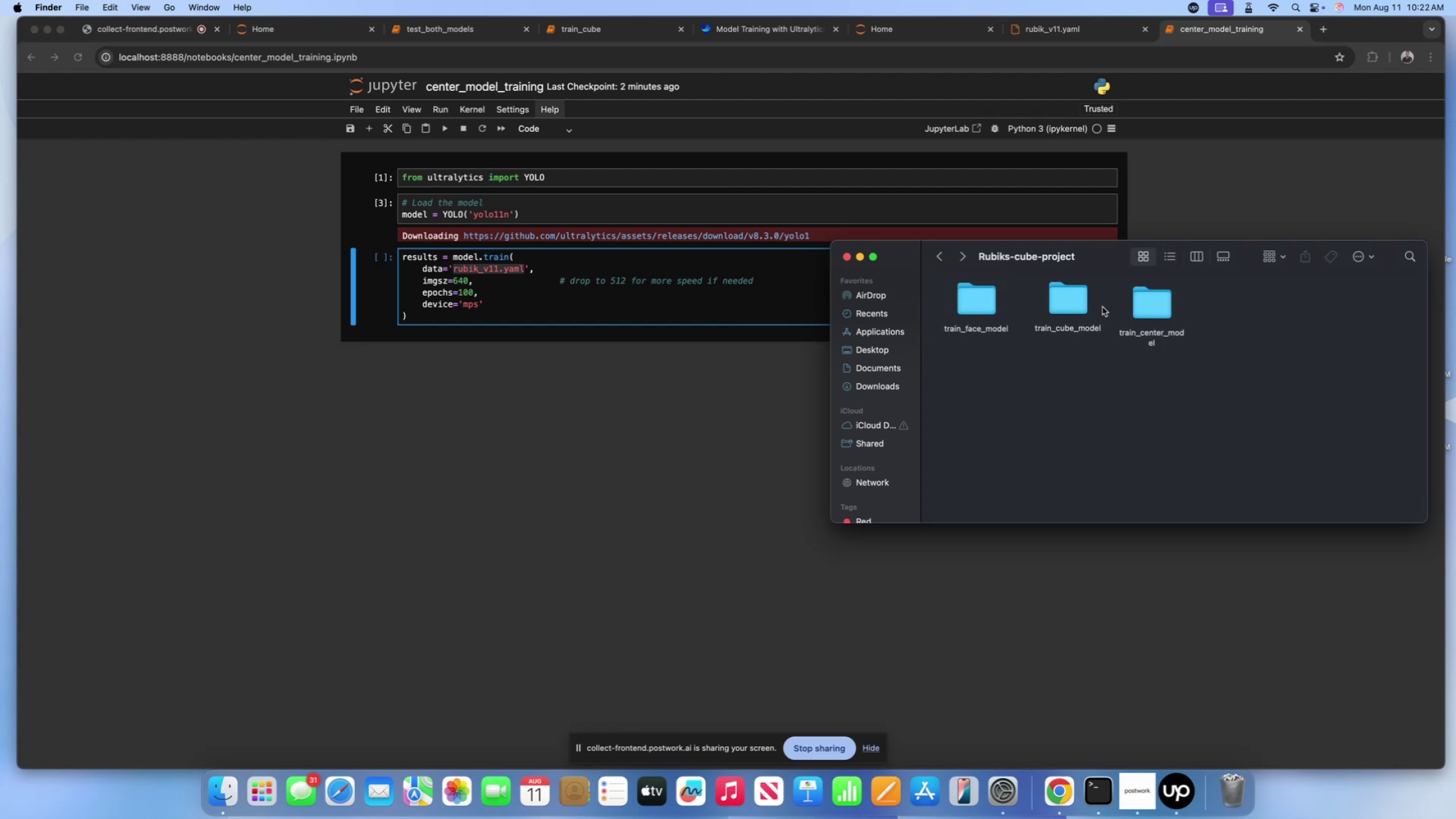 
double_click([1045, 299])
 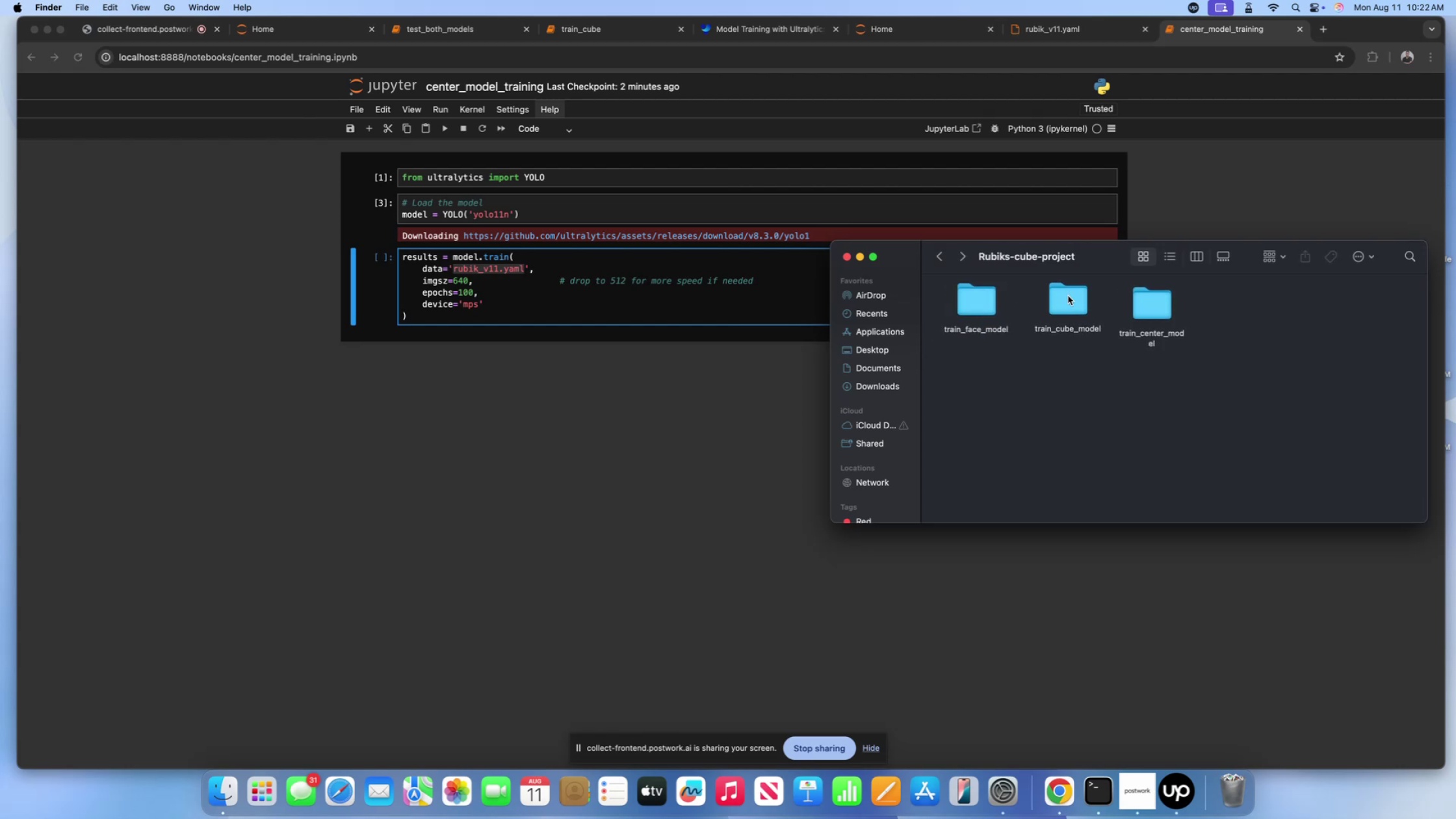 
left_click([1068, 296])
 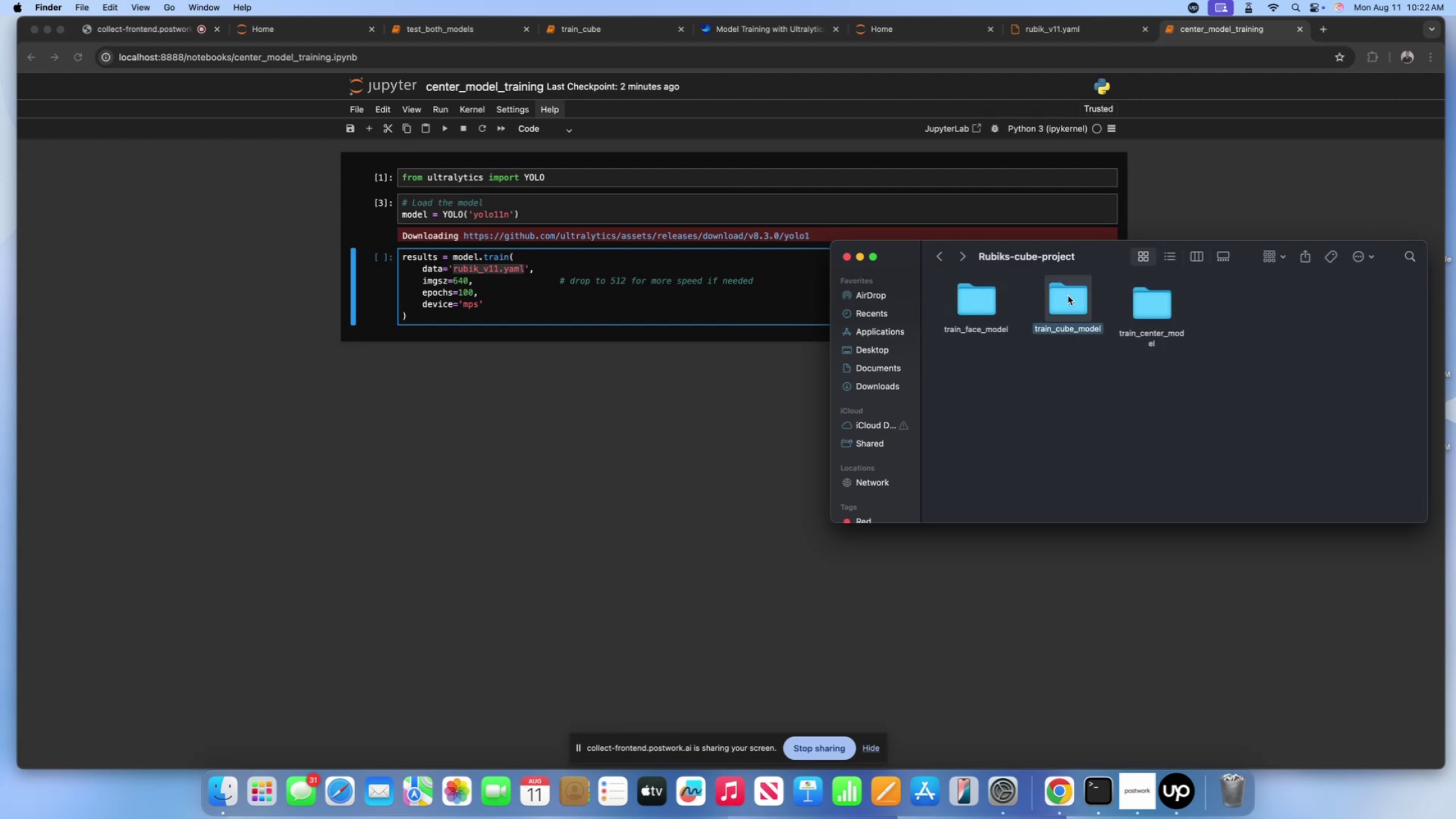 
left_click([1068, 296])
 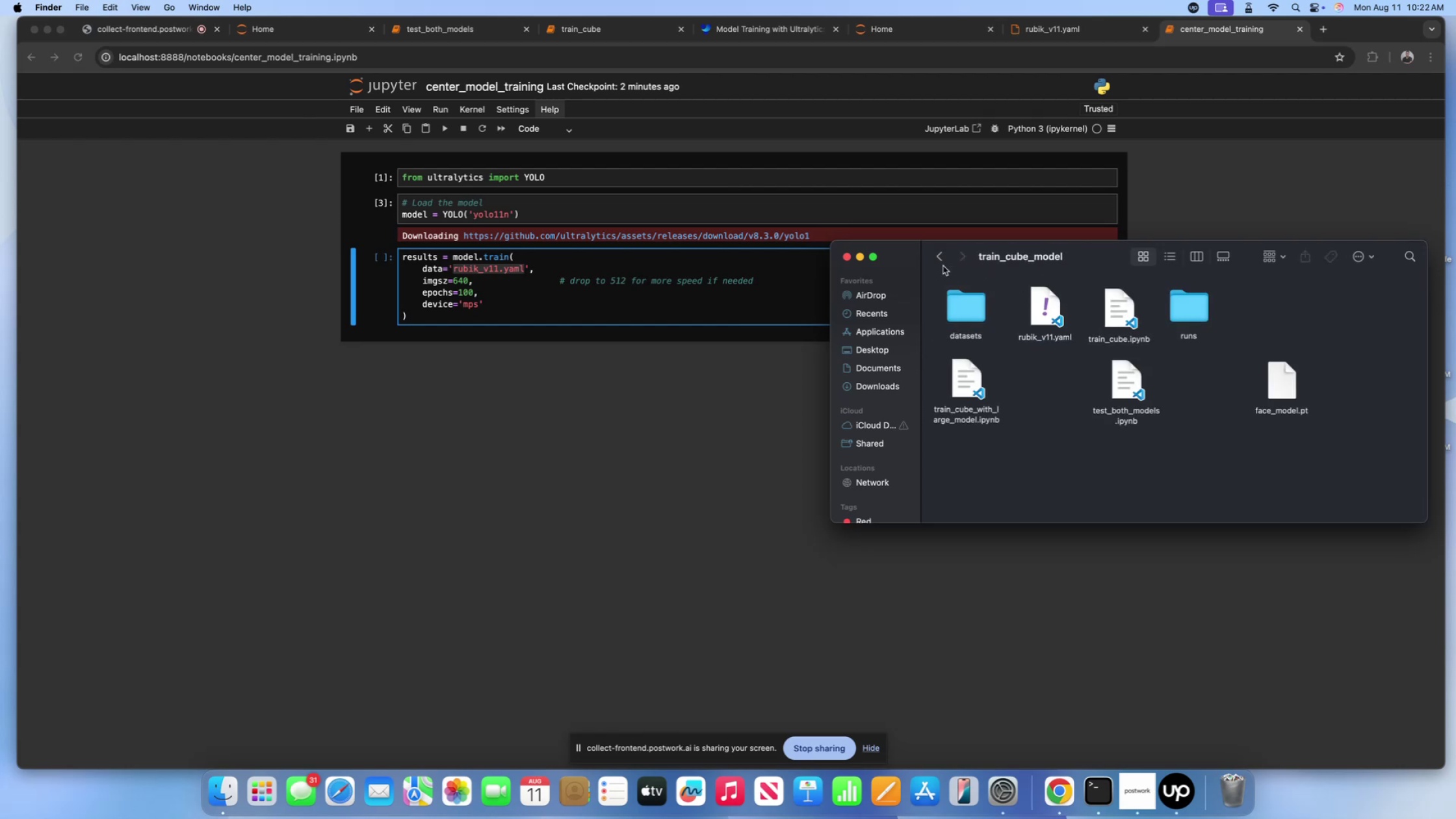 
left_click([935, 261])
 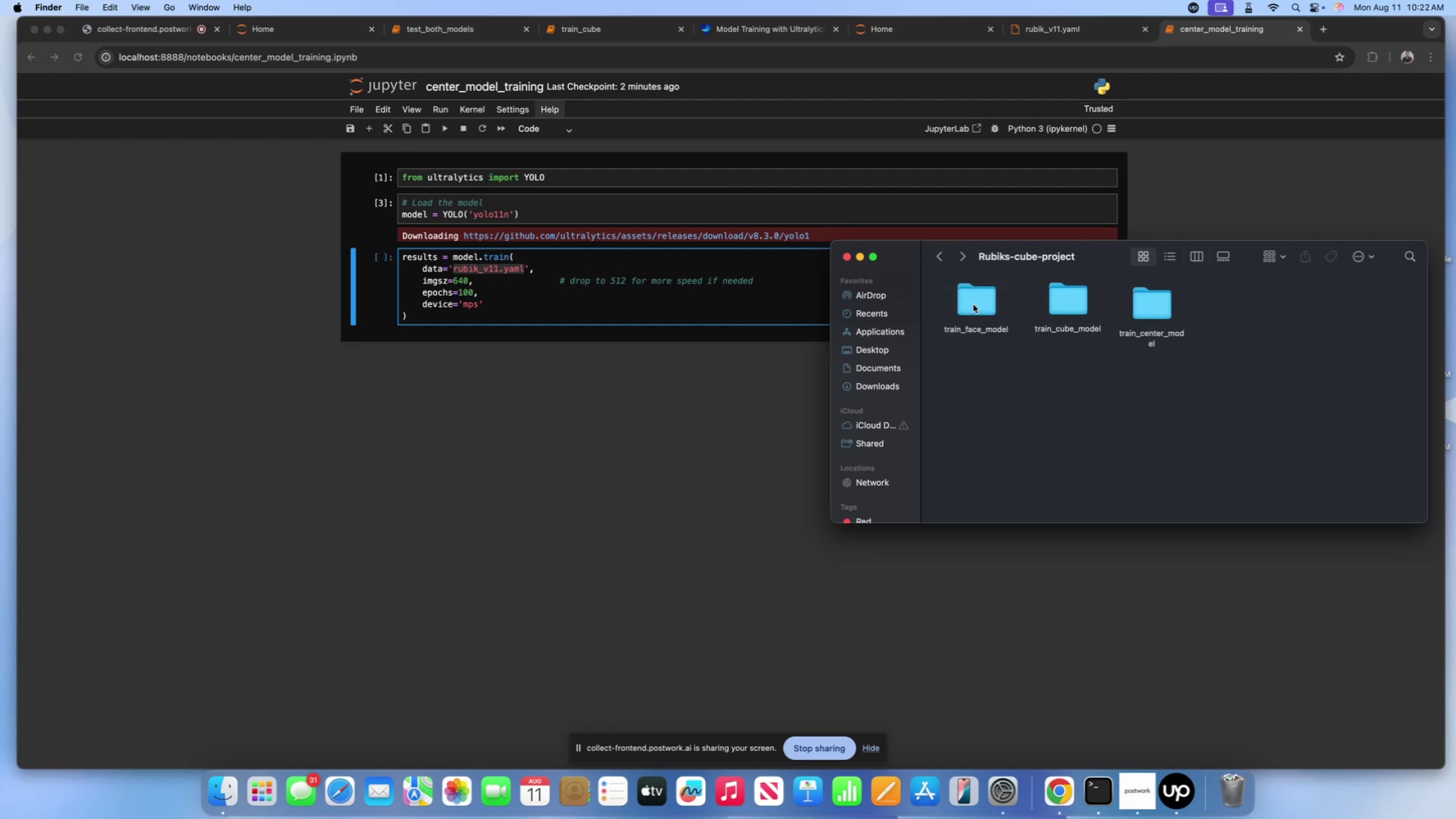 
left_click([973, 304])
 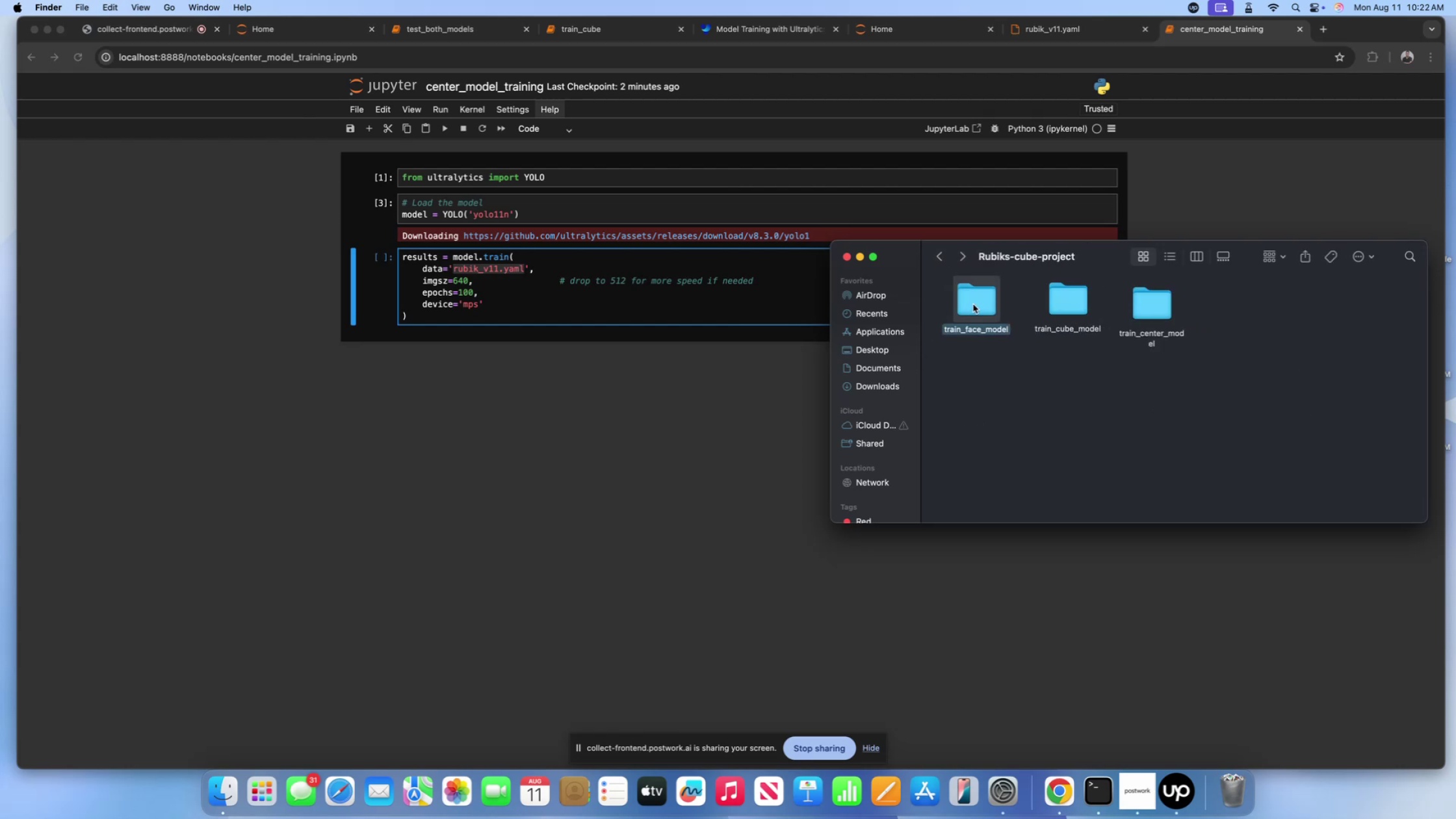 
left_click([973, 304])
 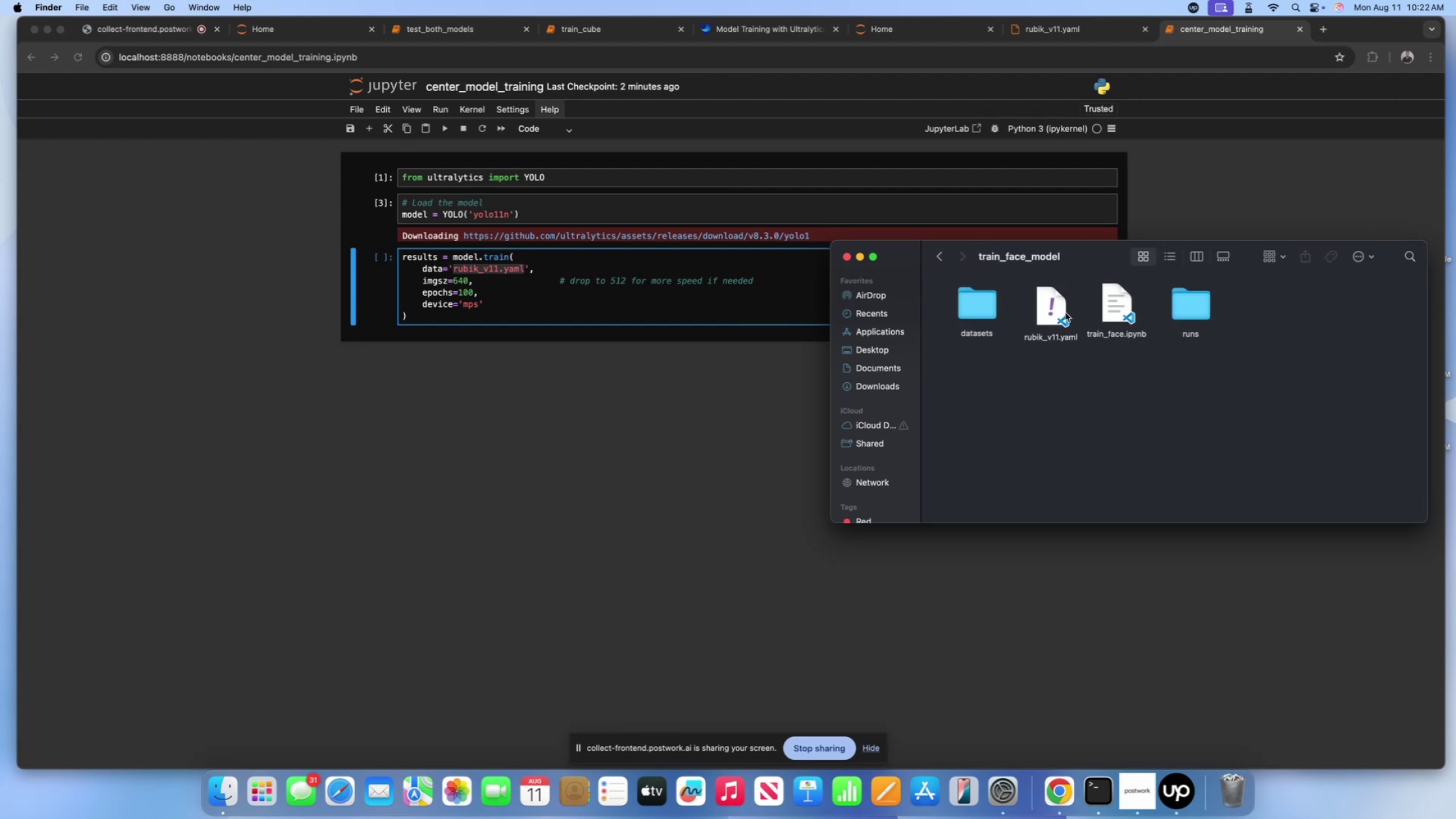 
left_click([1047, 315])
 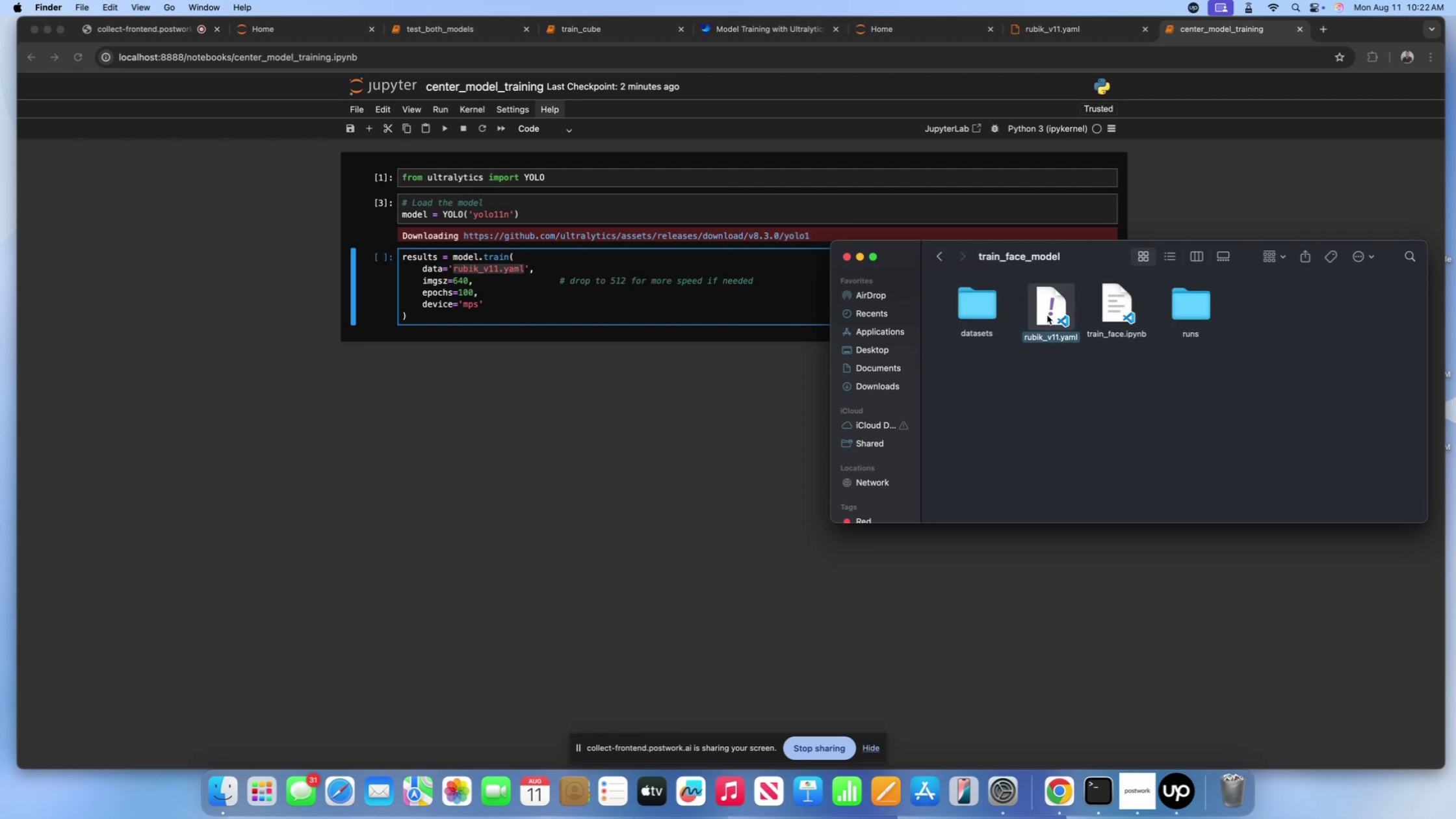 
key(Control+Shift+ControlLeft)
 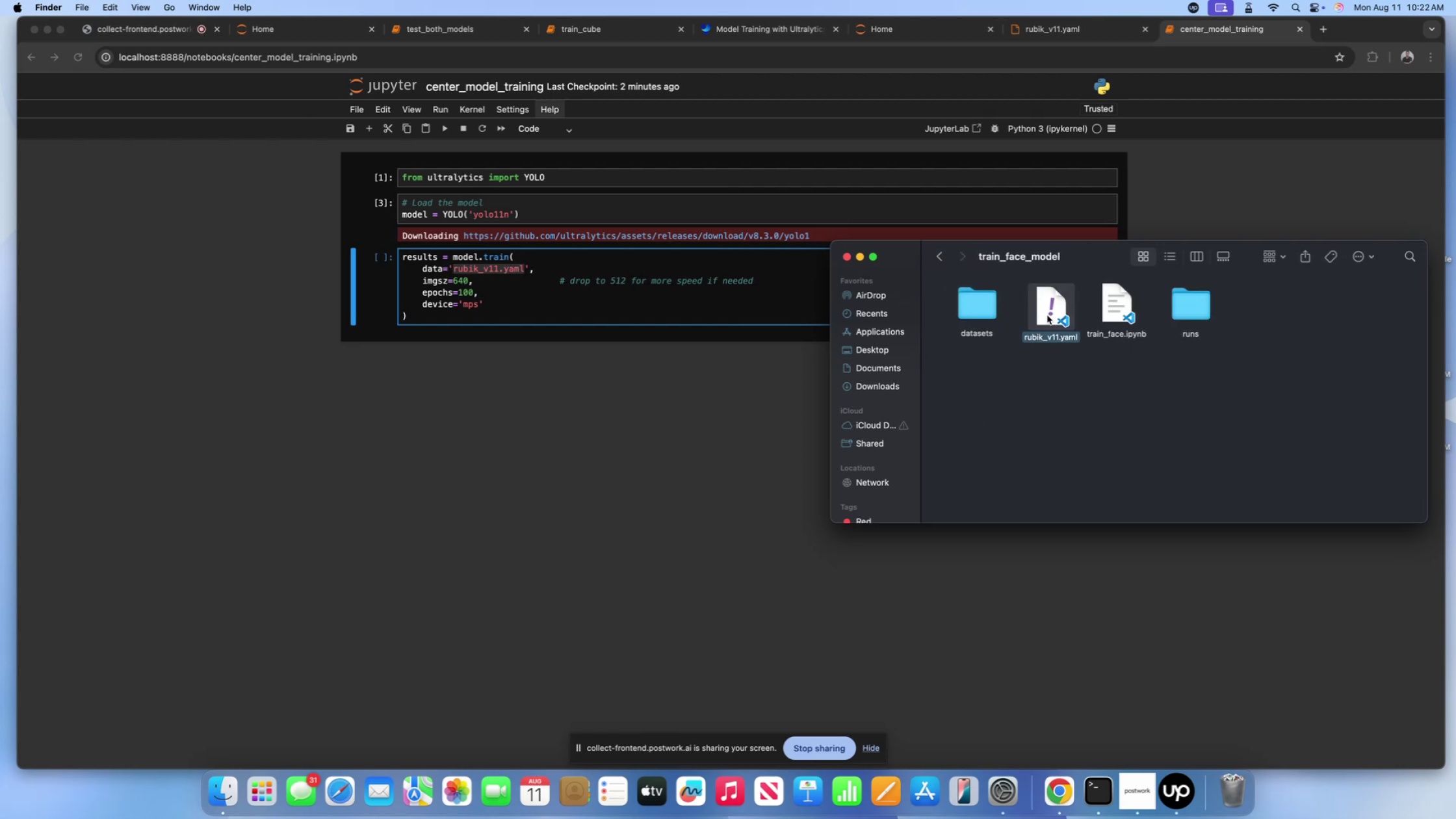 
left_click([1047, 315])
 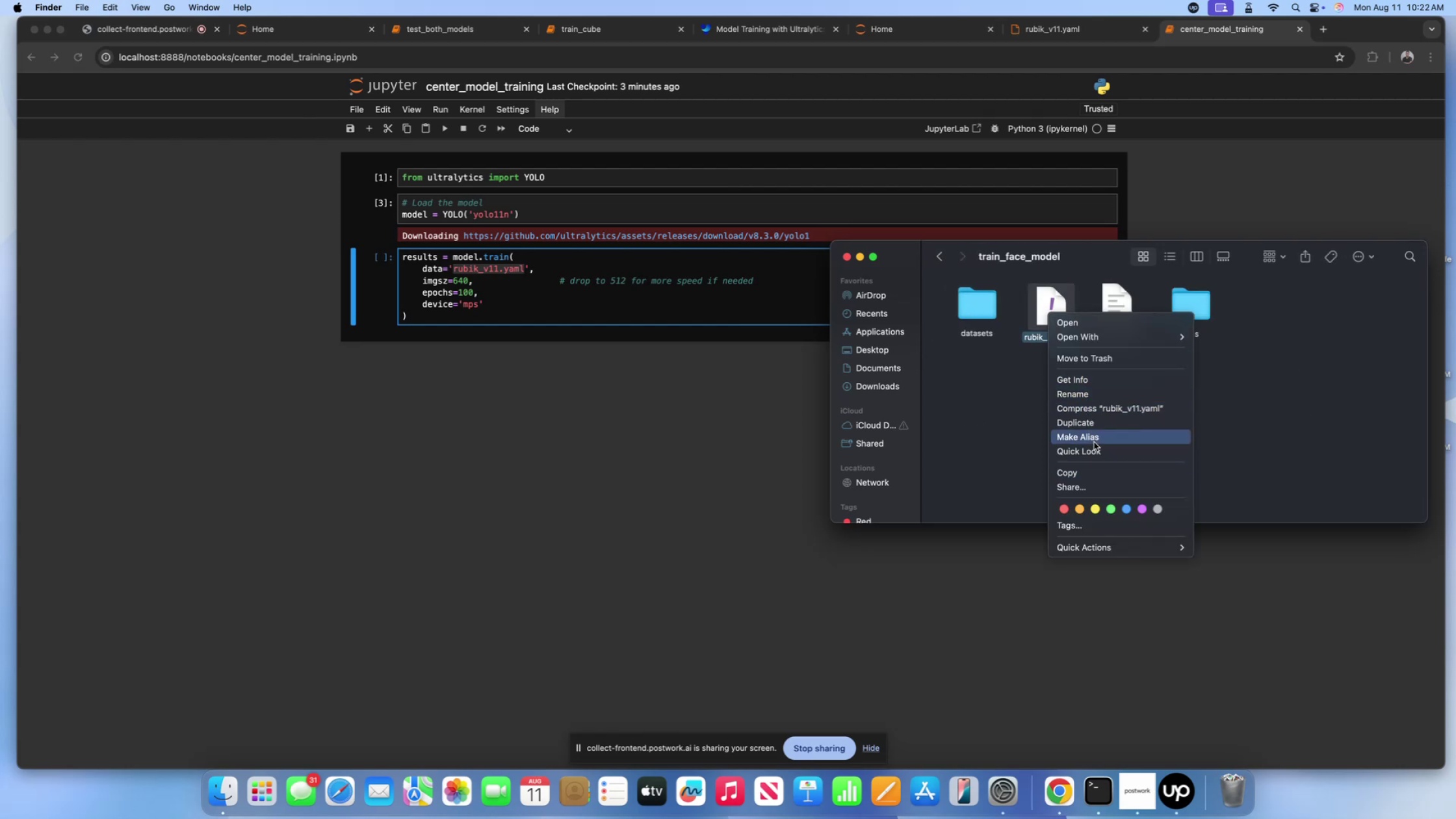 
left_click([1102, 472])
 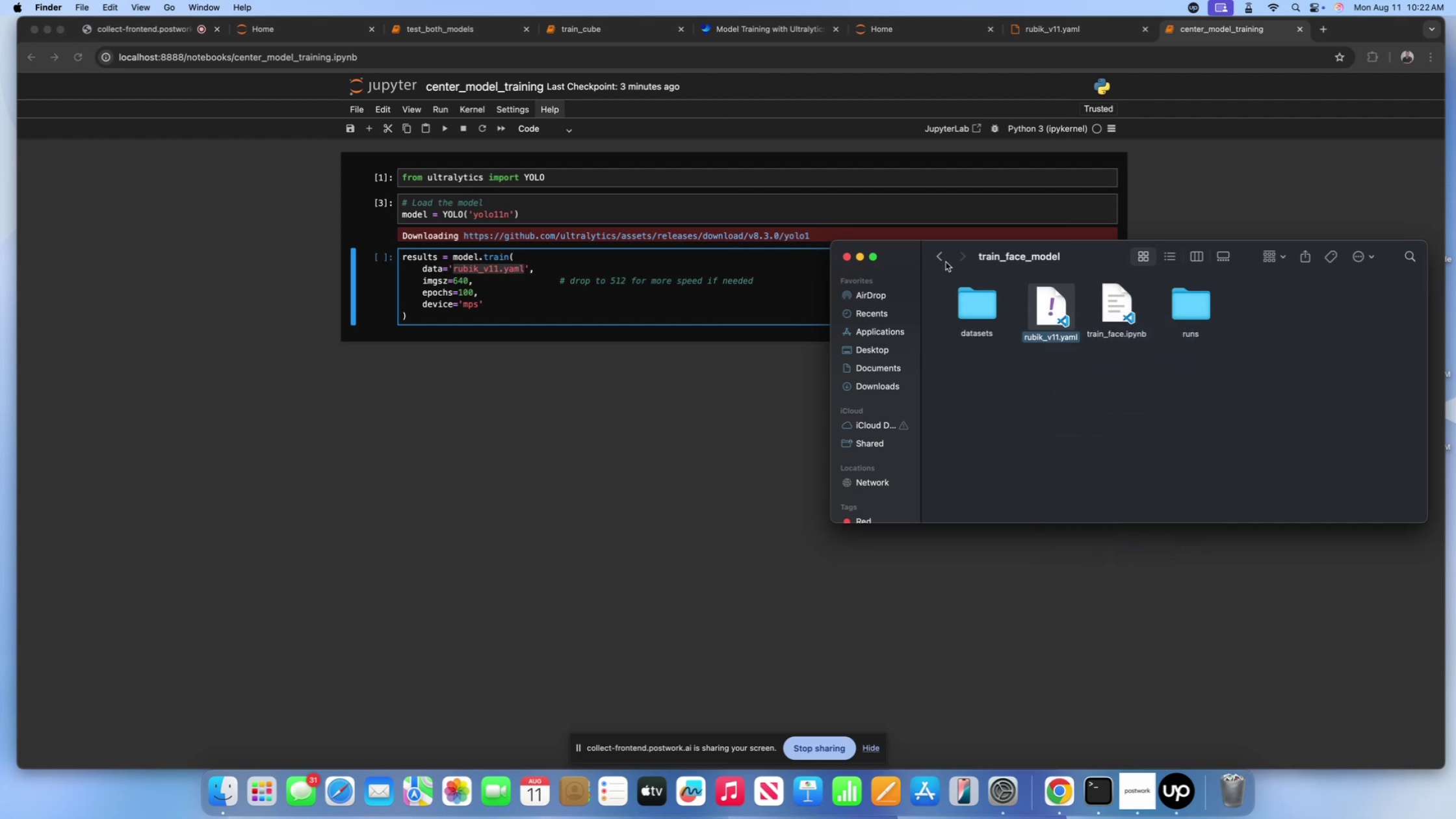 
left_click([943, 260])
 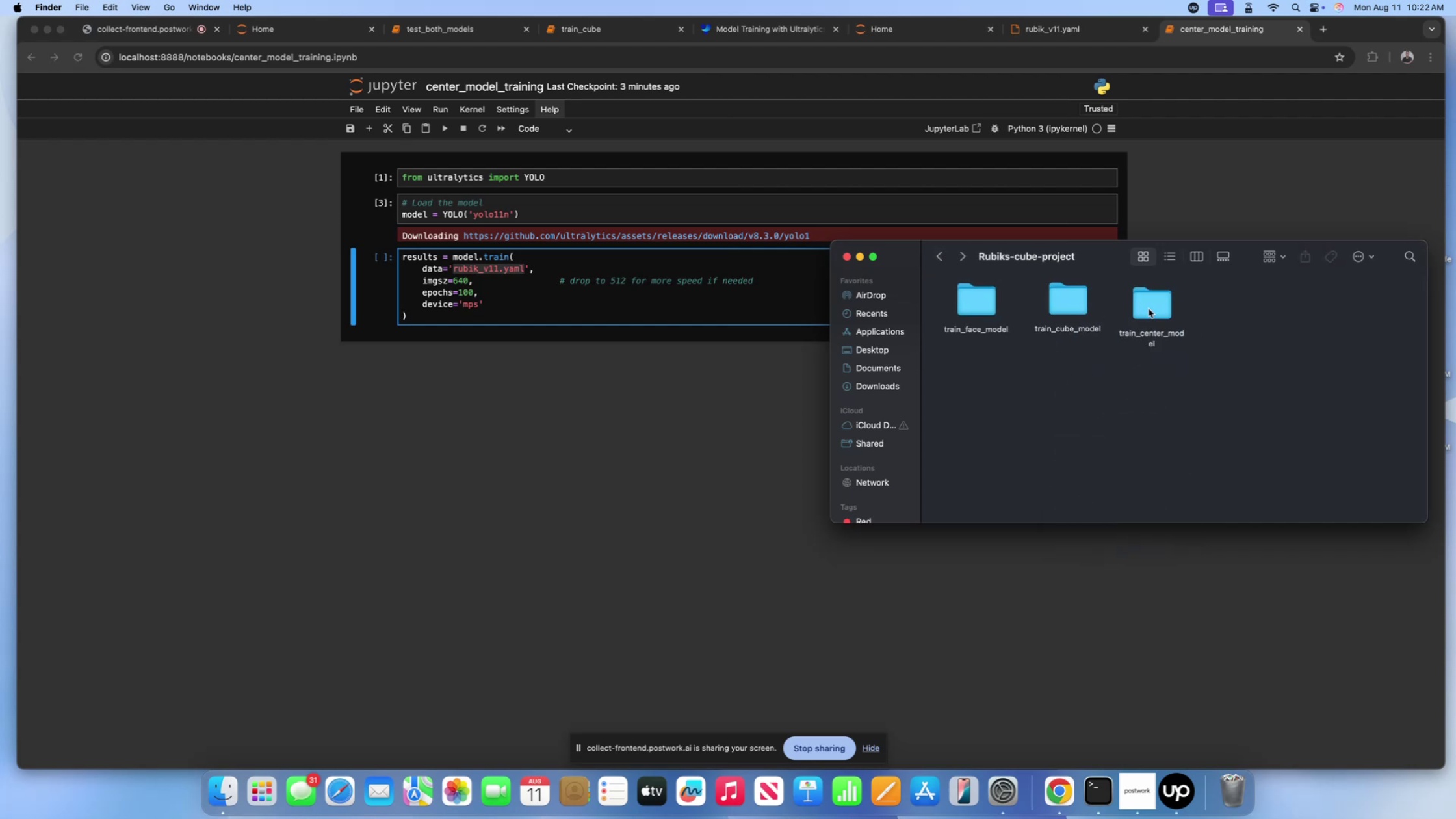 
wait(6.63)
 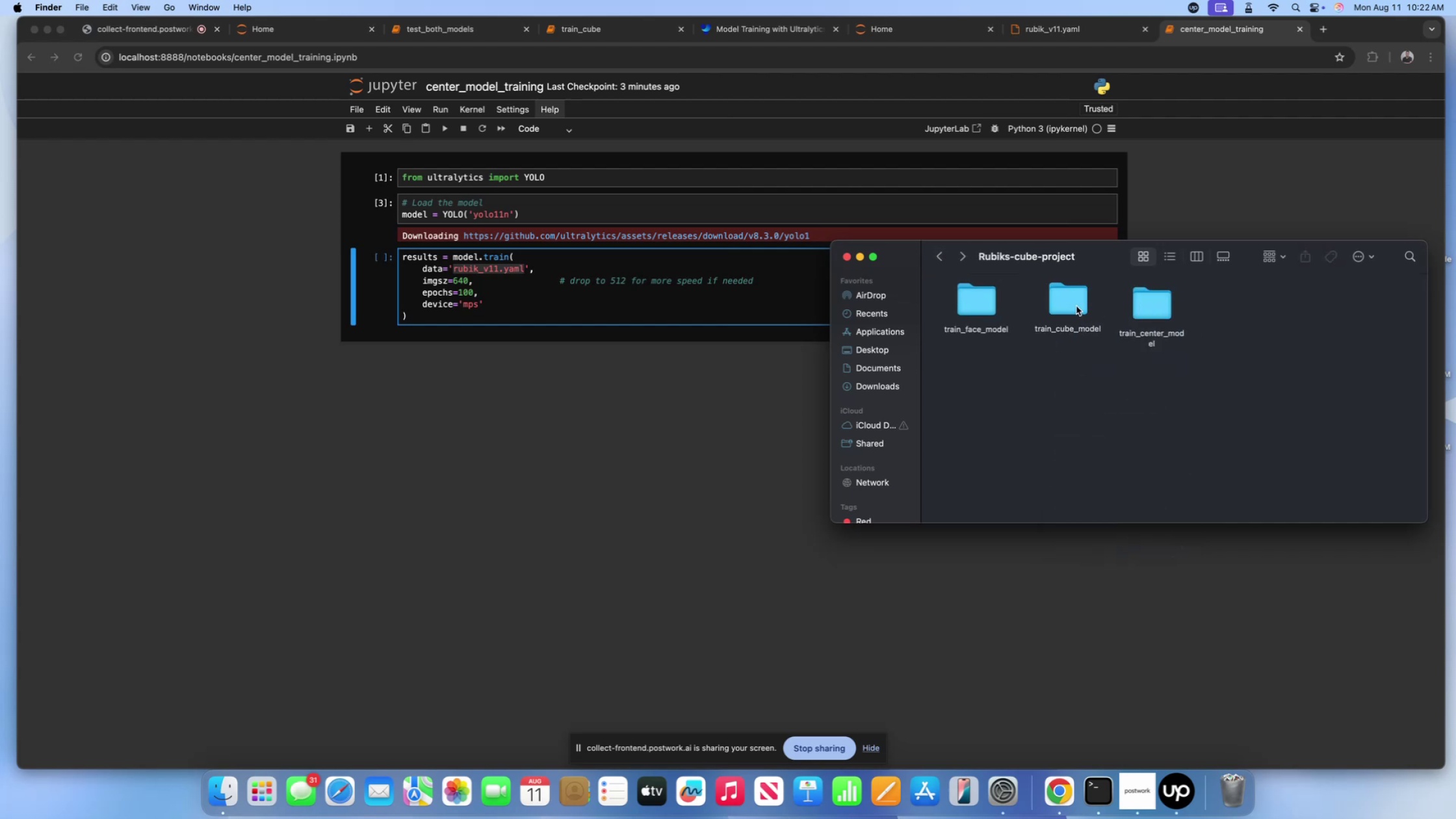 
double_click([1149, 309])
 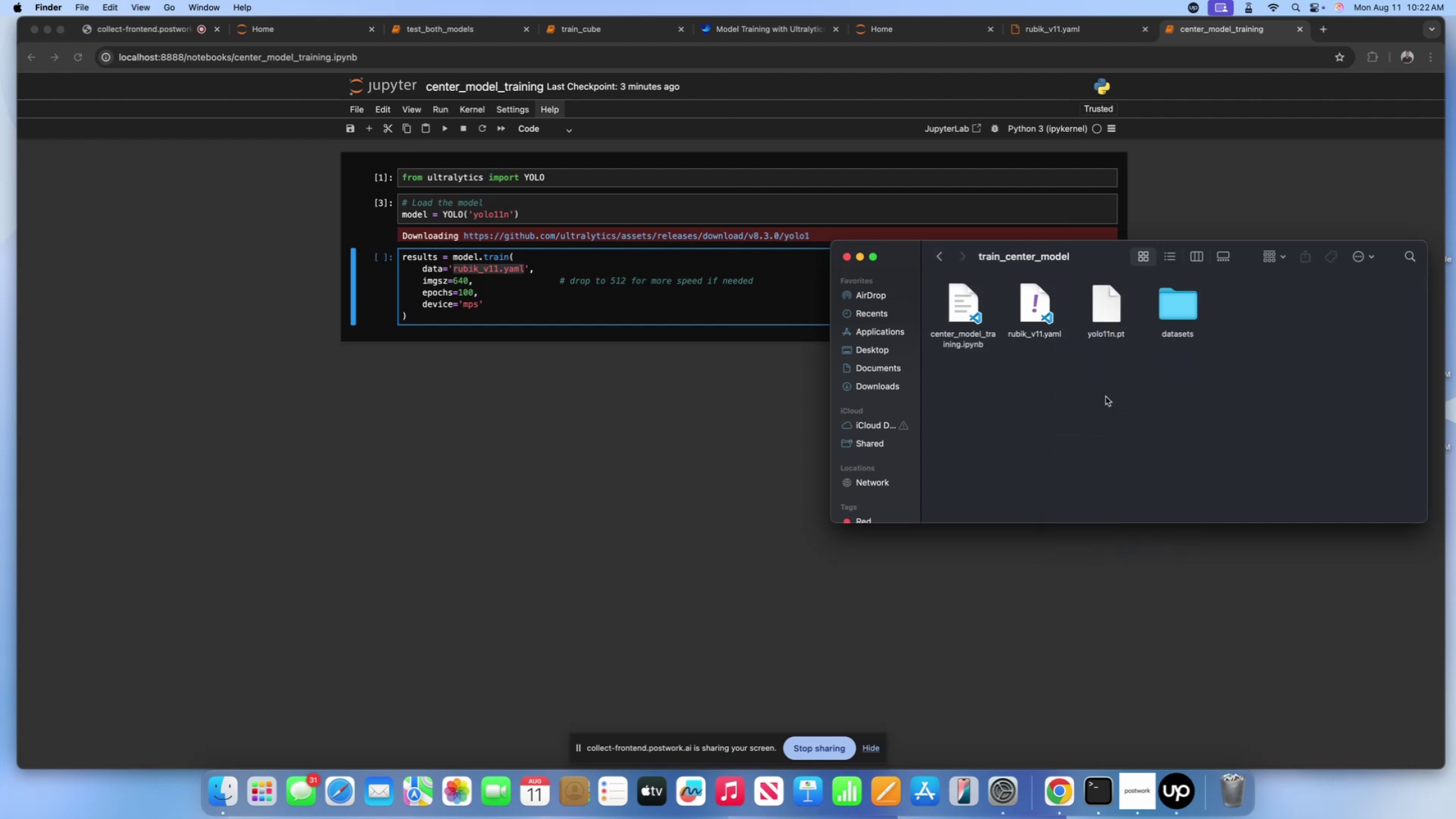 
key(Control+Shift+ControlLeft)
 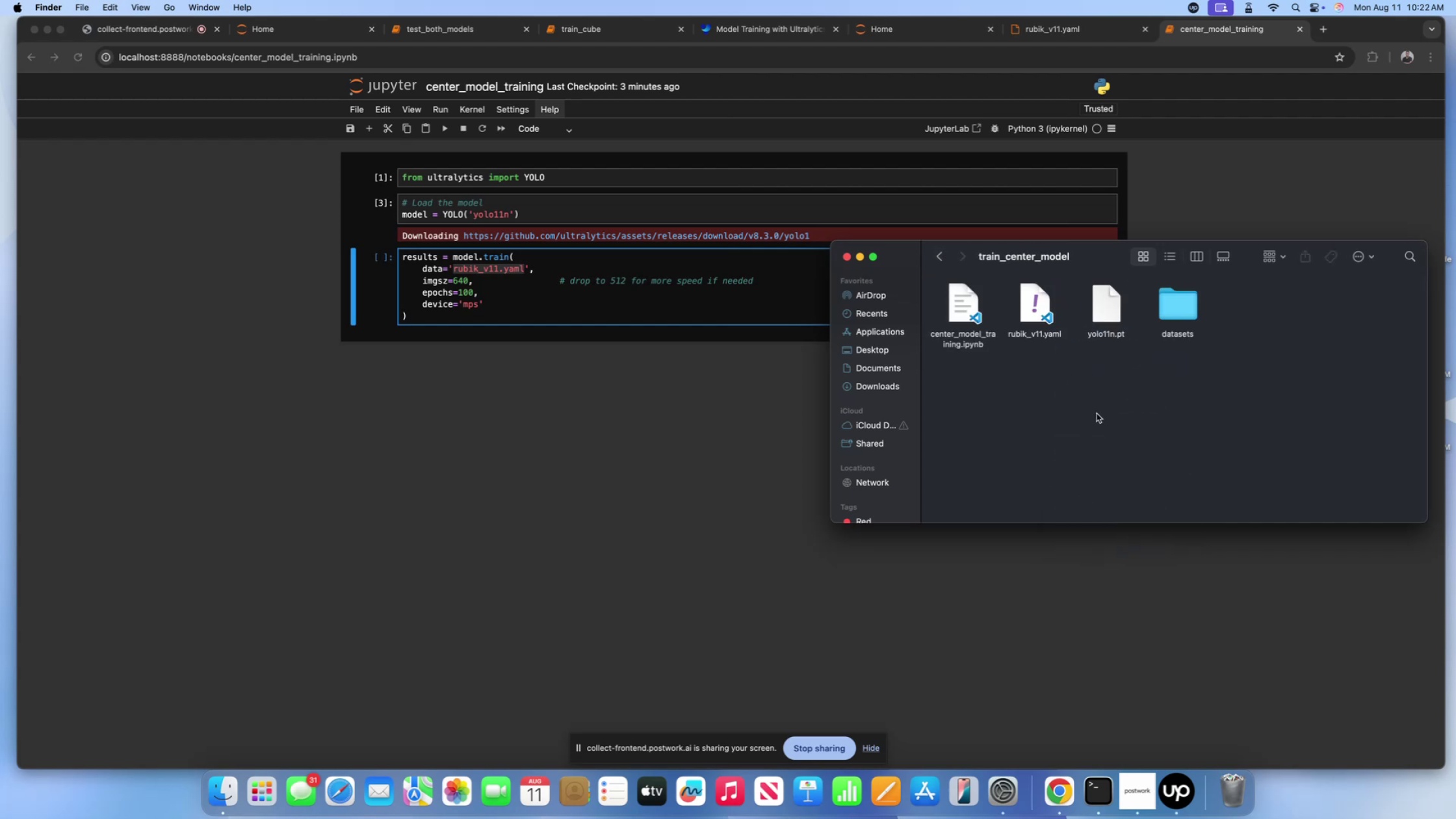 
triple_click([1097, 413])
 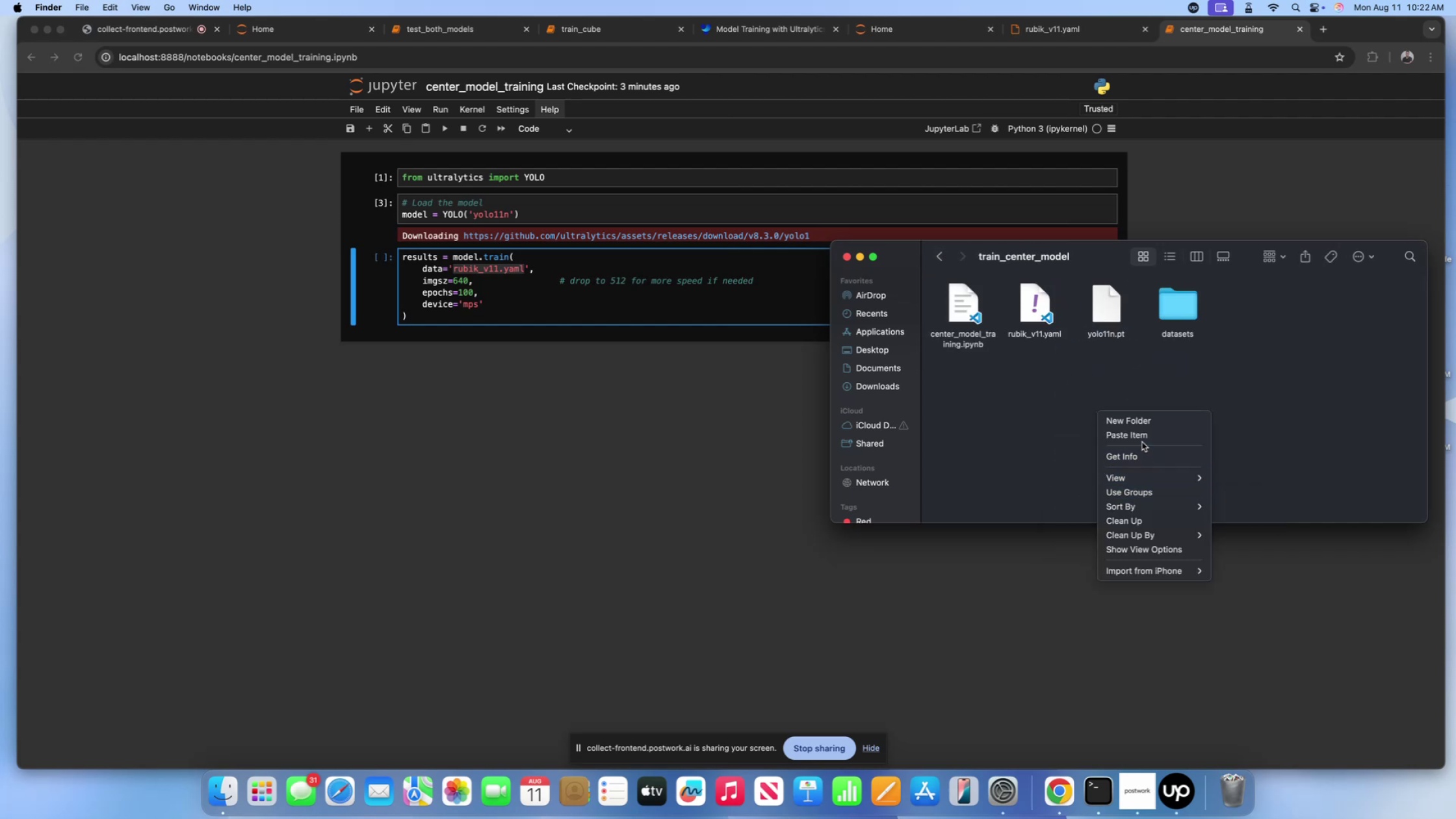 
left_click([1143, 437])
 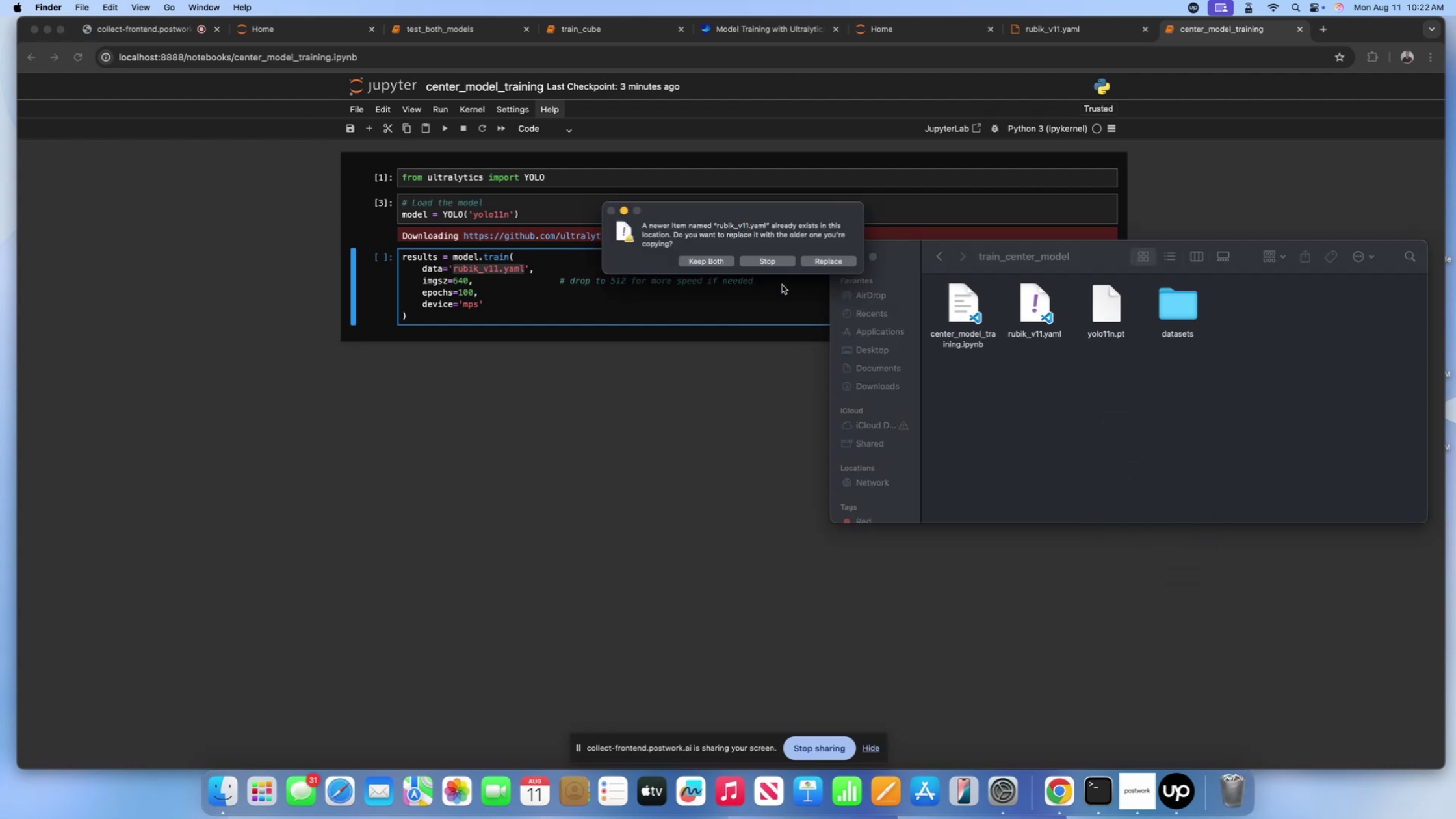 
left_click([847, 256])
 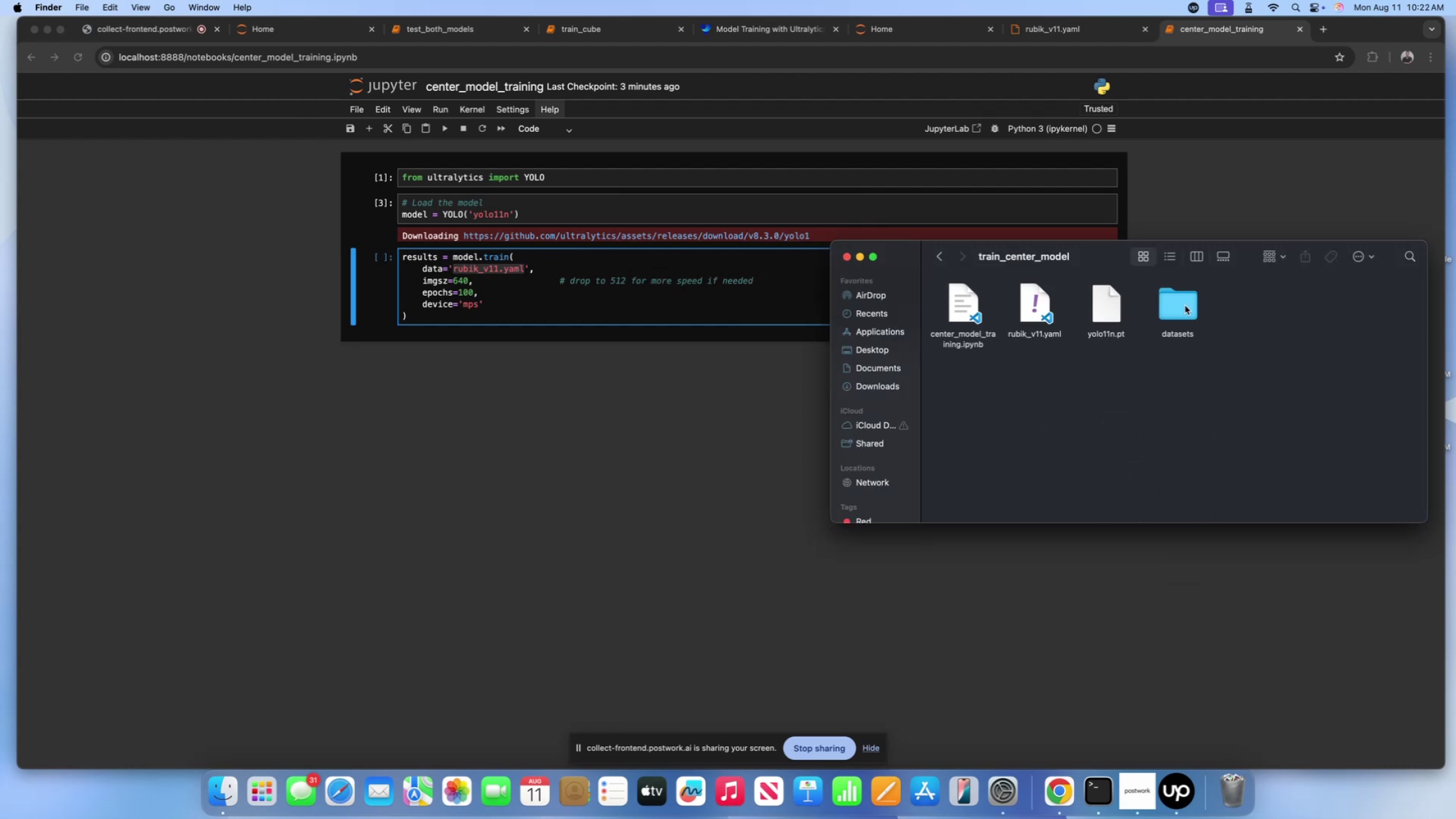 
wait(9.6)
 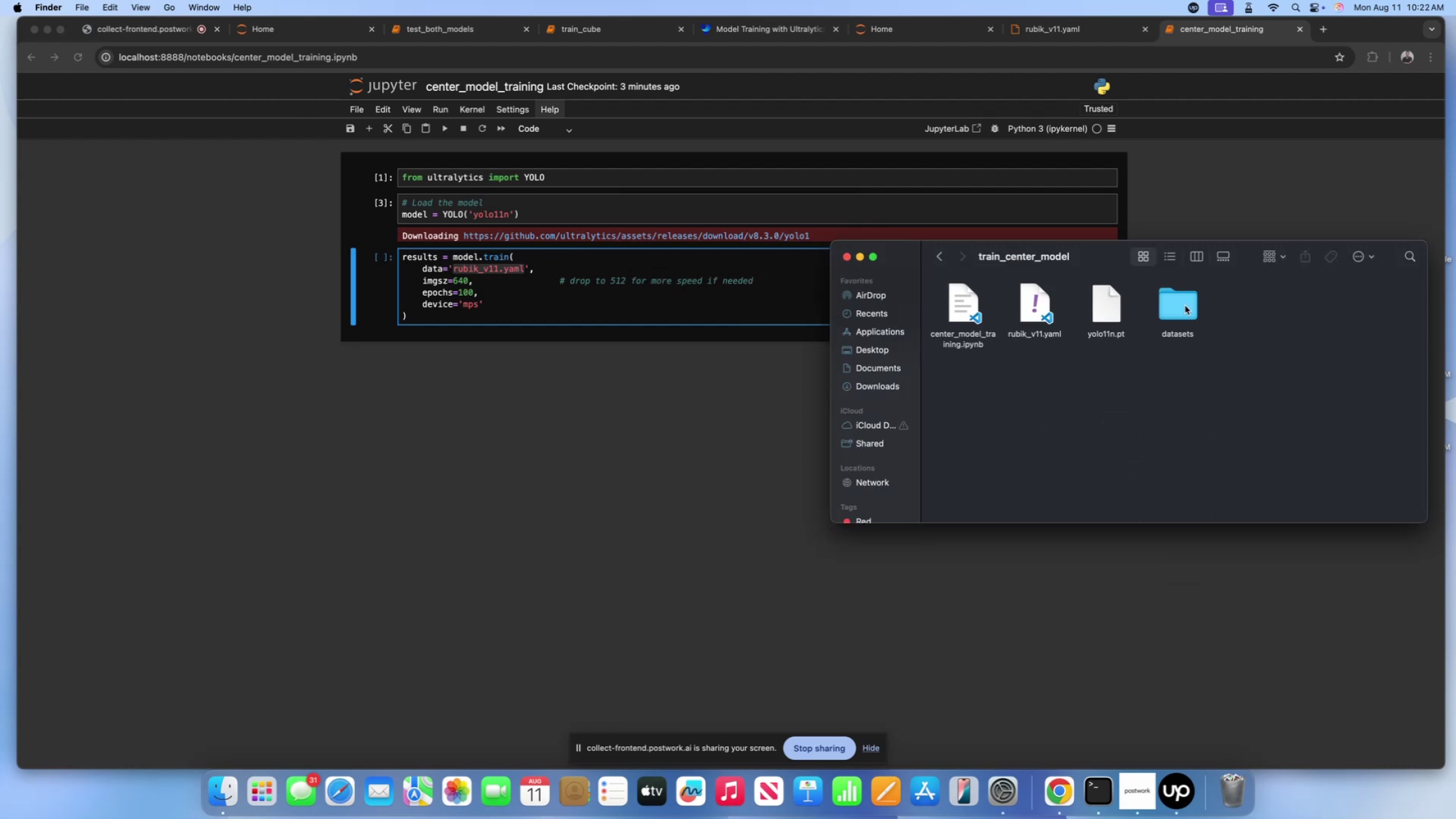 
double_click([1185, 306])
 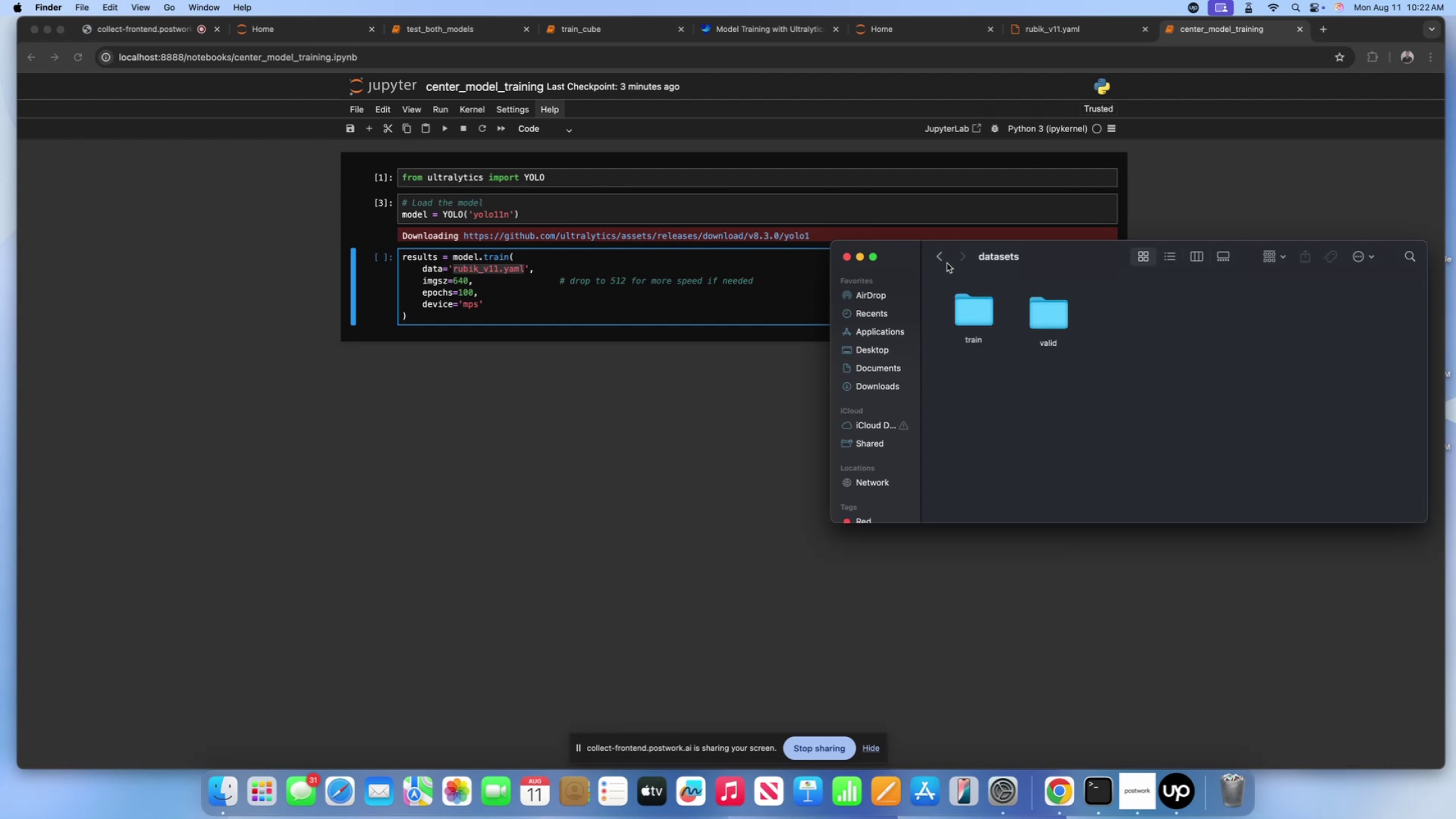 
left_click([943, 263])
 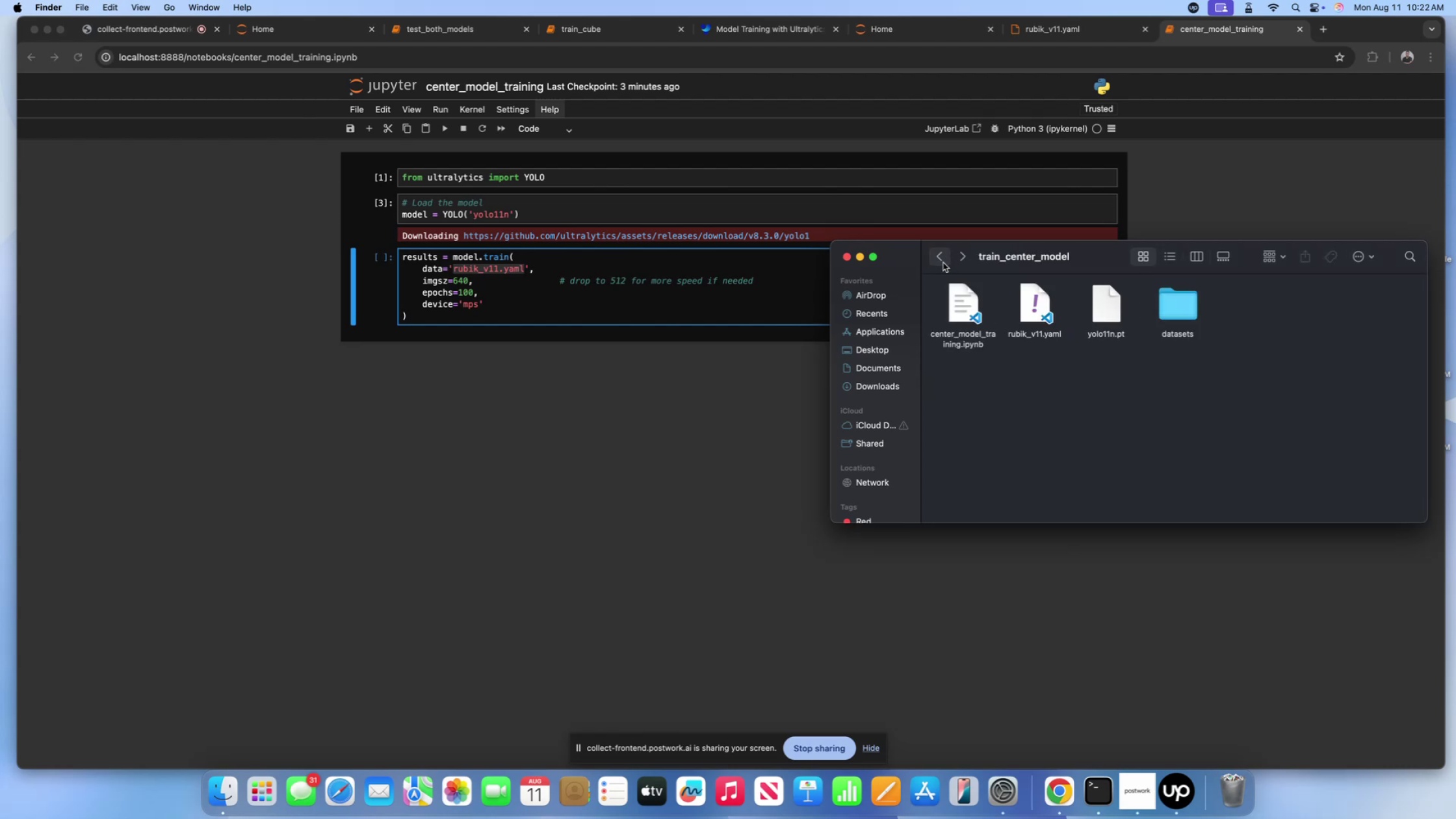 
left_click([943, 263])
 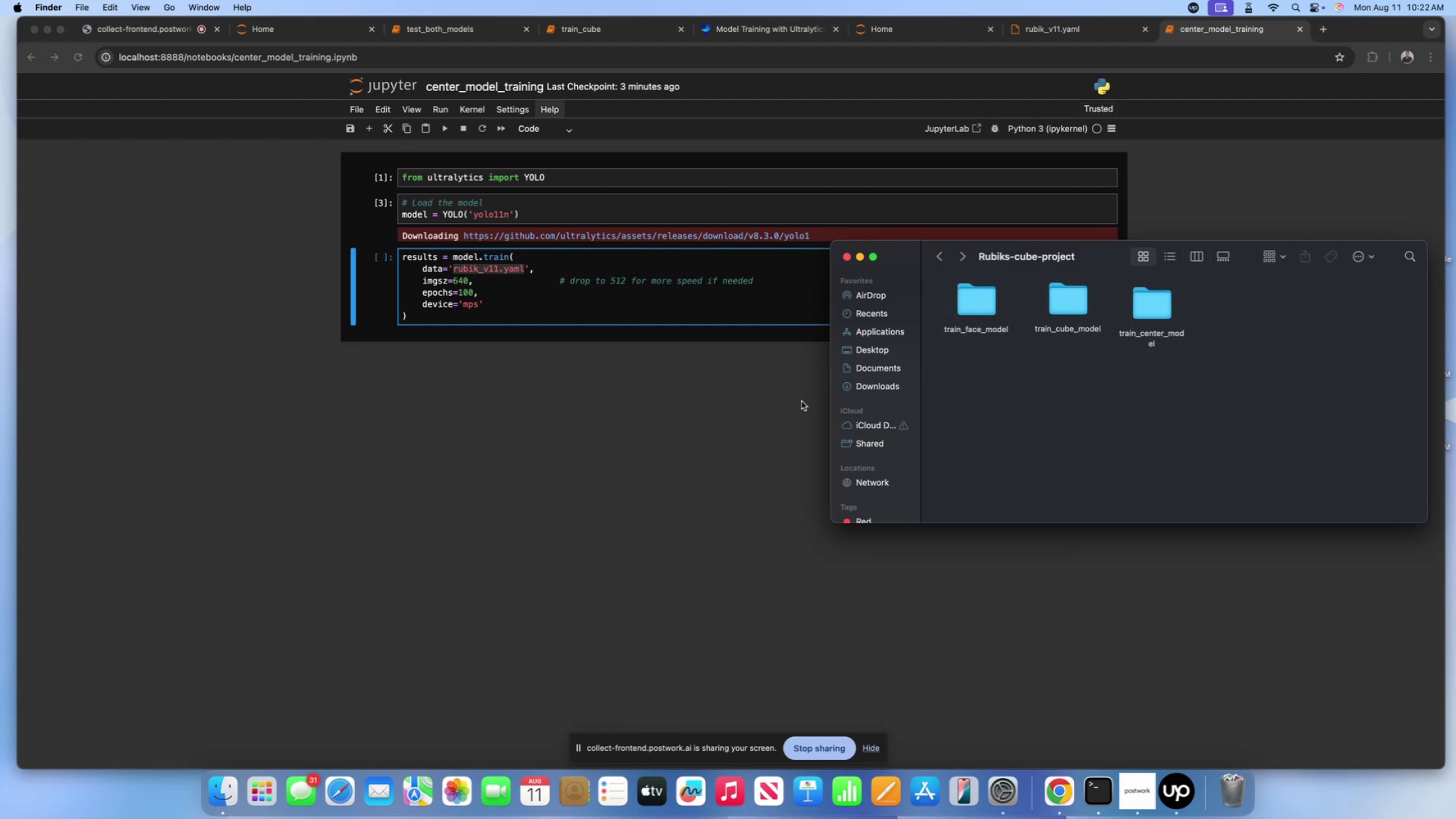 
left_click([801, 401])
 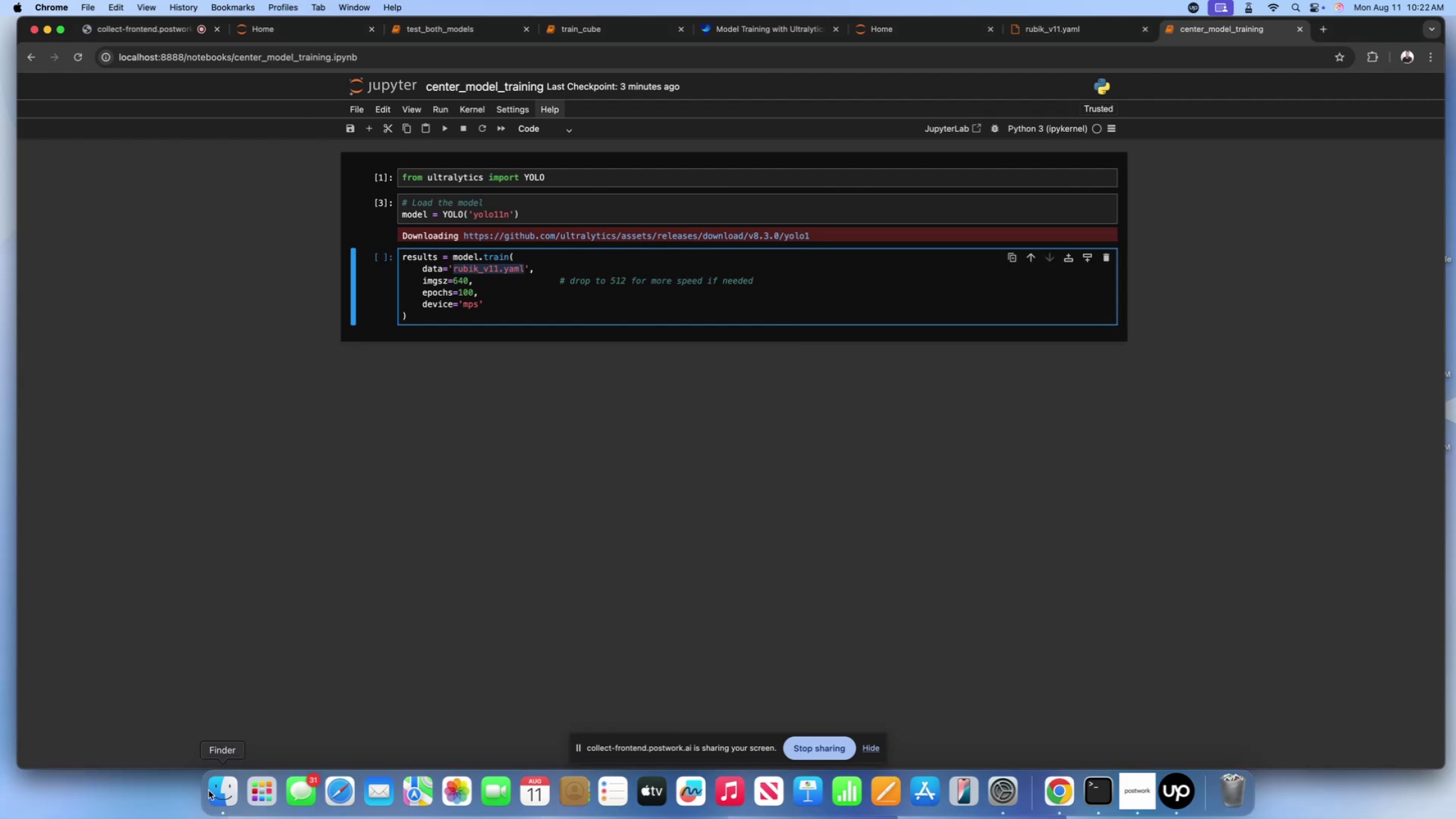 
left_click([209, 790])
 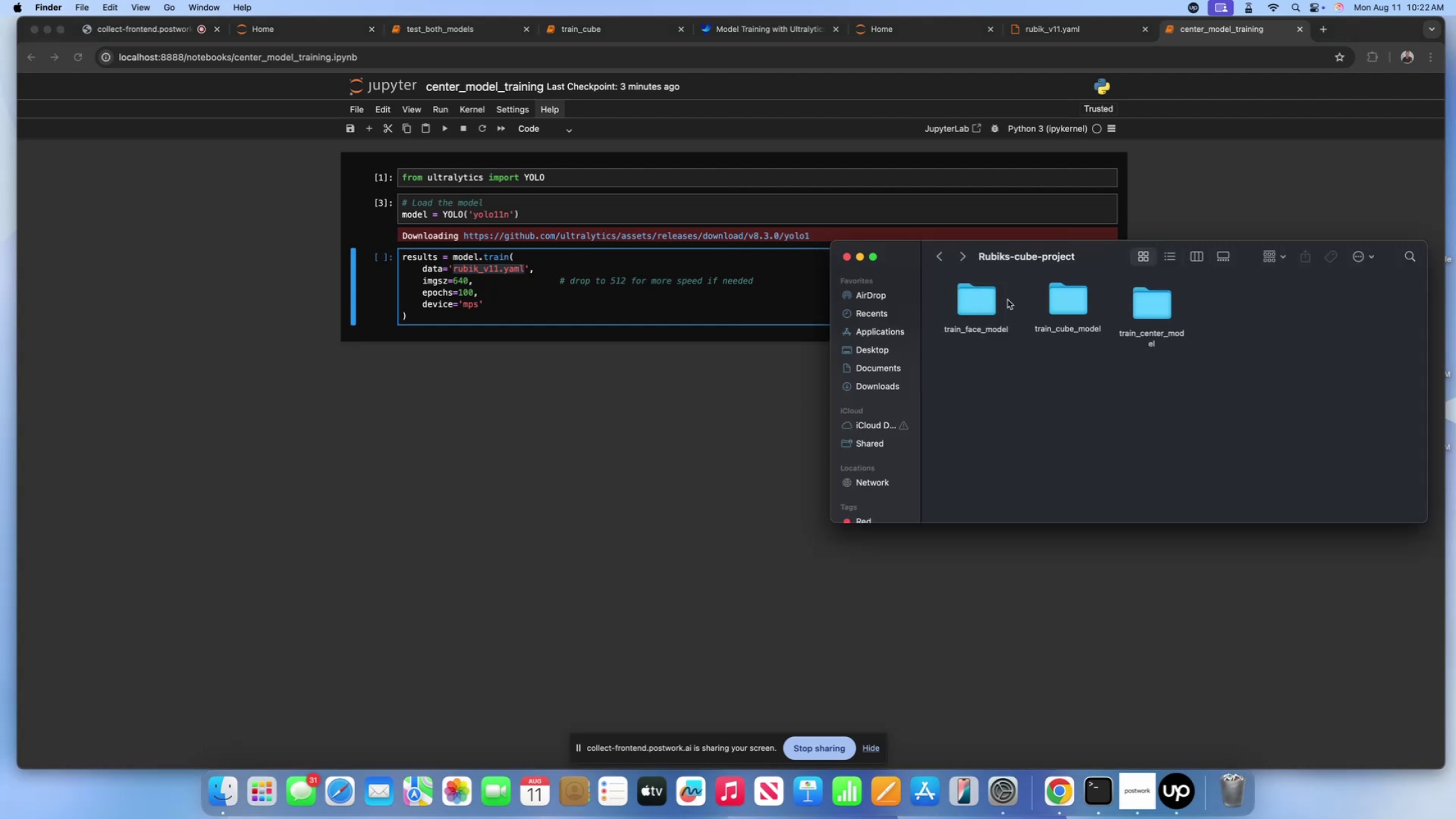 
double_click([991, 305])
 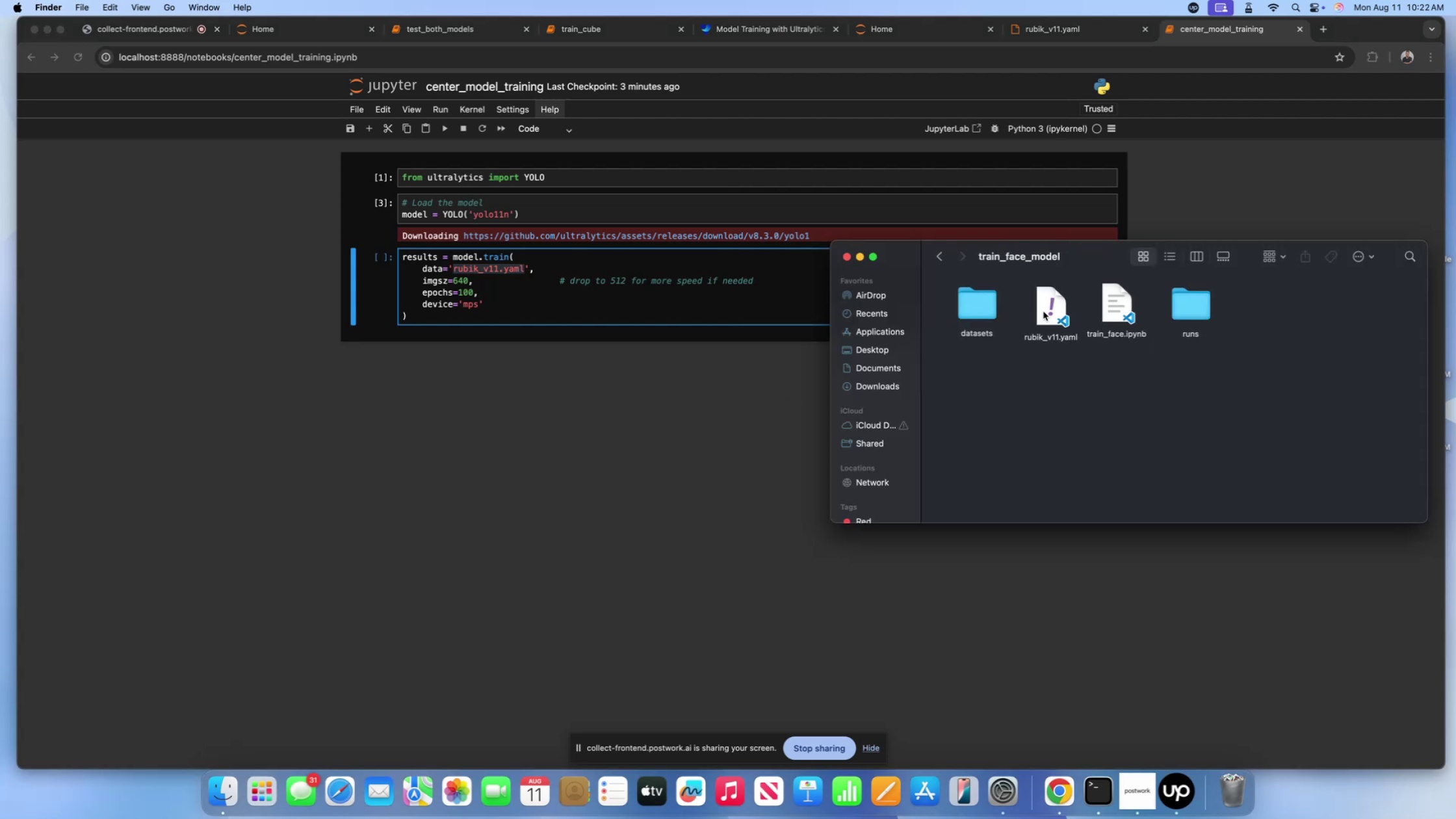 
double_click([1048, 311])
 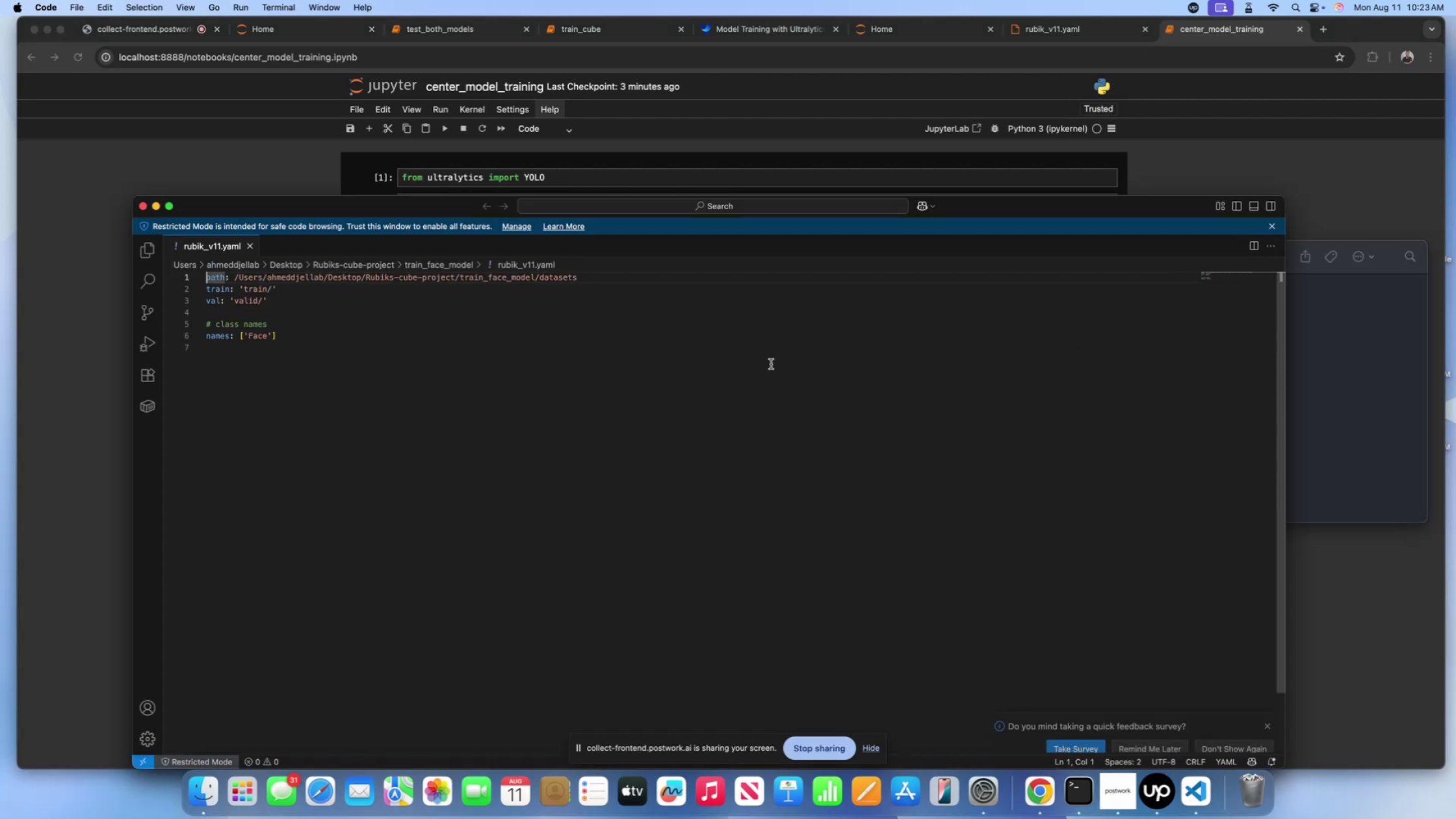 
left_click([406, 343])
 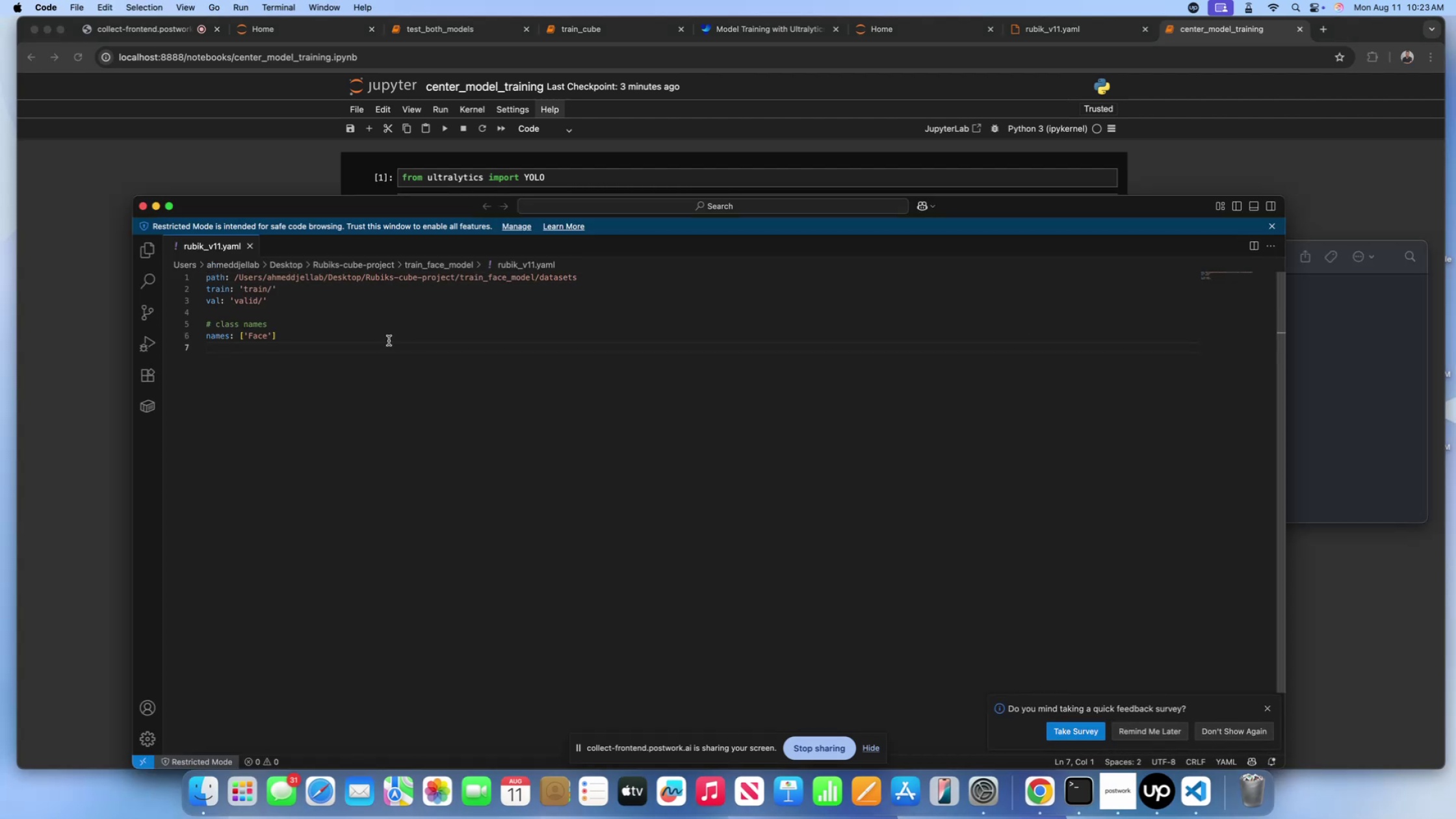 
left_click([384, 338])
 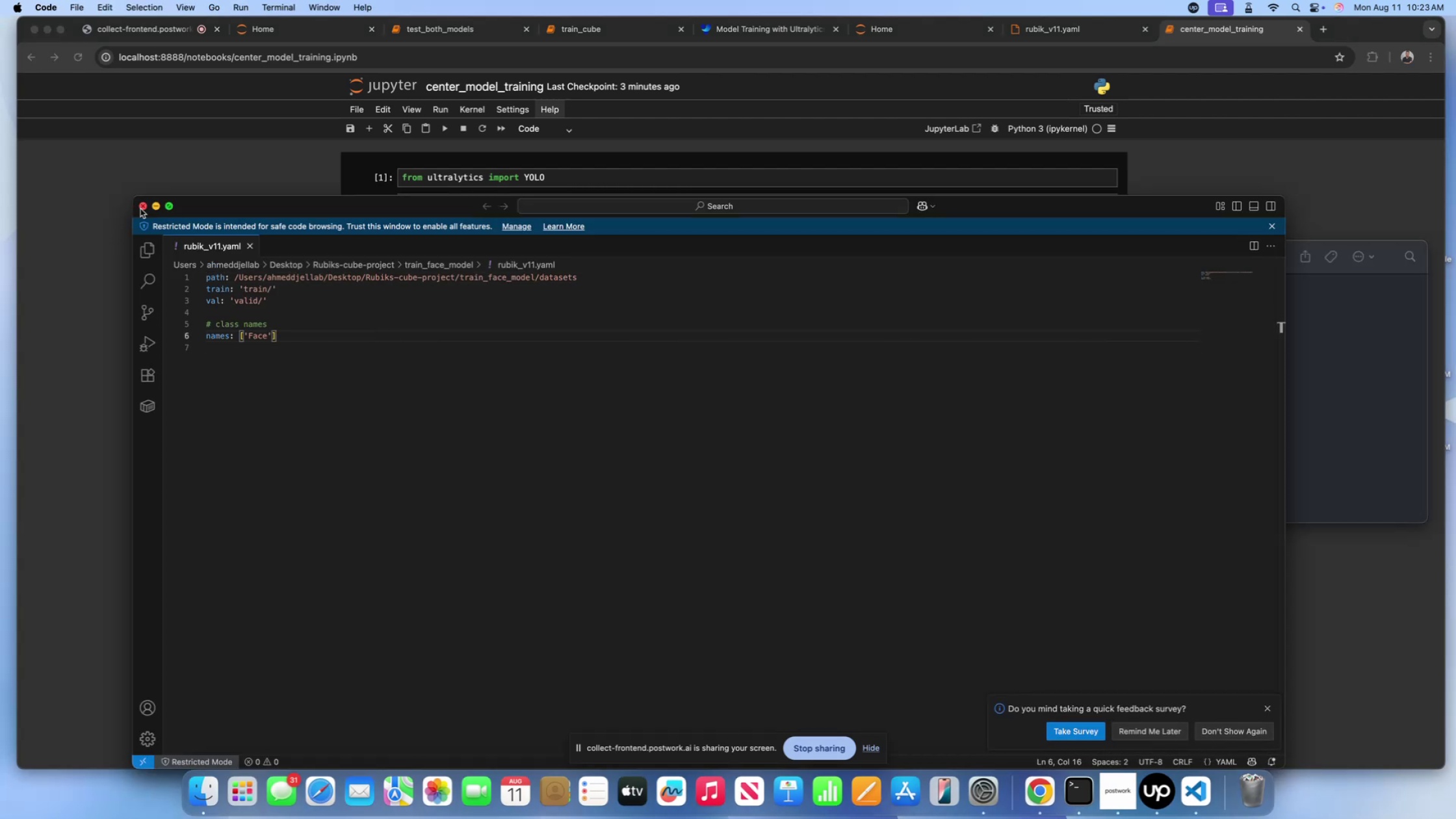 
left_click([141, 208])
 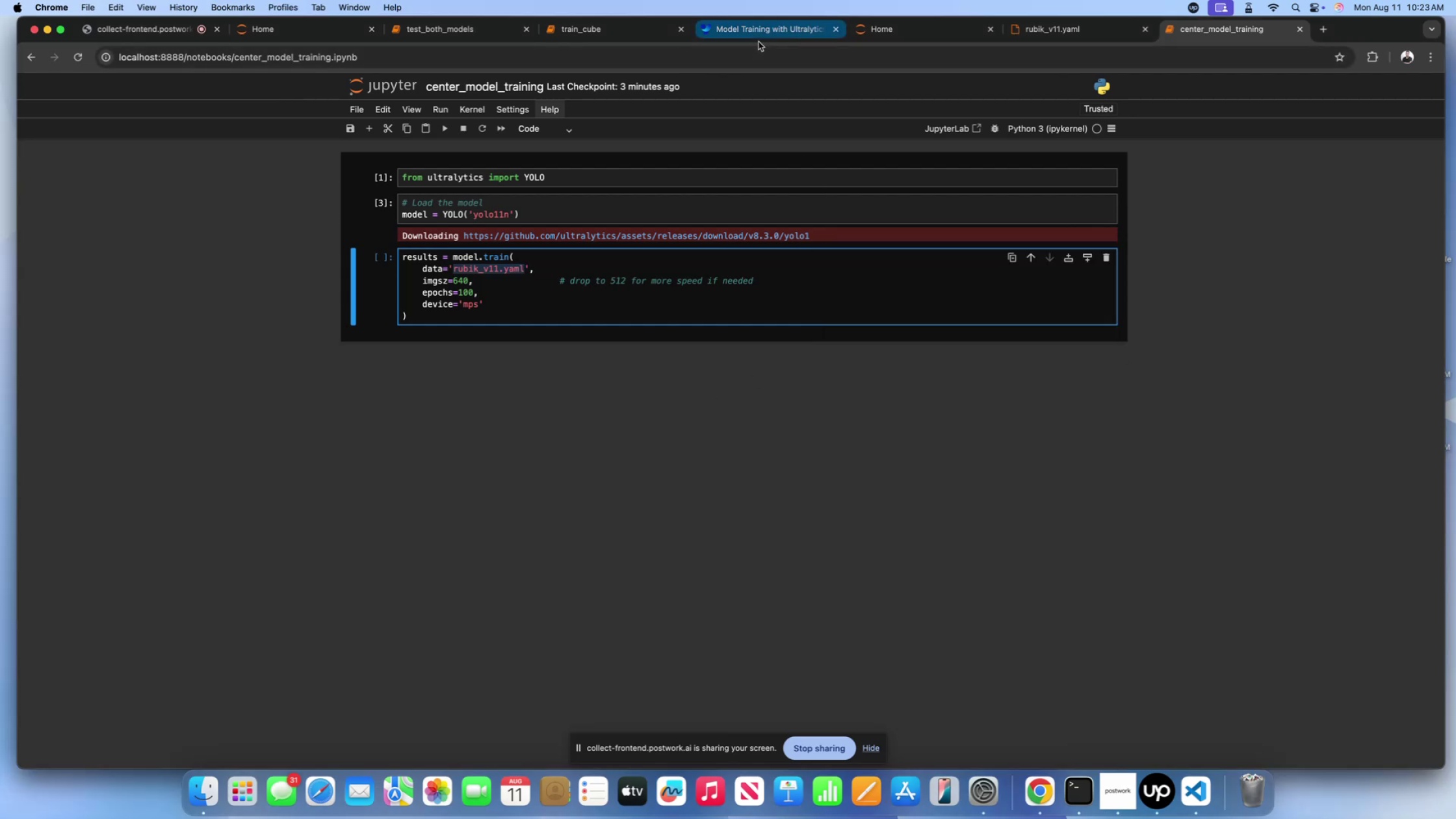 
left_click([1033, 34])
 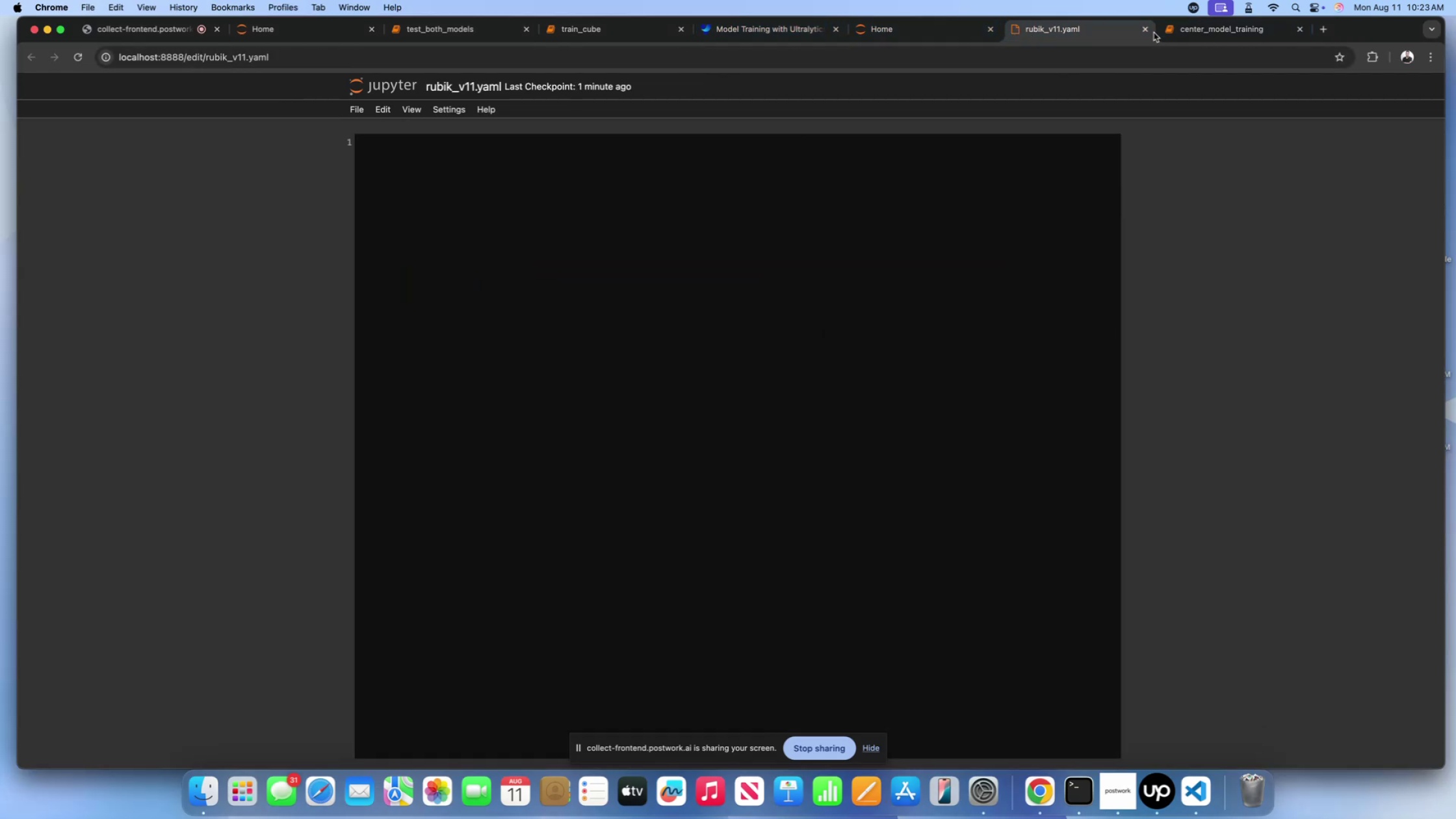 
left_click([1149, 33])
 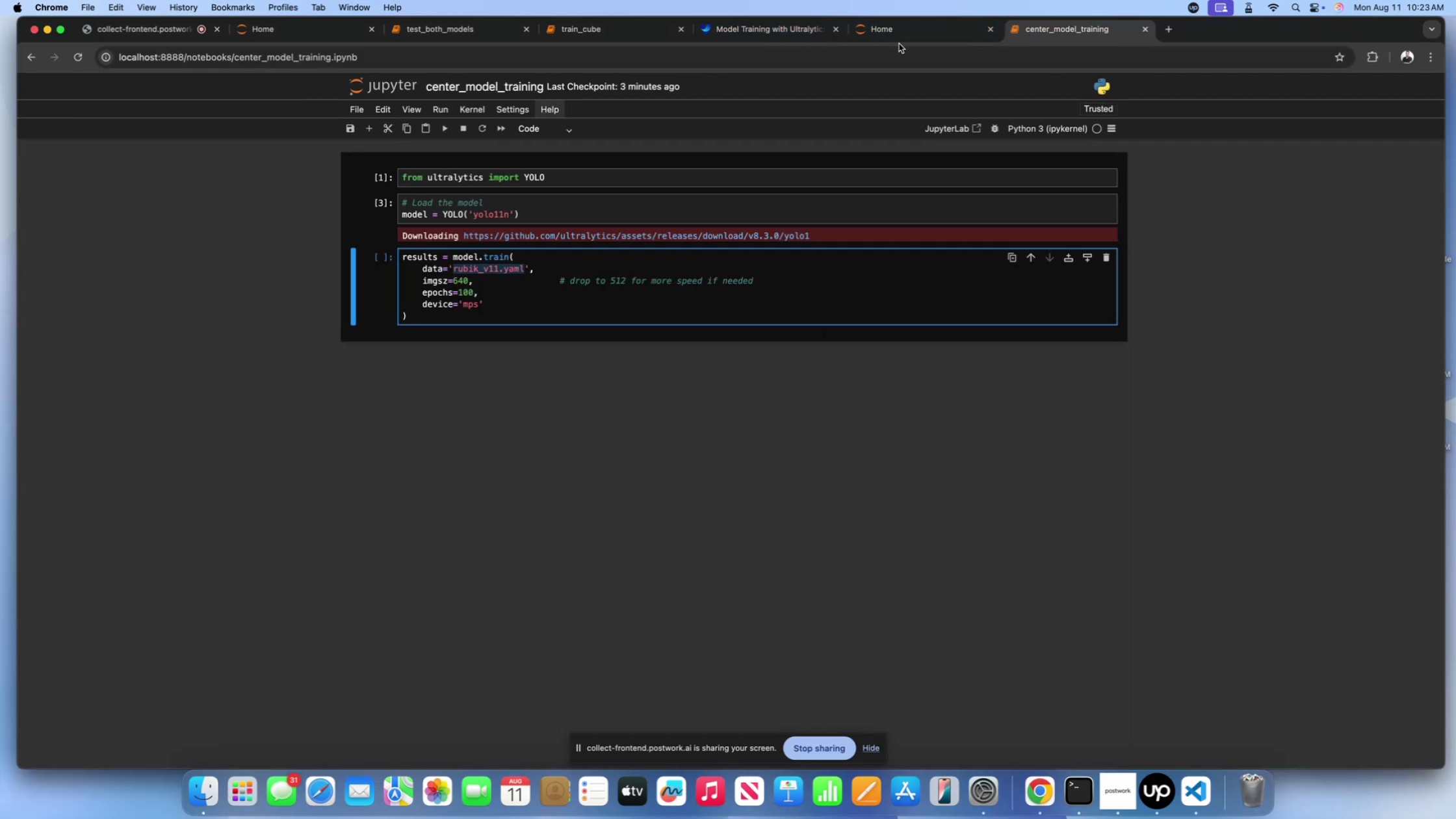 
double_click([902, 27])
 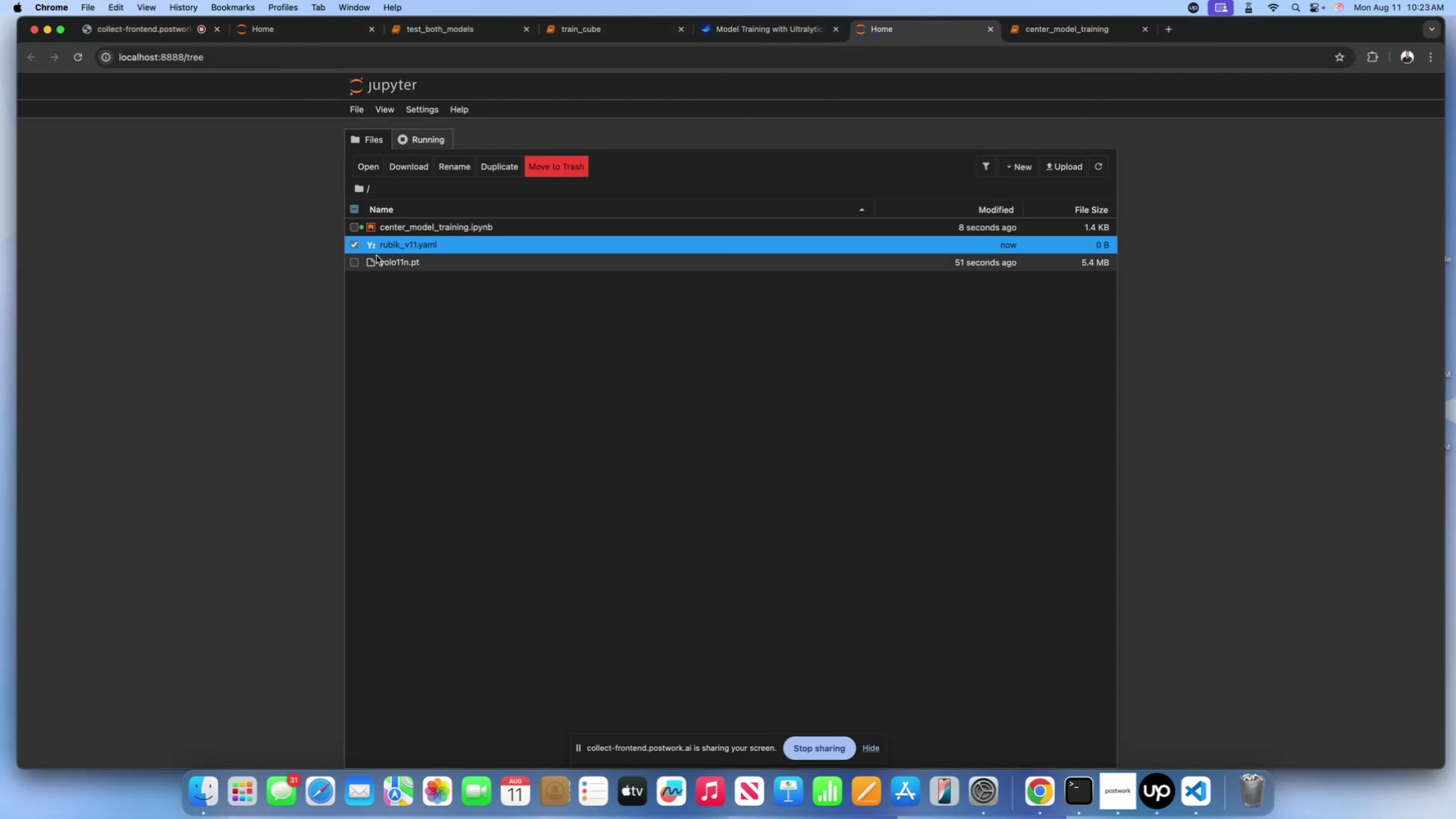 
left_click_drag(start_coordinate=[355, 242], to_coordinate=[341, 252])
 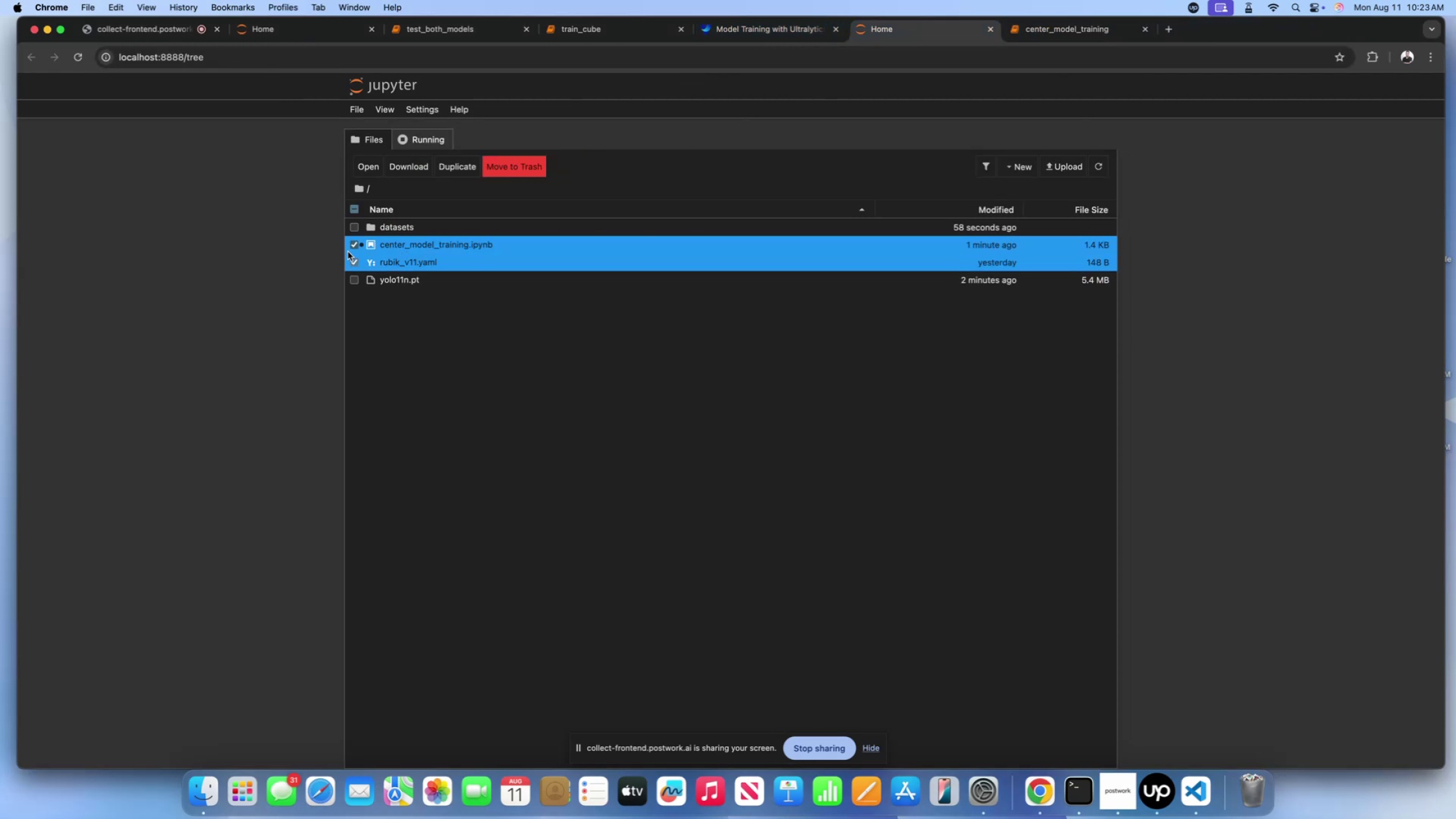 
left_click([349, 250])
 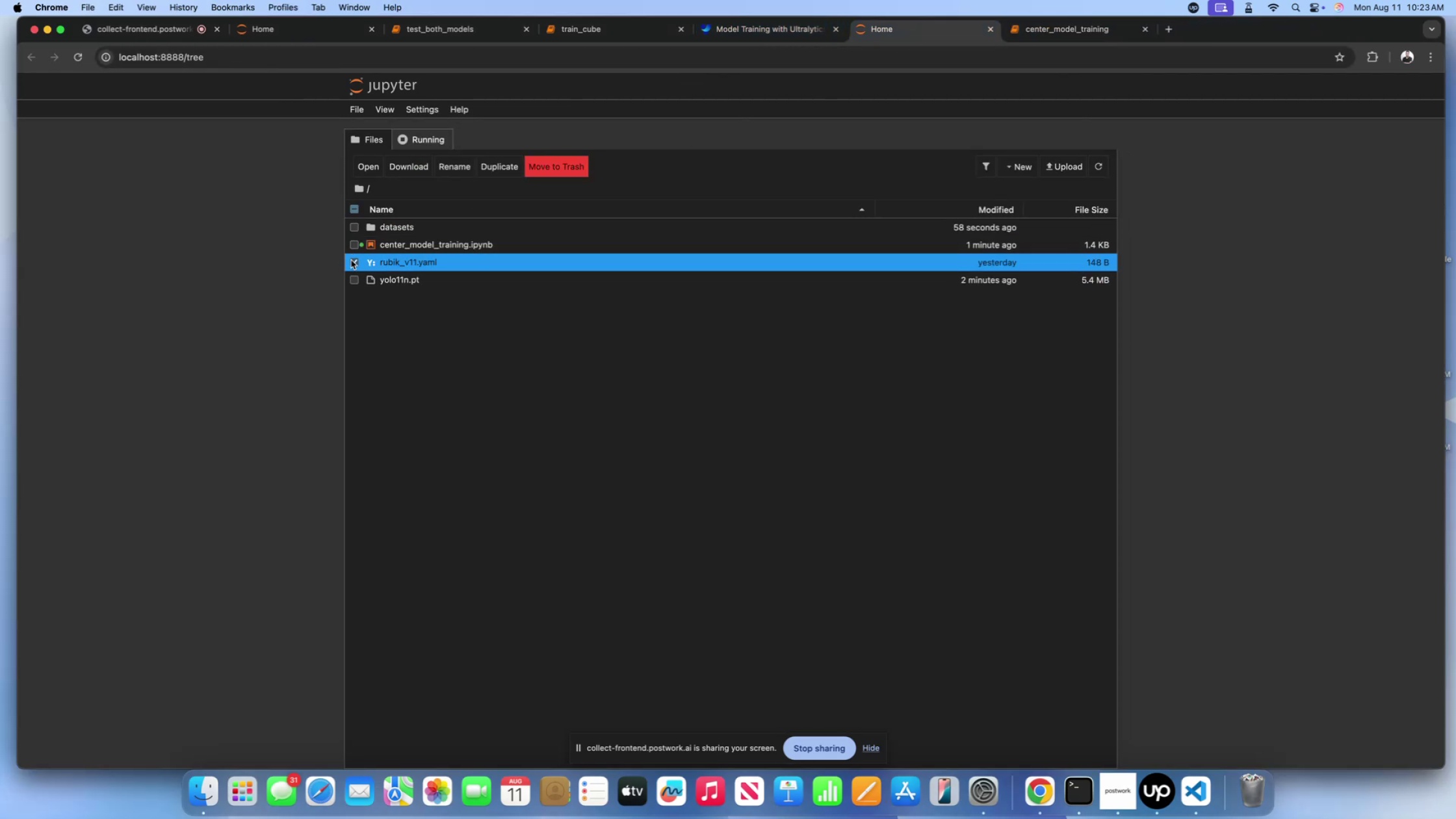 
left_click([351, 261])
 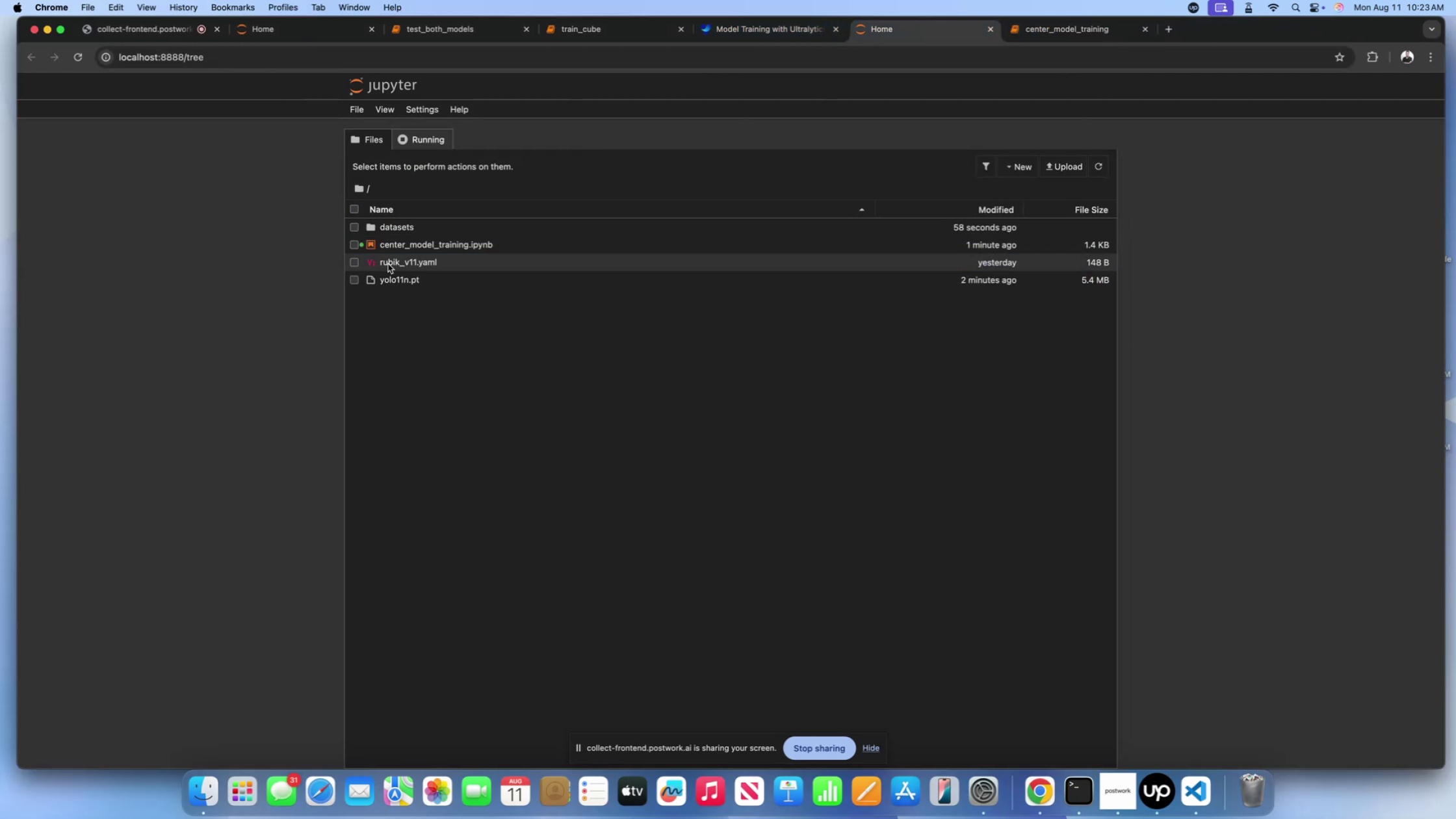 
left_click([388, 264])
 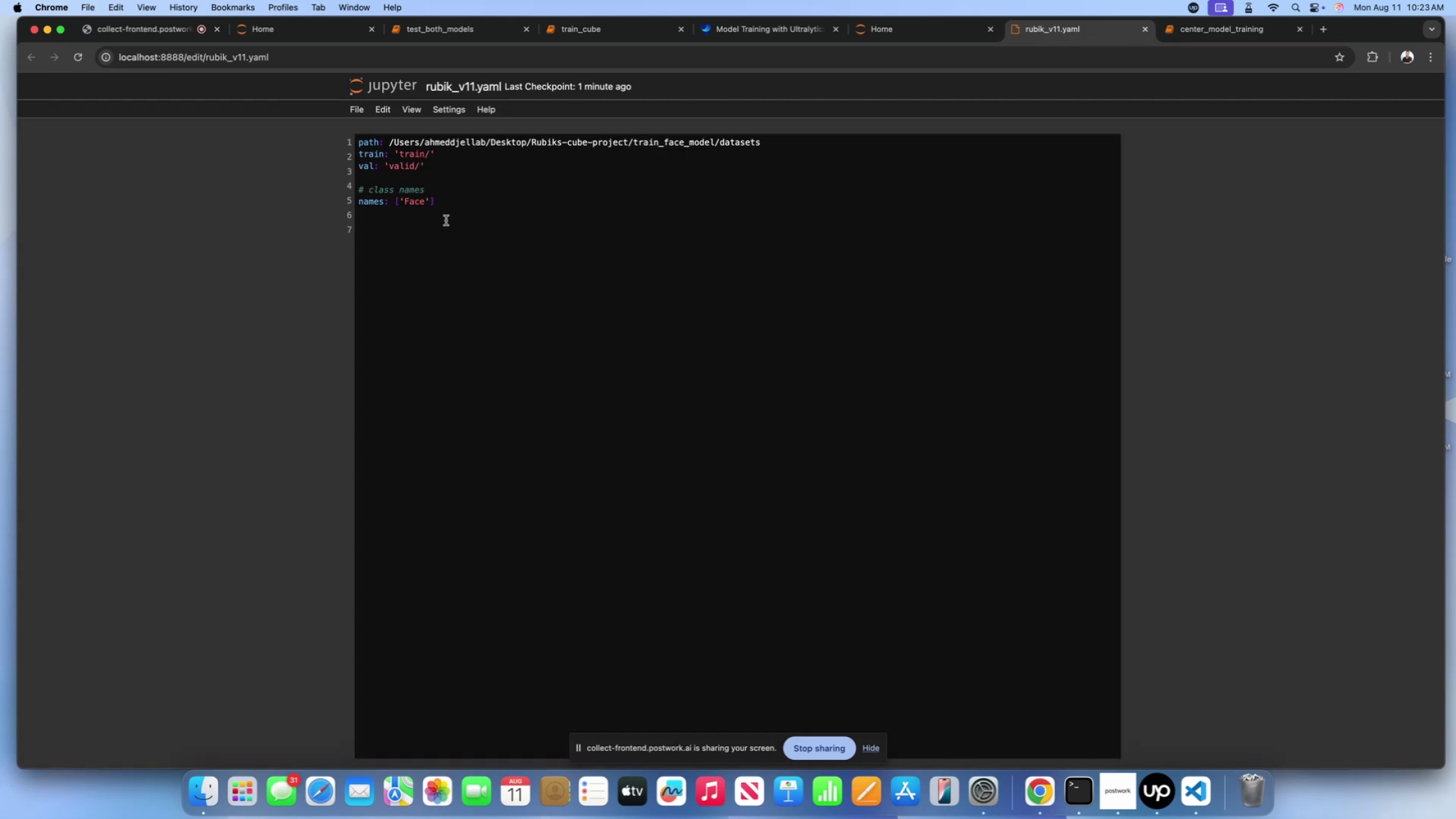 
left_click([453, 209])
 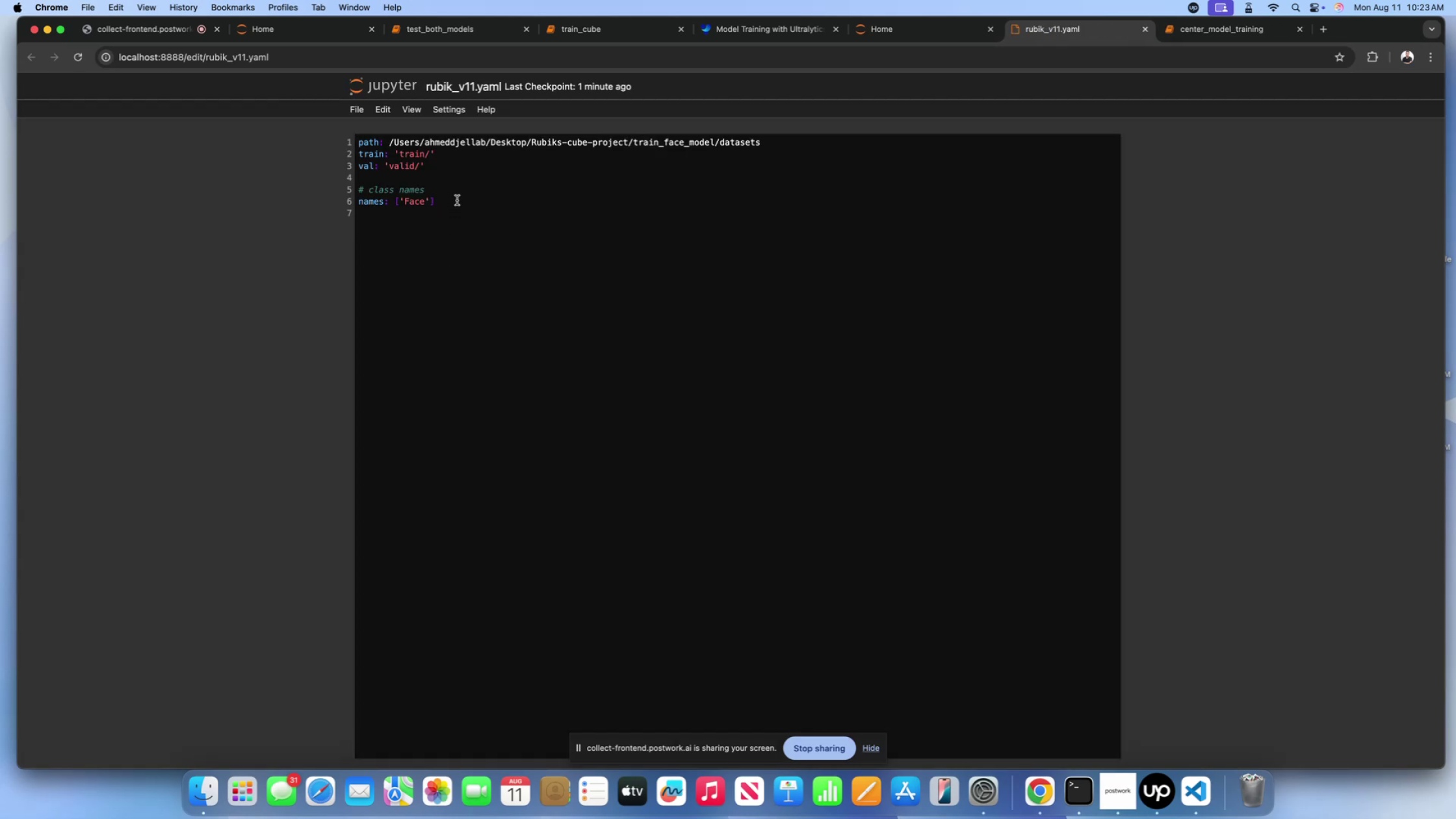 
left_click([457, 200])
 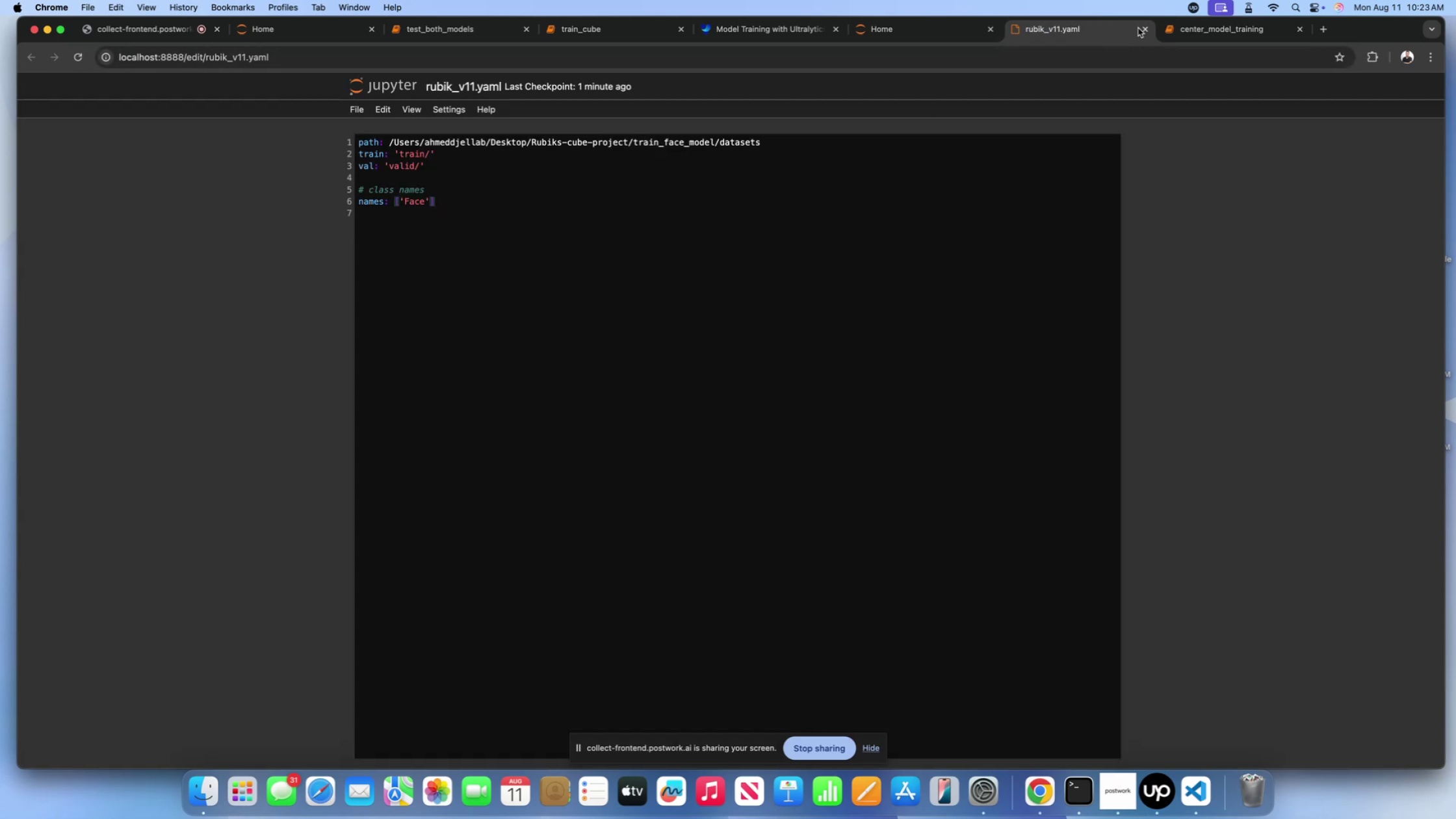 
left_click([1140, 29])
 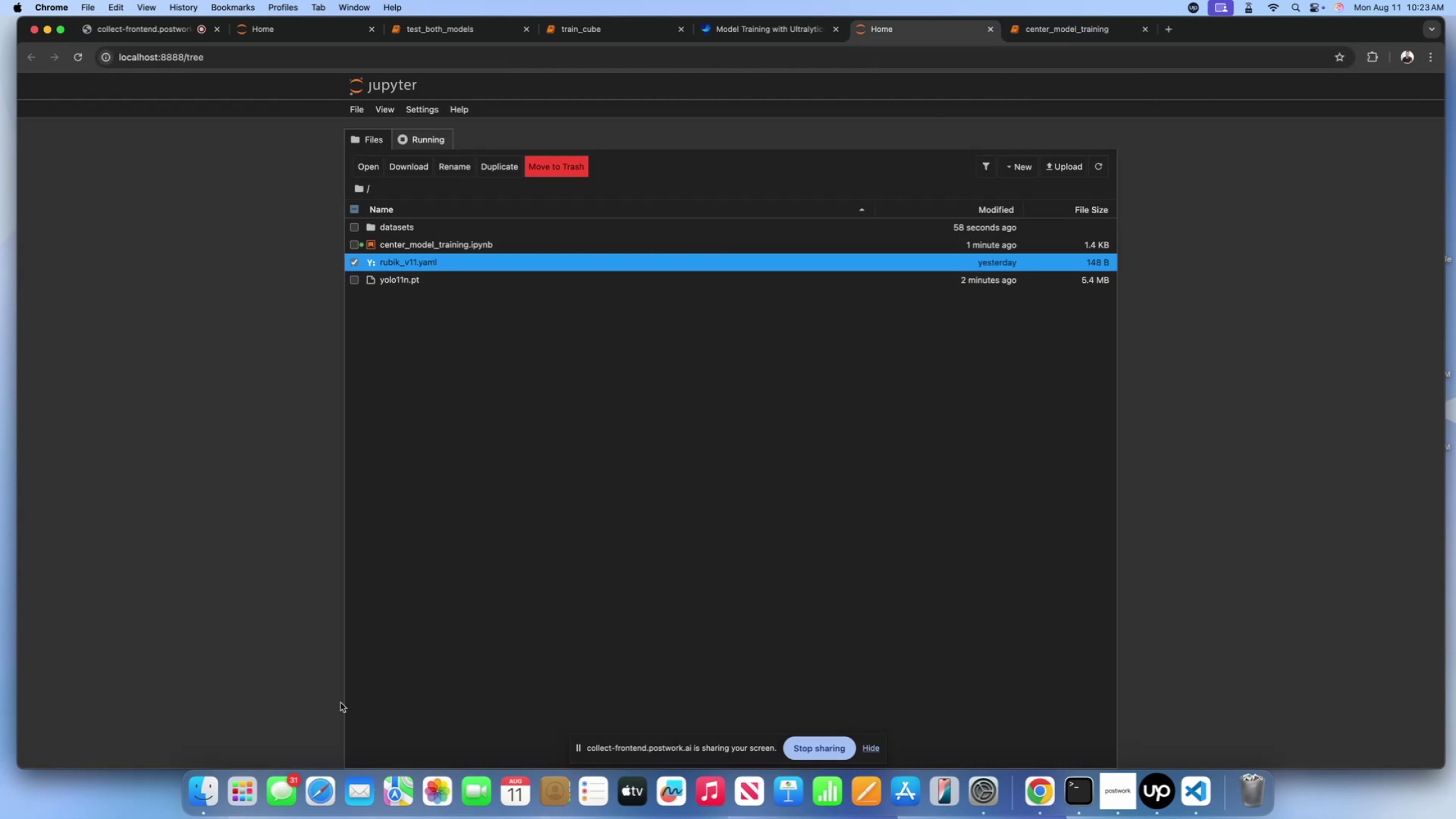 
left_click([212, 784])
 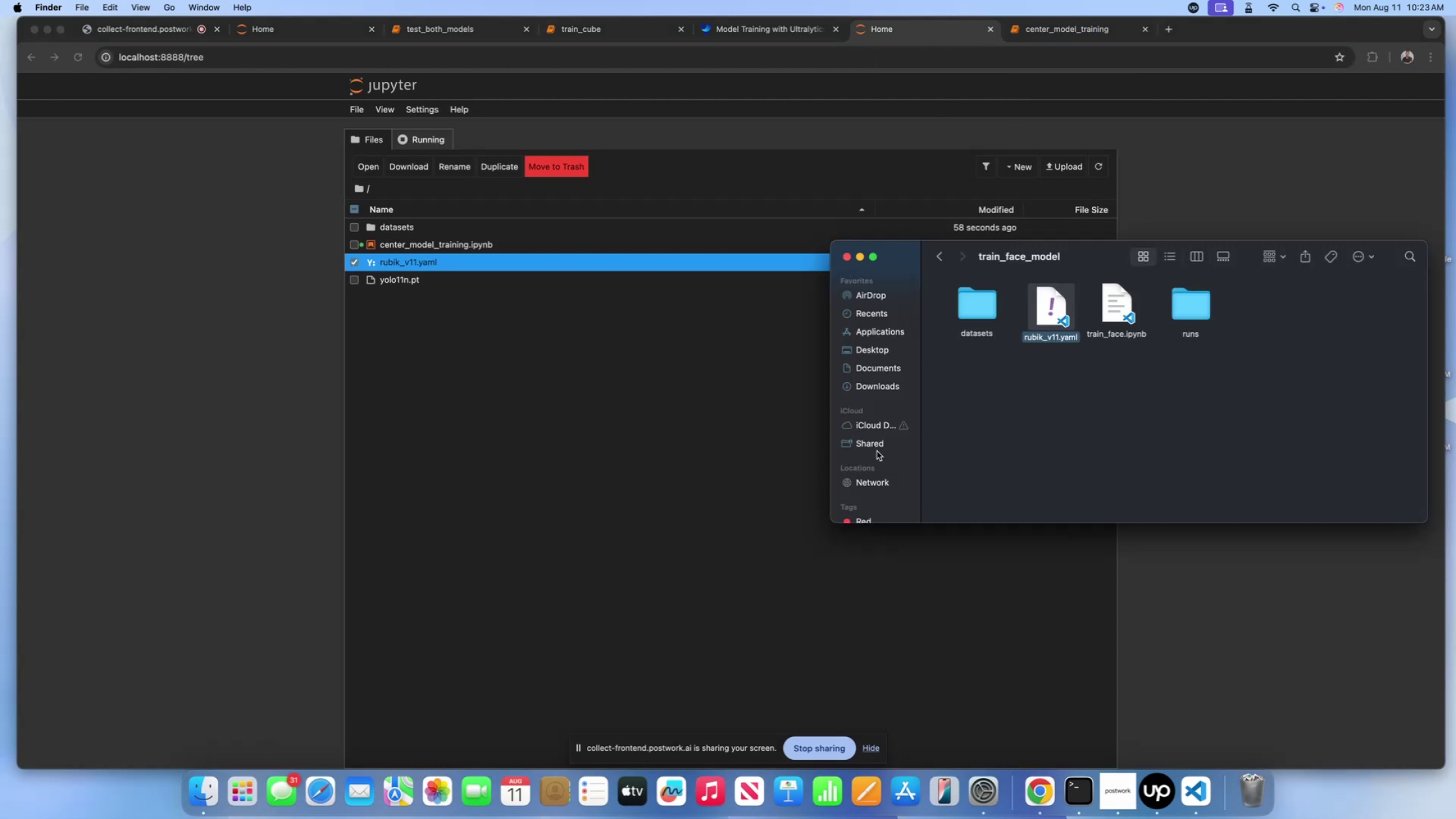 
scroll: coordinate [886, 450], scroll_direction: down, amount: 4.0
 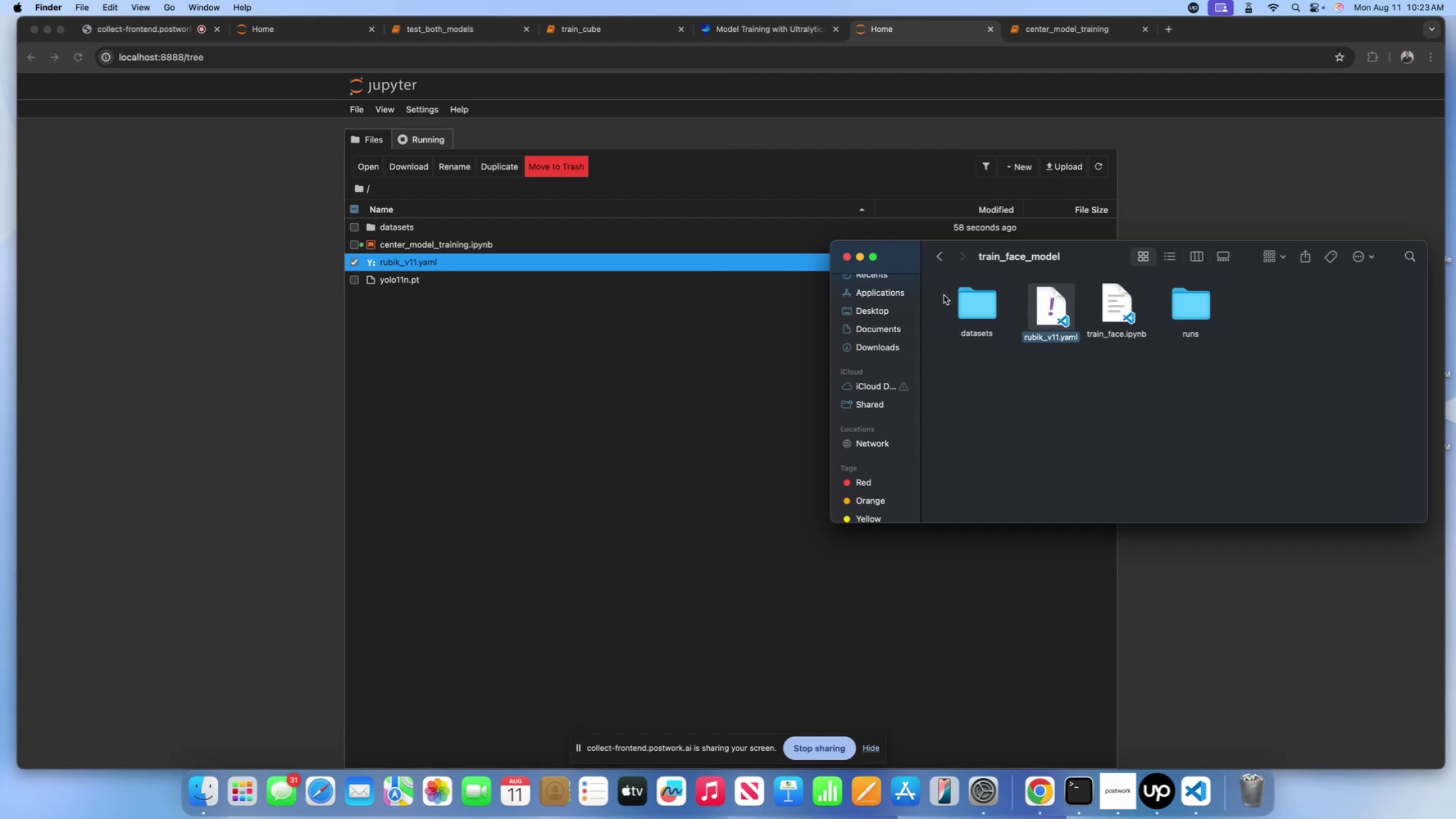 
left_click([936, 257])
 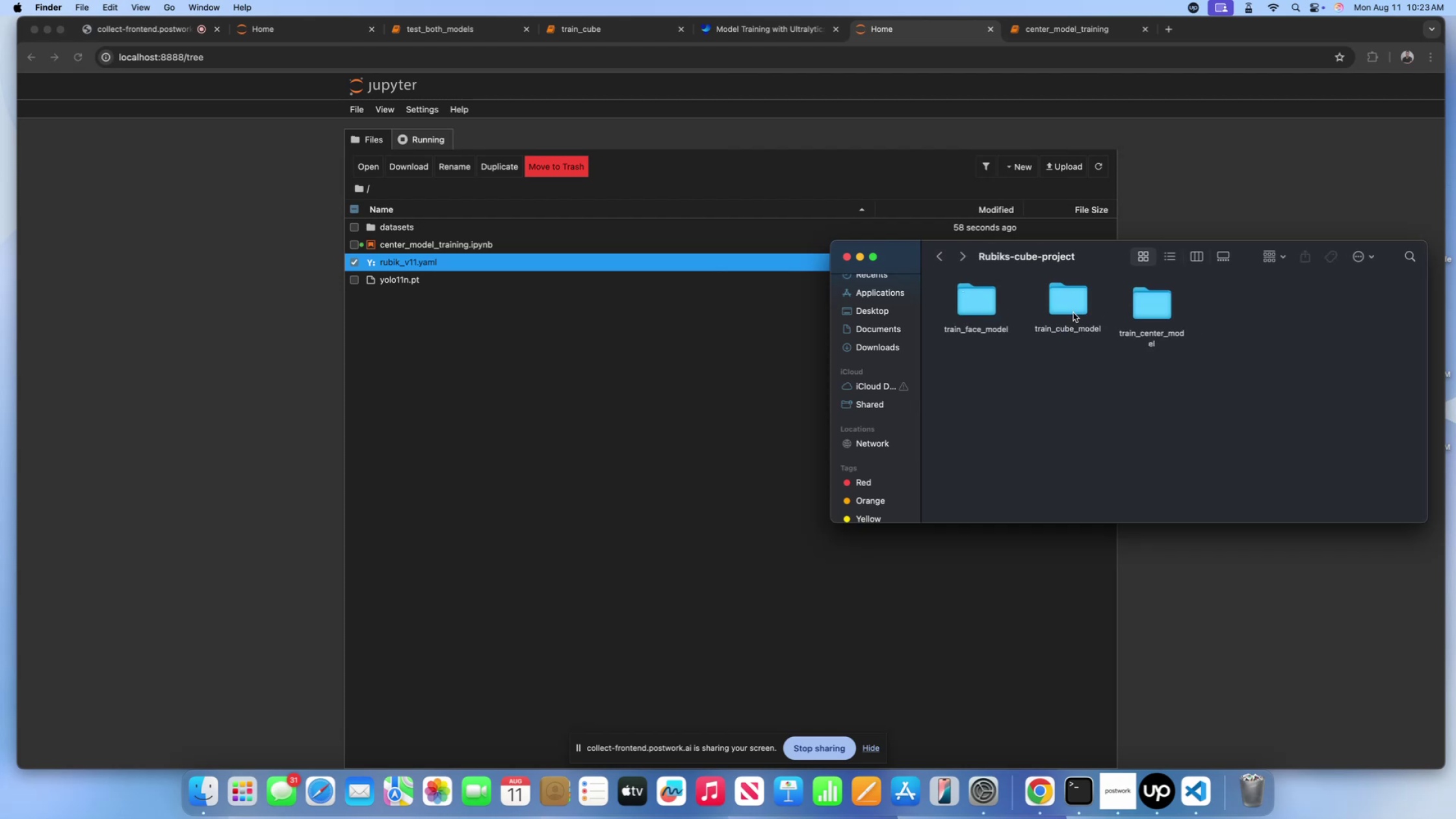 
double_click([1073, 313])
 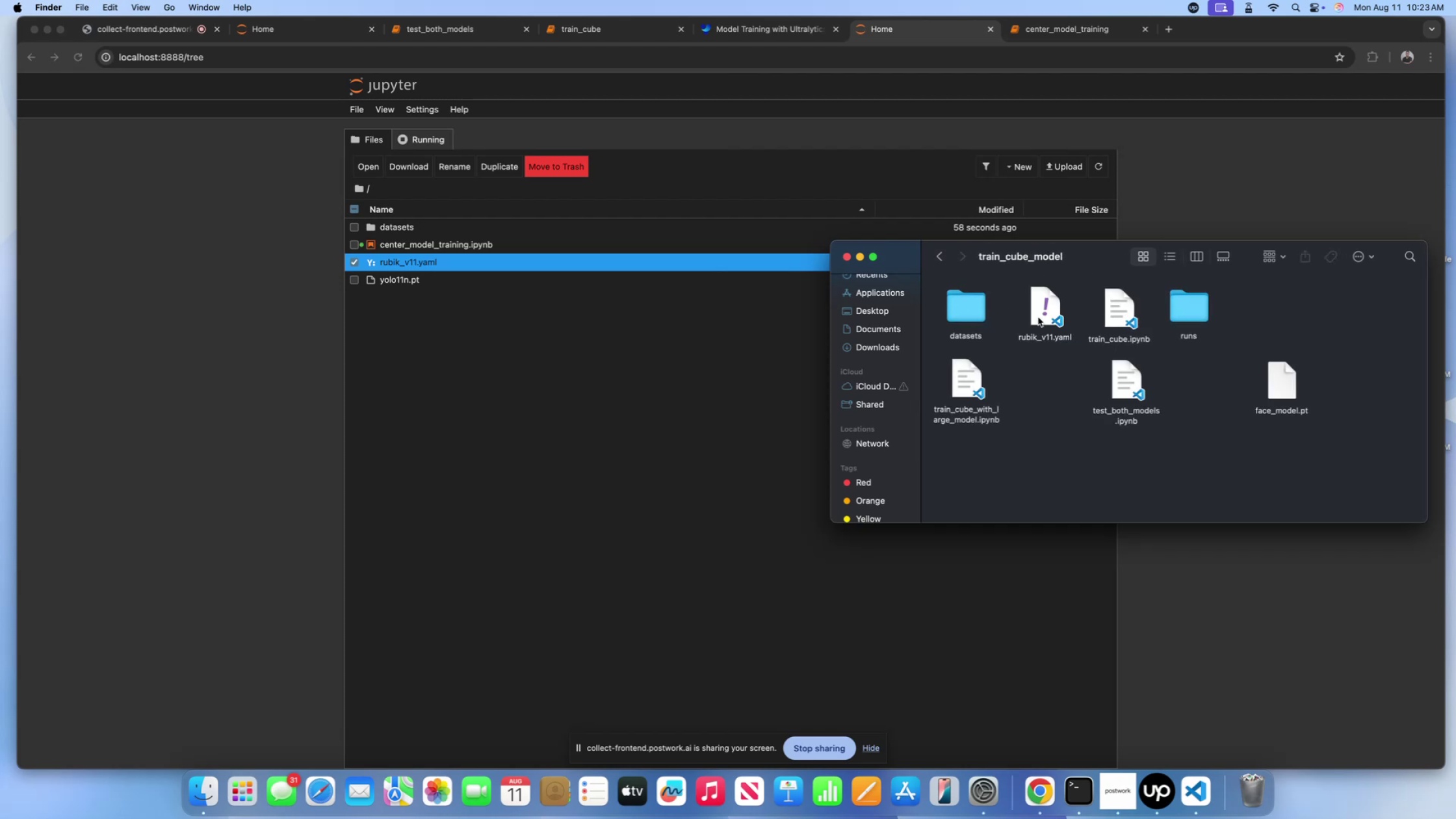 
left_click([1039, 316])
 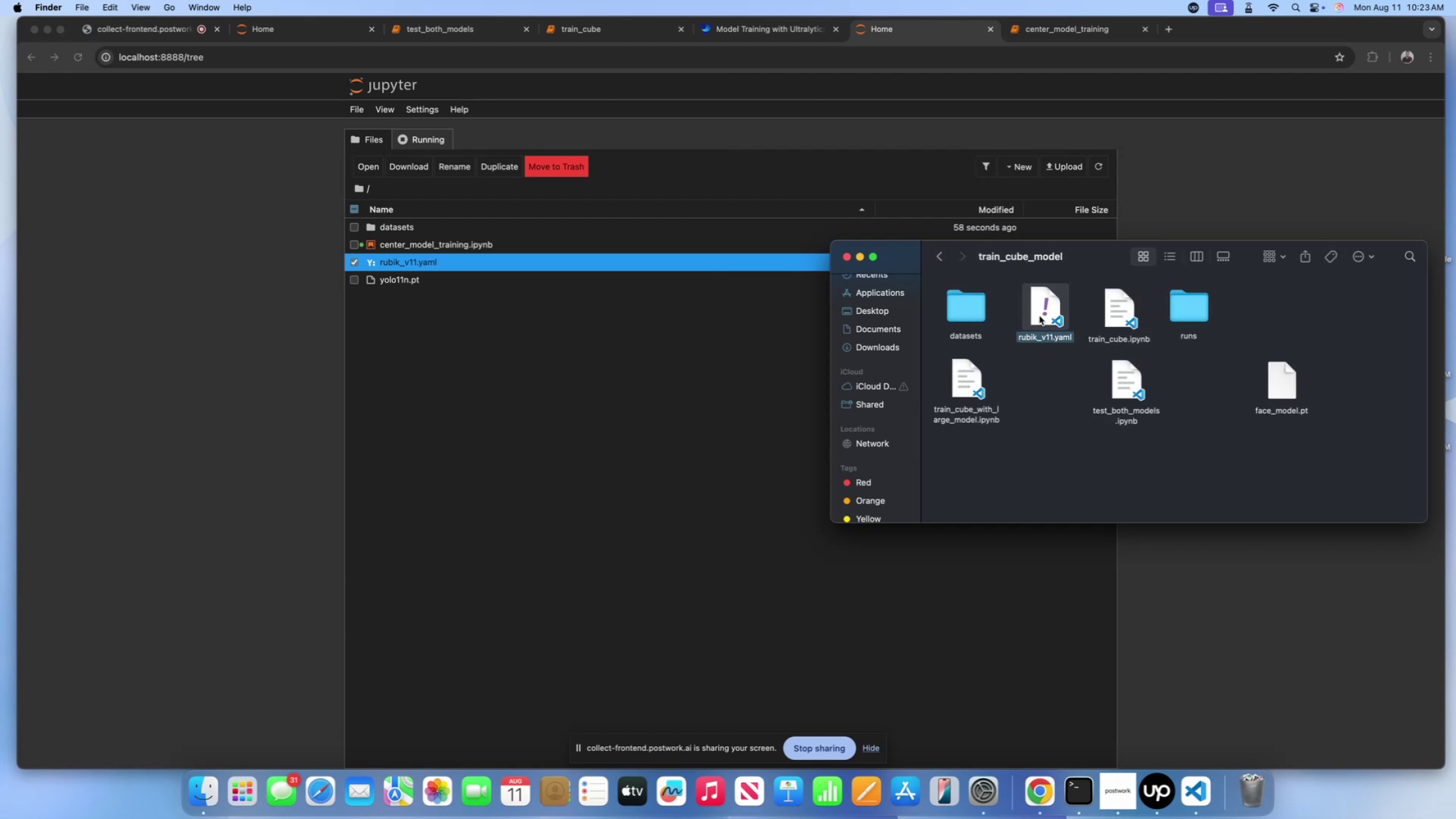 
key(Control+Shift+ControlLeft)
 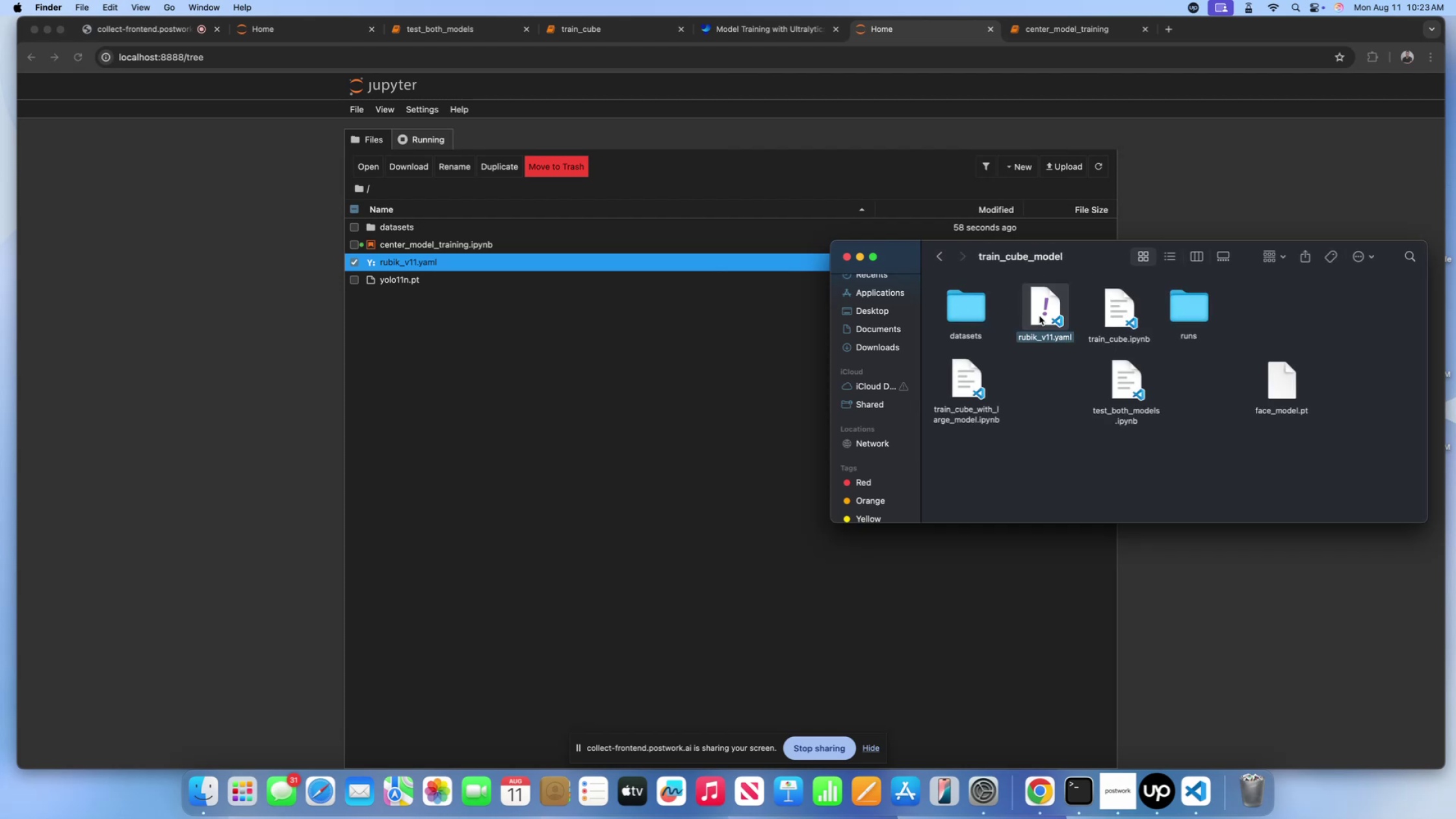 
left_click([1039, 316])
 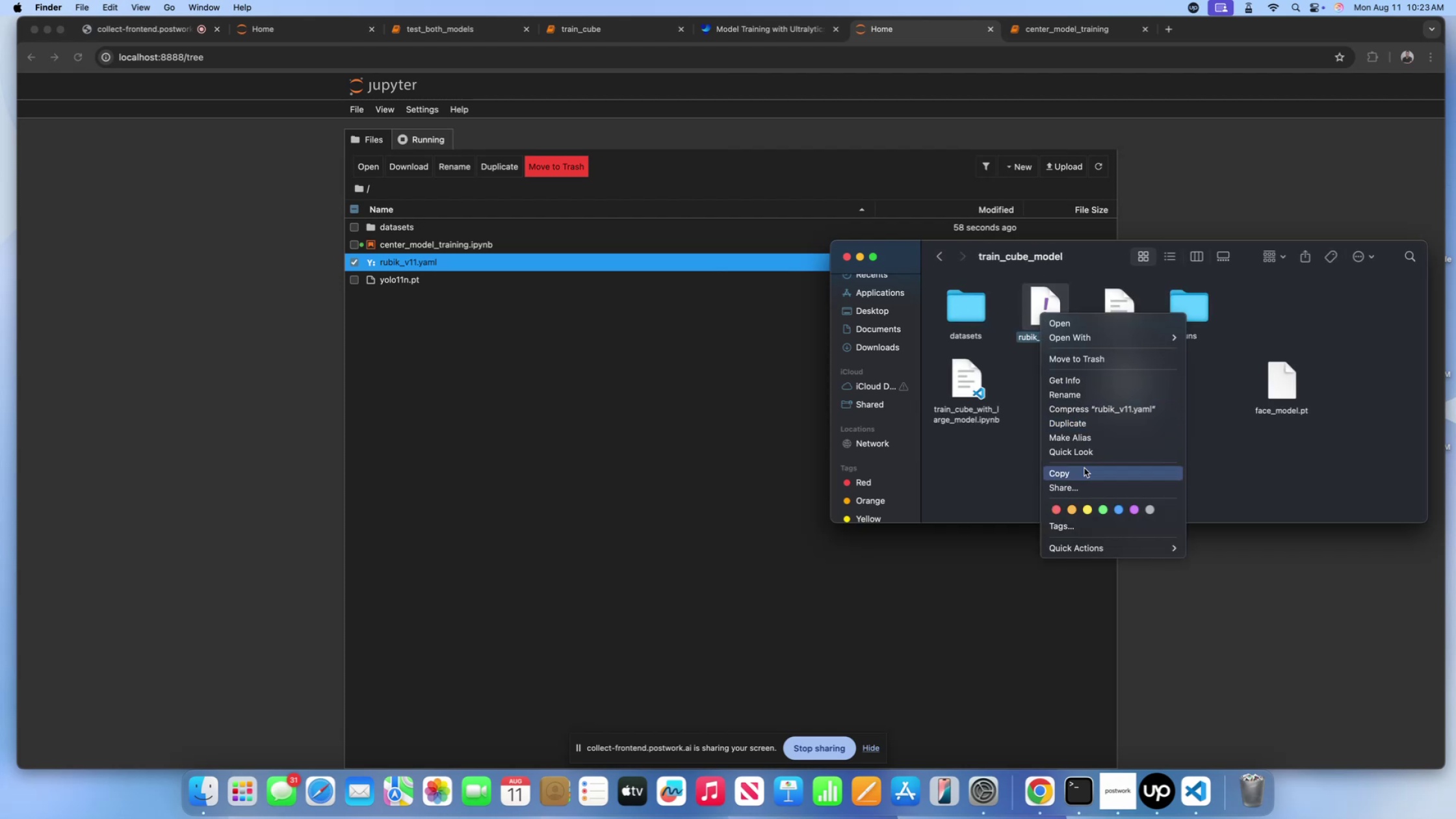 
left_click([1084, 474])
 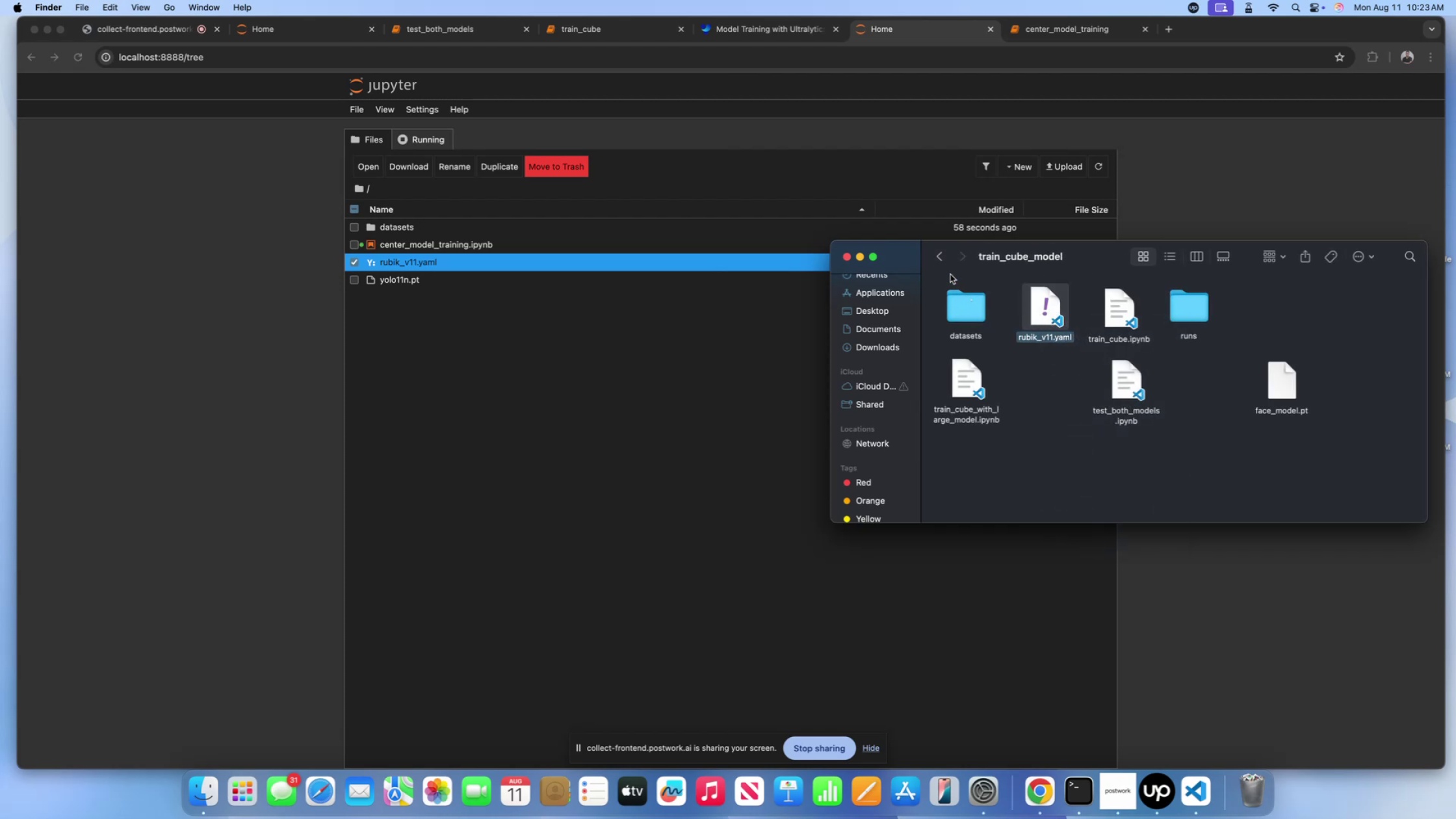 
left_click([940, 261])
 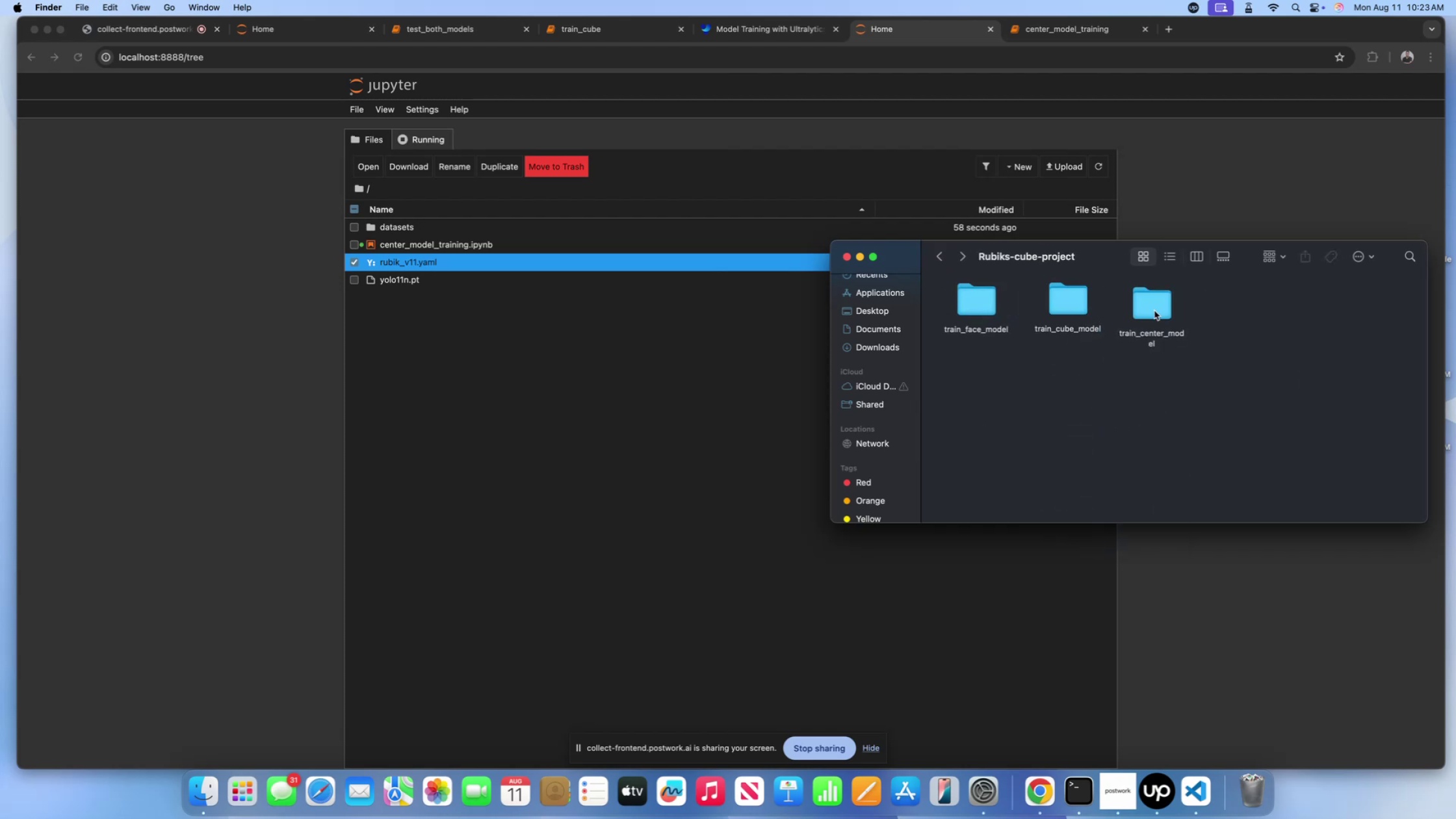 
double_click([1154, 311])
 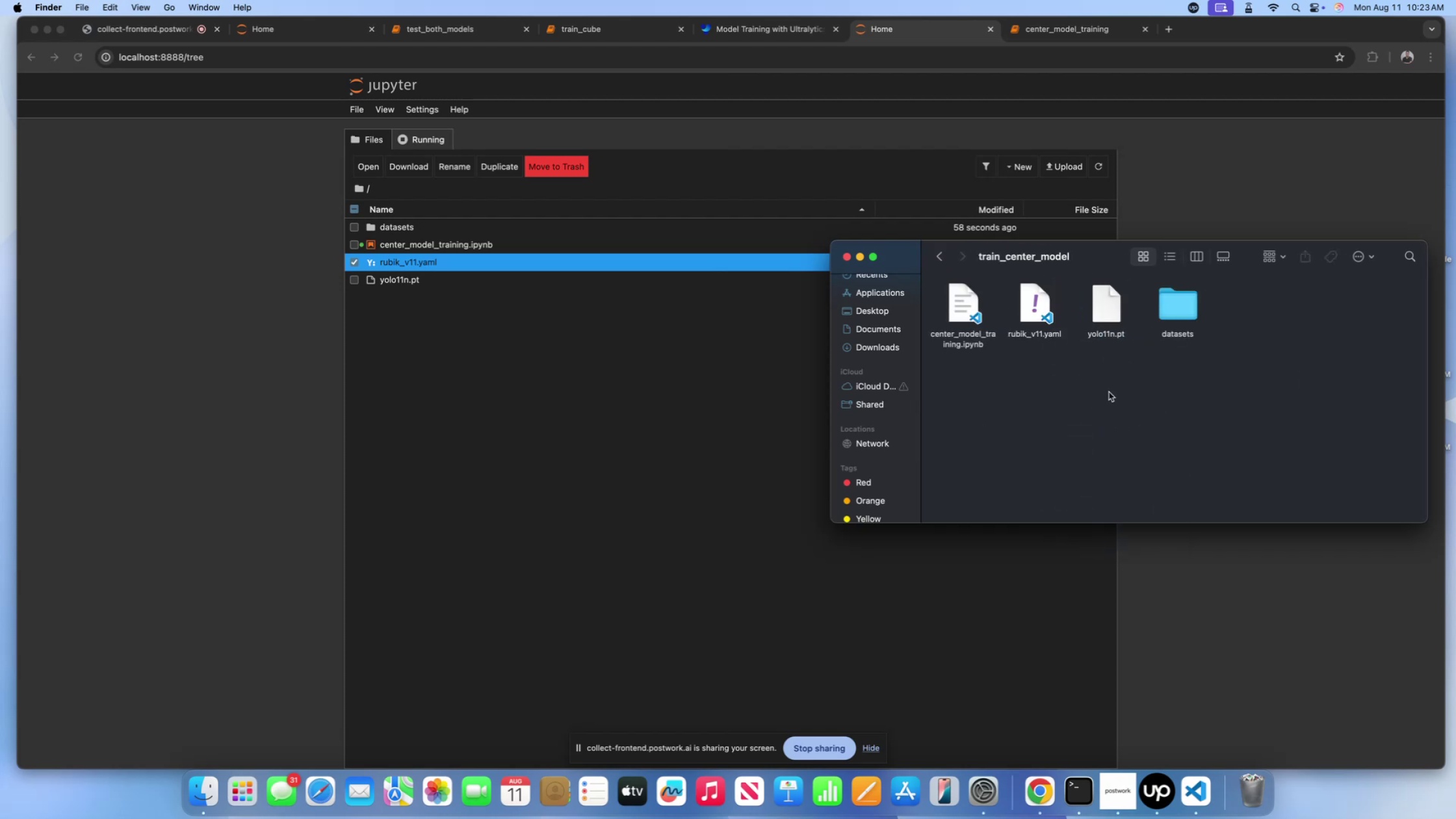 
key(Control+Shift+ControlLeft)
 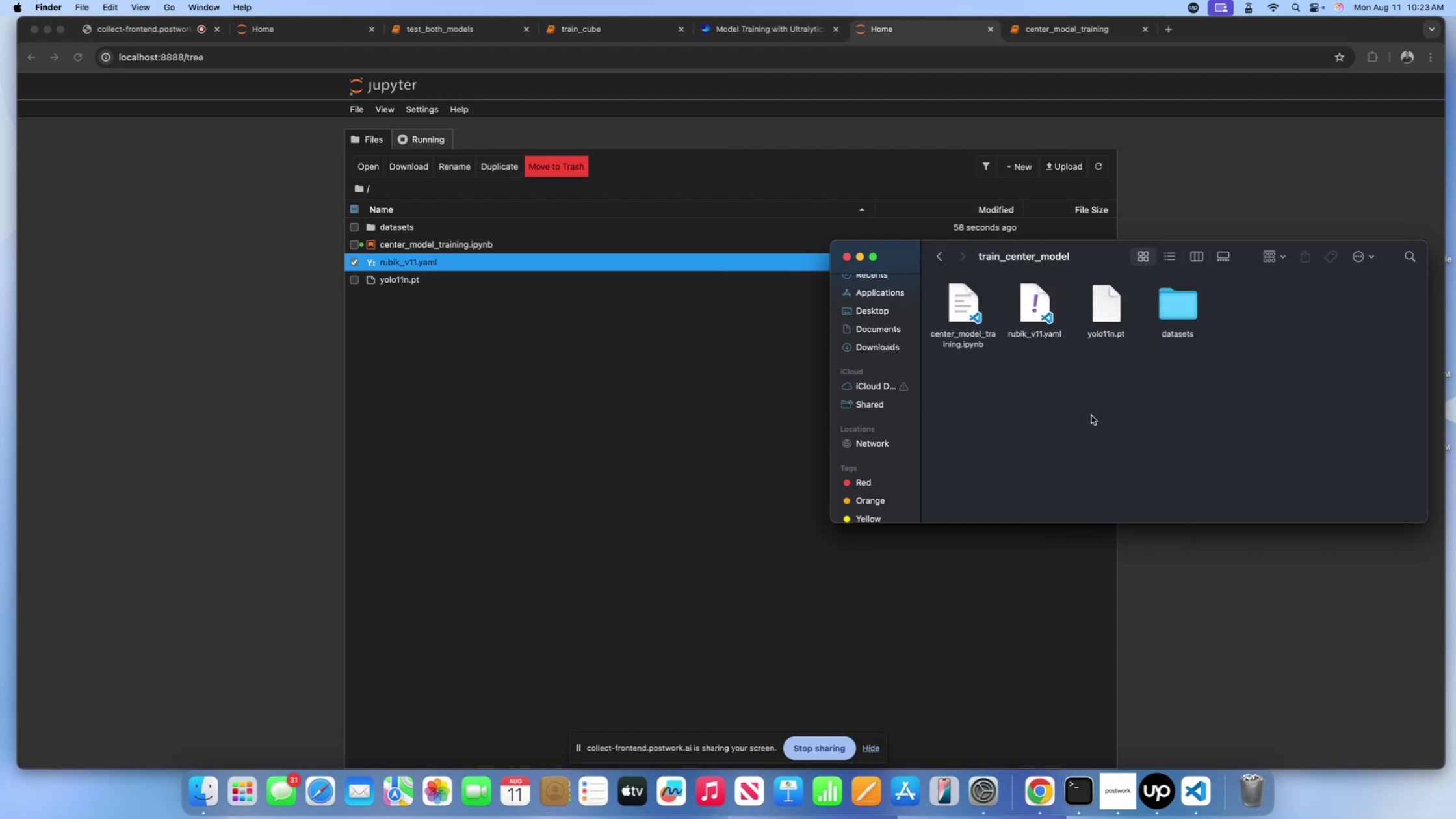 
left_click([1091, 415])
 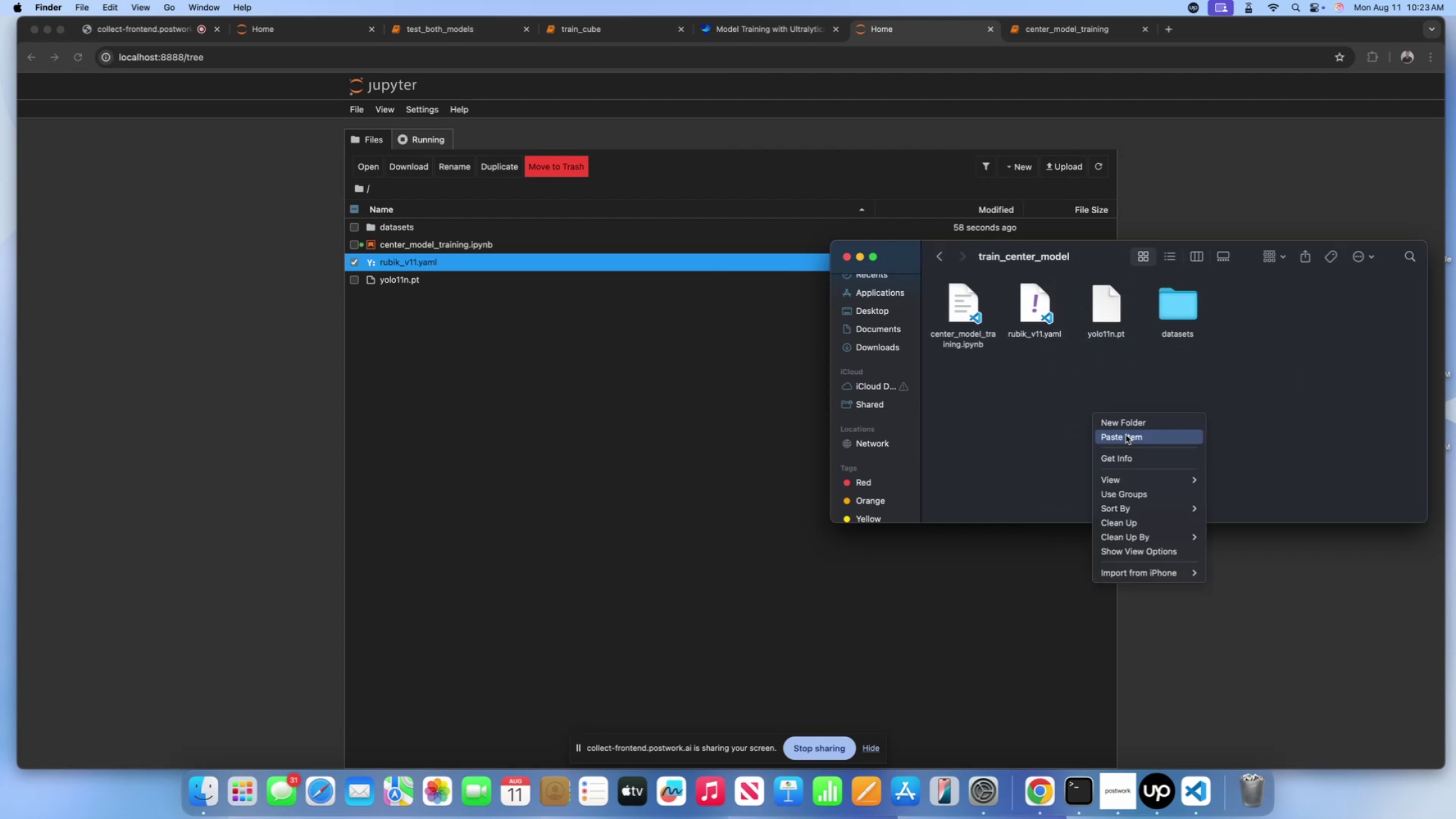 
left_click([1126, 435])
 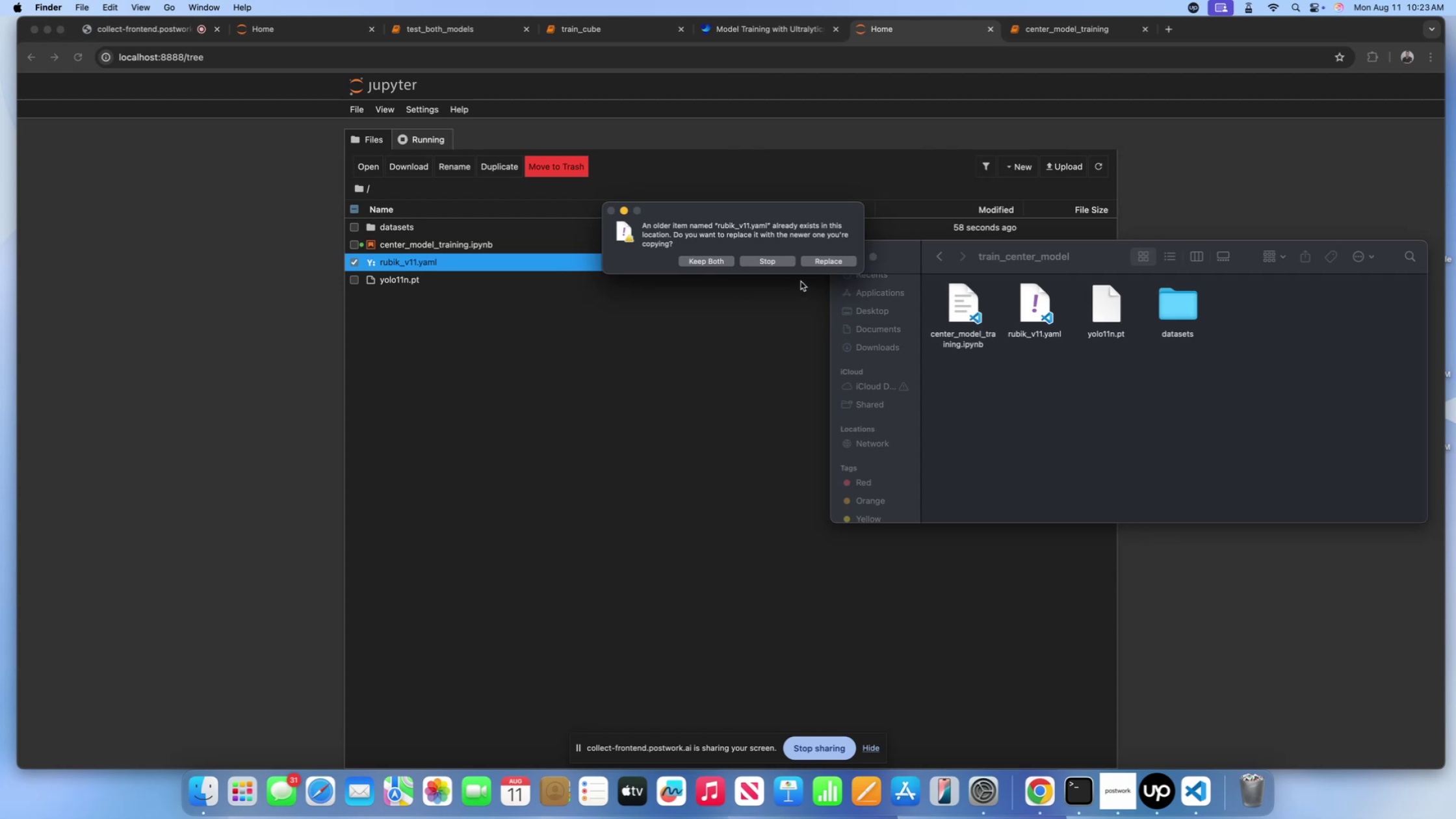 
left_click([826, 260])
 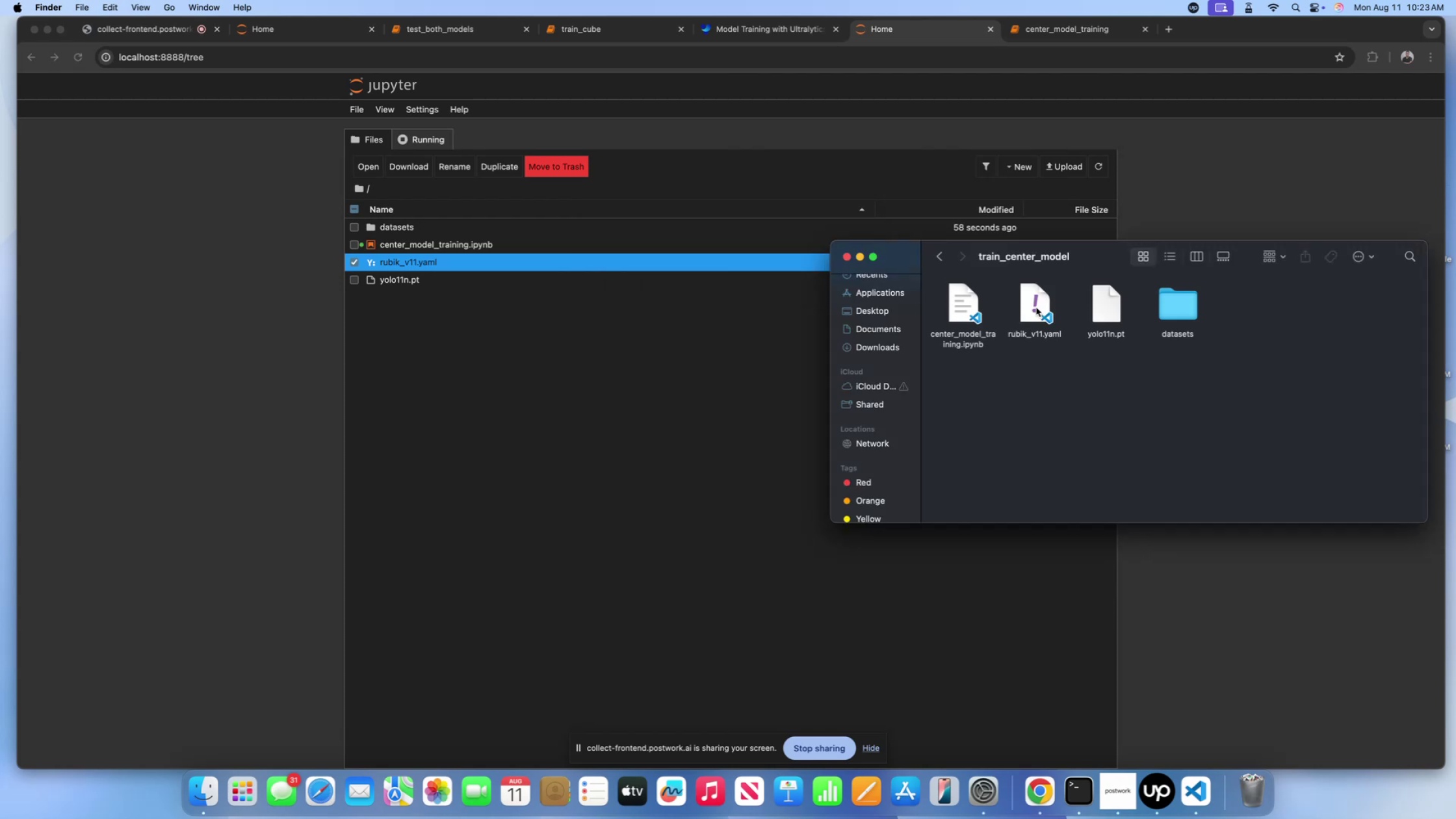 
double_click([580, 262])
 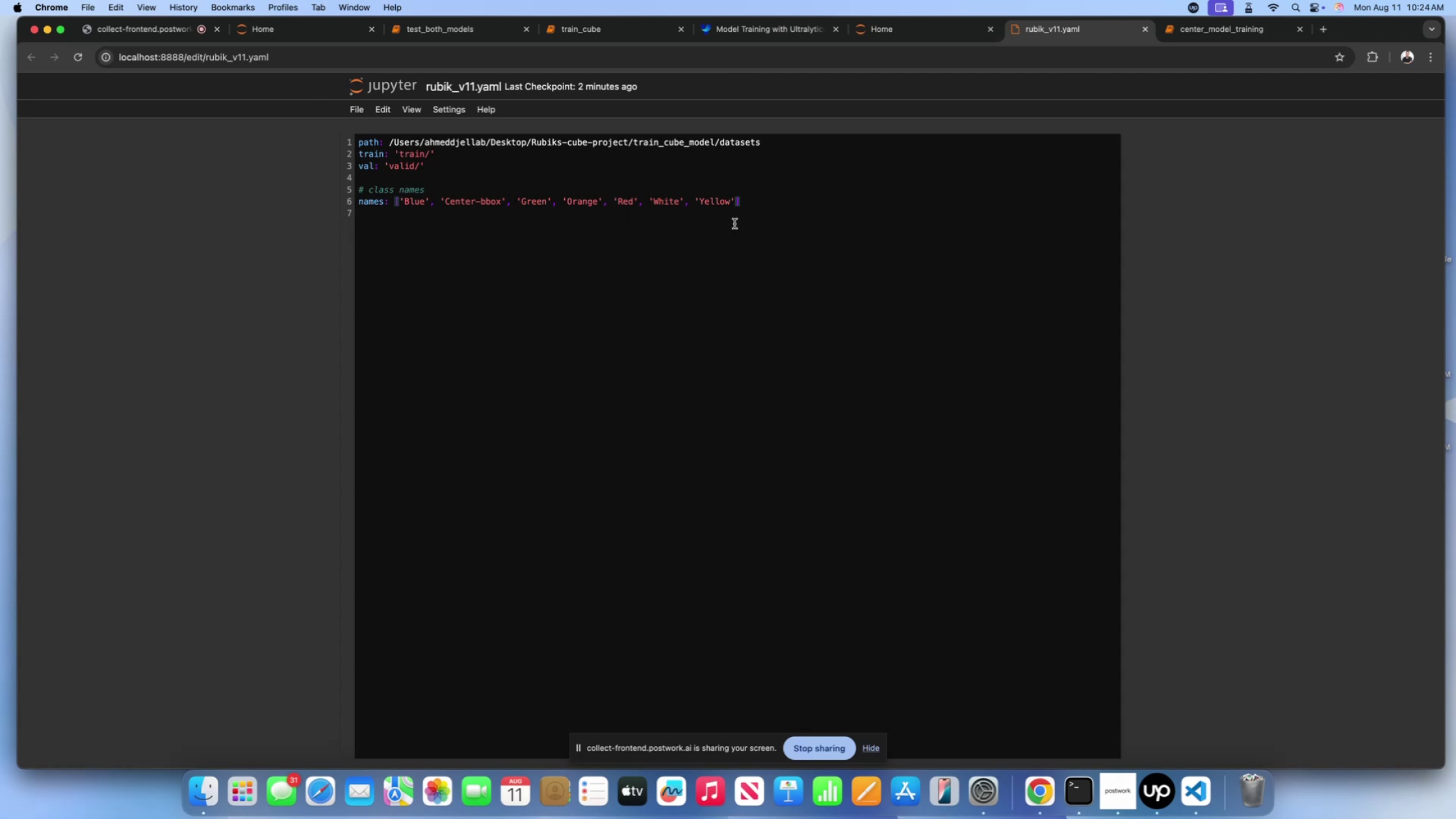 
wait(30.45)
 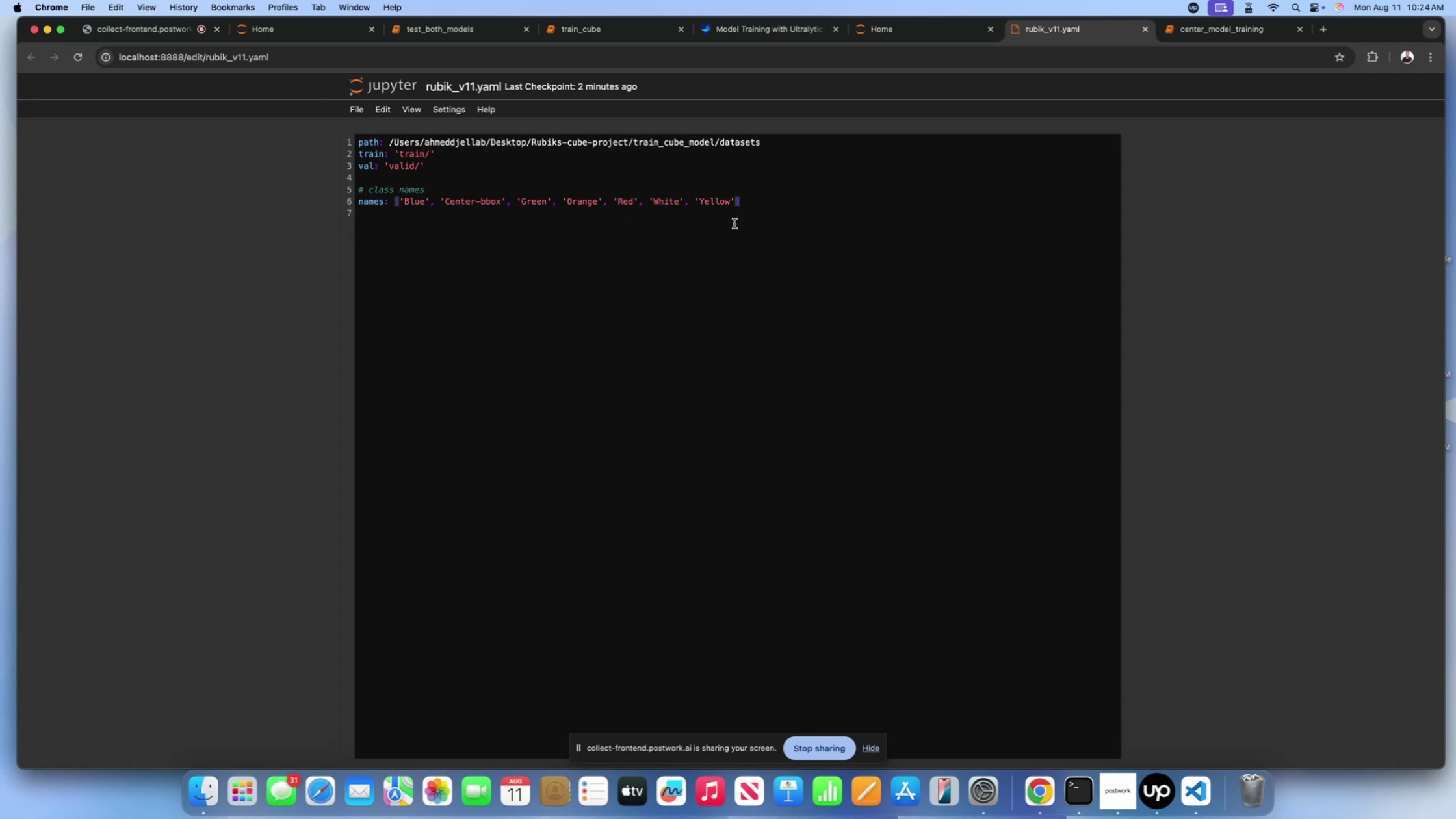 
left_click([191, 783])
 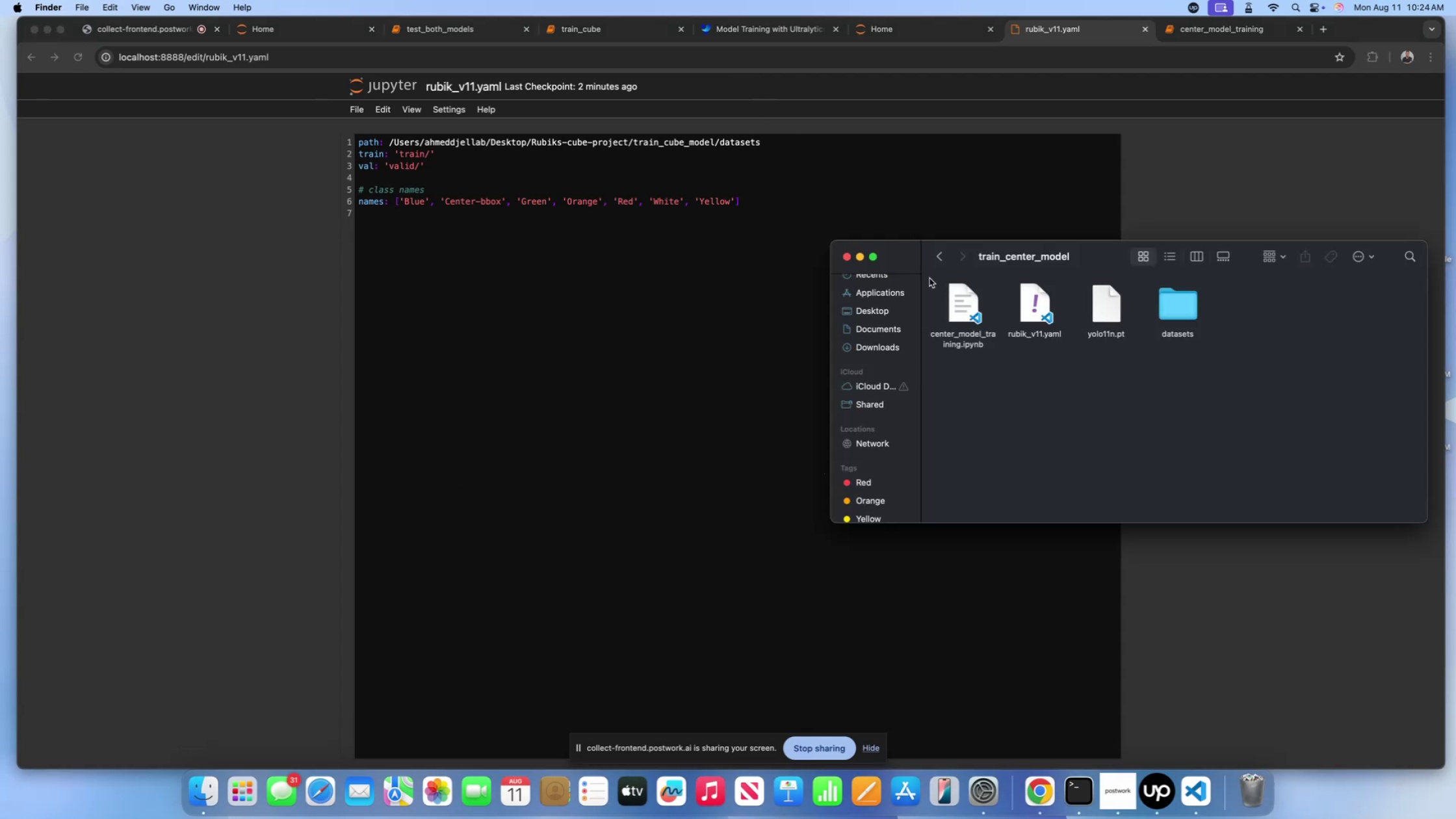 
left_click([928, 254])
 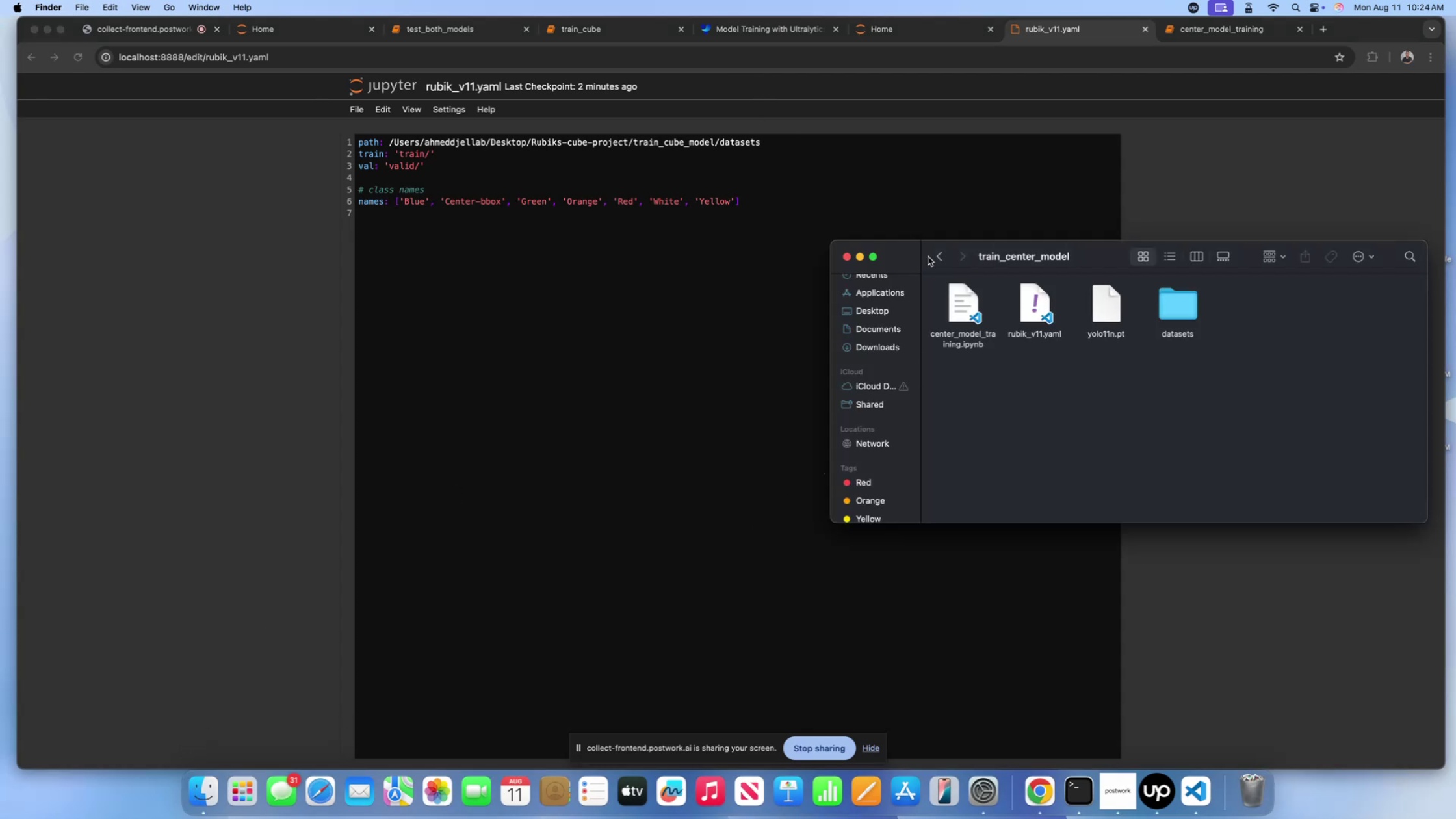 
left_click([928, 257])
 